 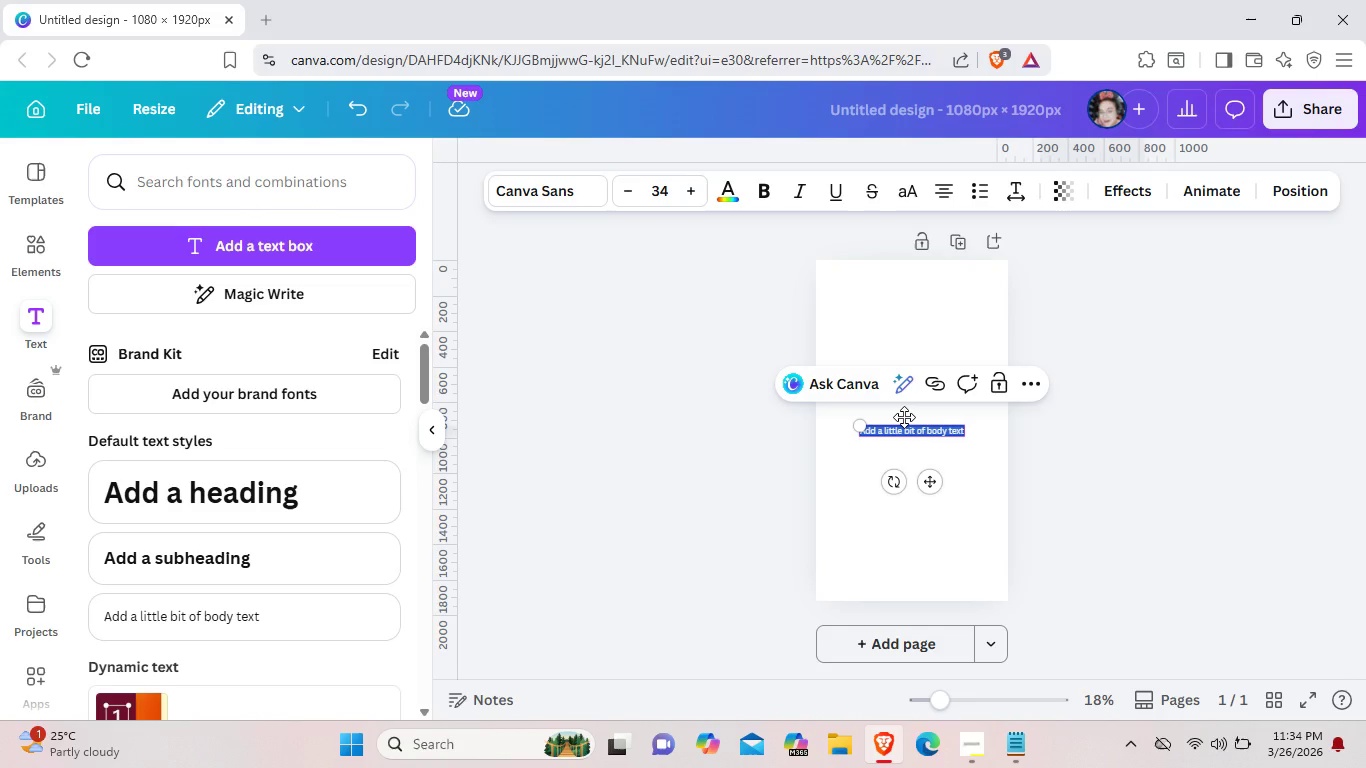 
left_click([978, 701])
 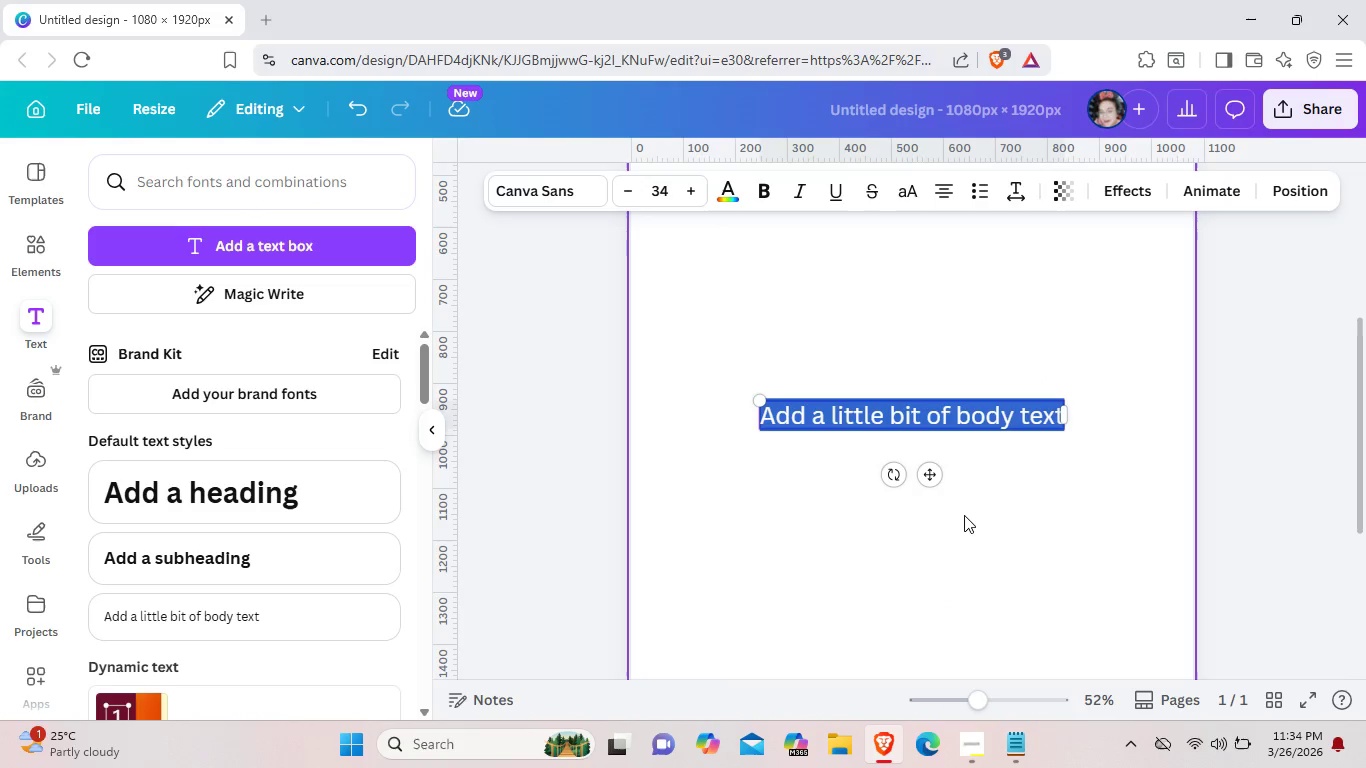 
key(Backspace)
type(The)
 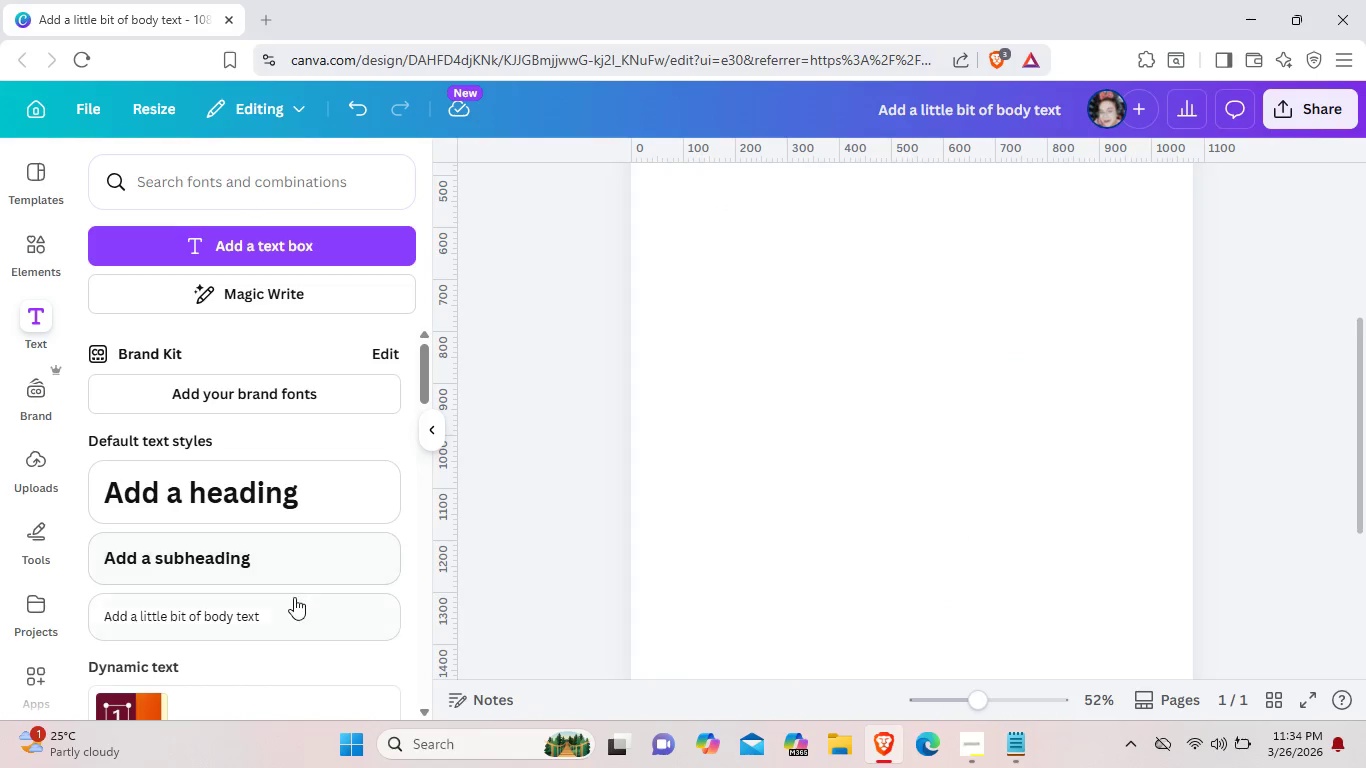 
left_click([294, 600])
 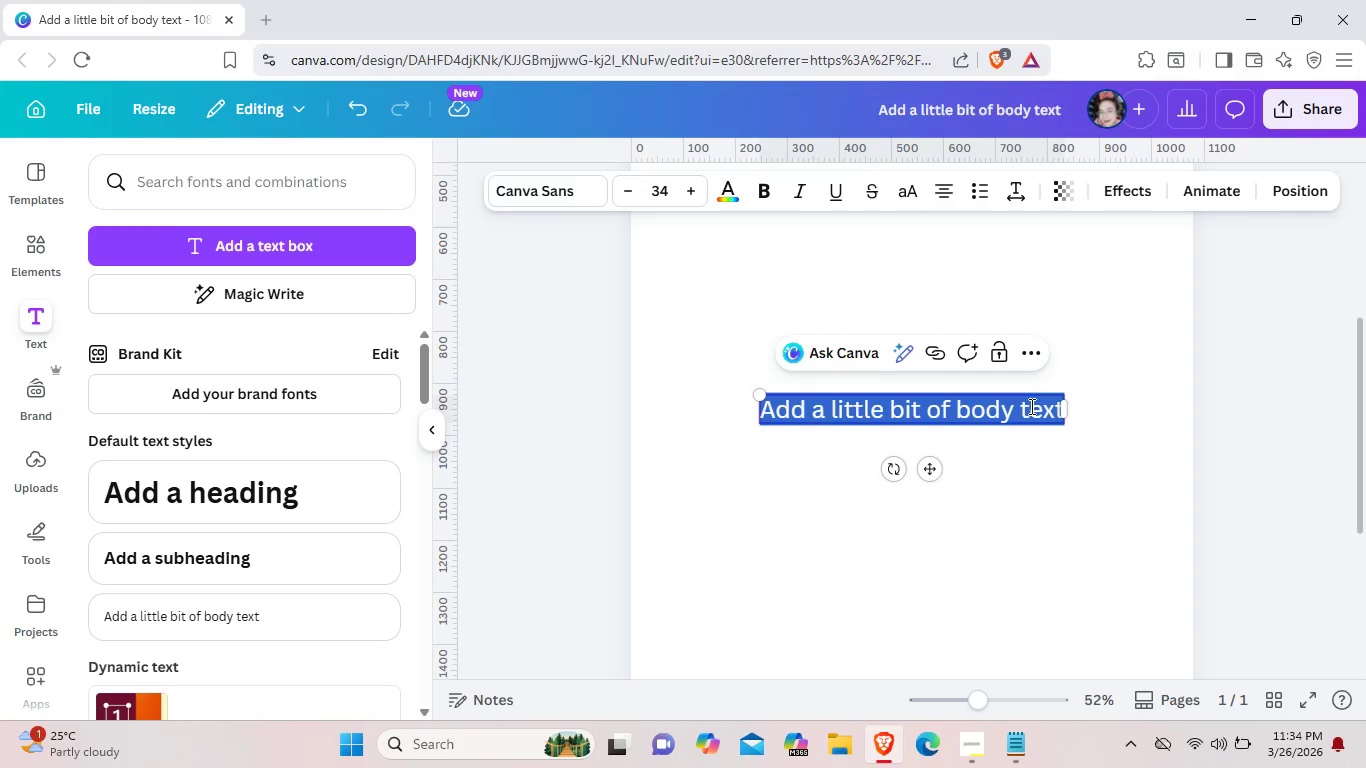 
left_click([1030, 406])
 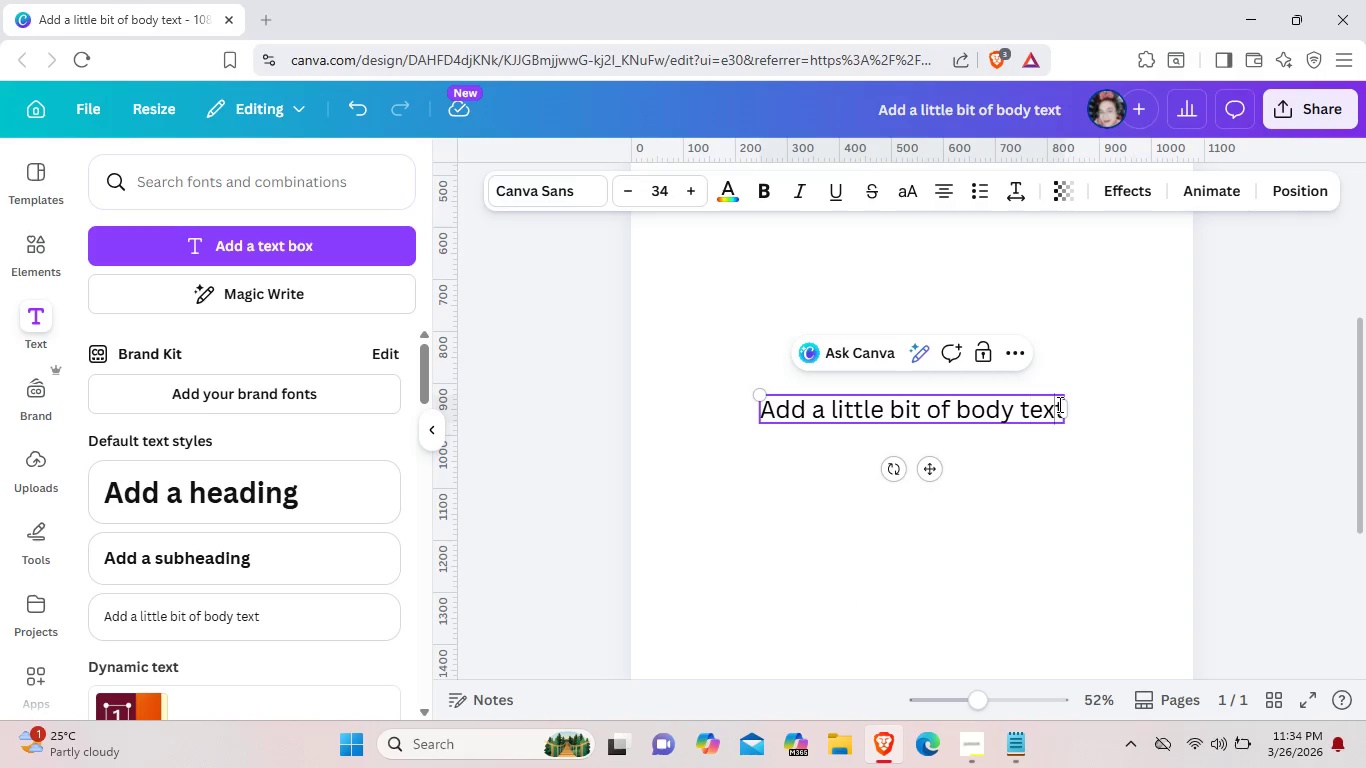 
left_click([1058, 404])
 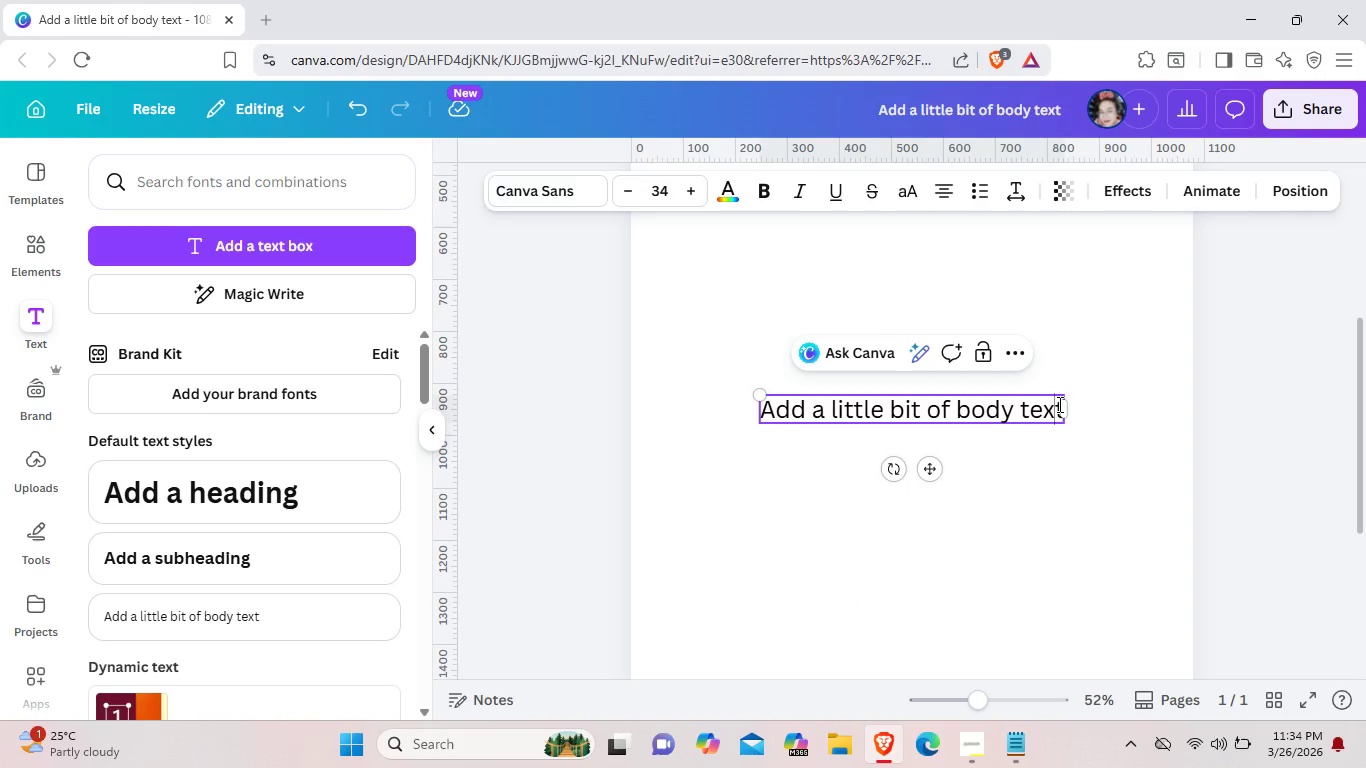 
key(ArrowRight)
 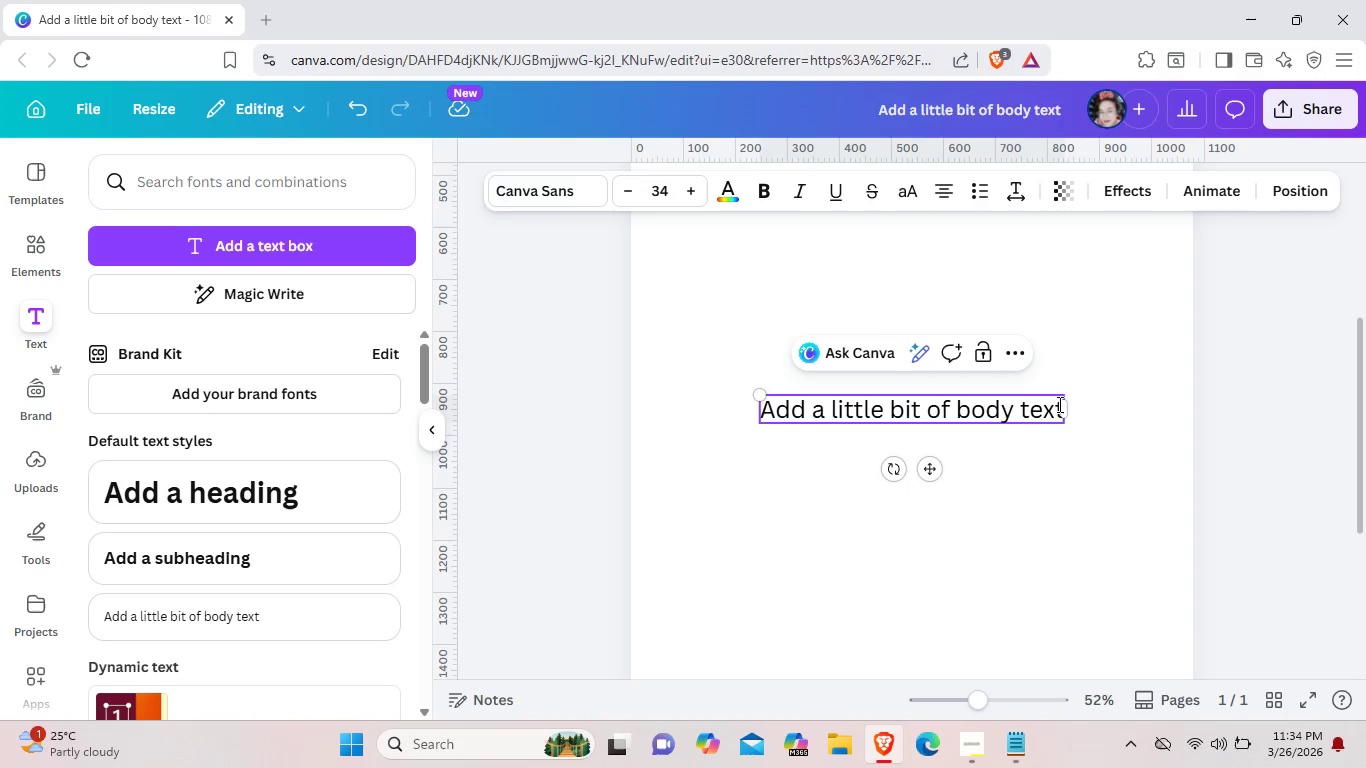 
key(Backspace)
key(Backspace)
key(Backspace)
key(Backspace)
key(Backspace)
key(Backspace)
key(Backspace)
key(Backspace)
key(Backspace)
key(Backspace)
key(Backspace)
key(Backspace)
key(Backspace)
key(Backspace)
type(The)
 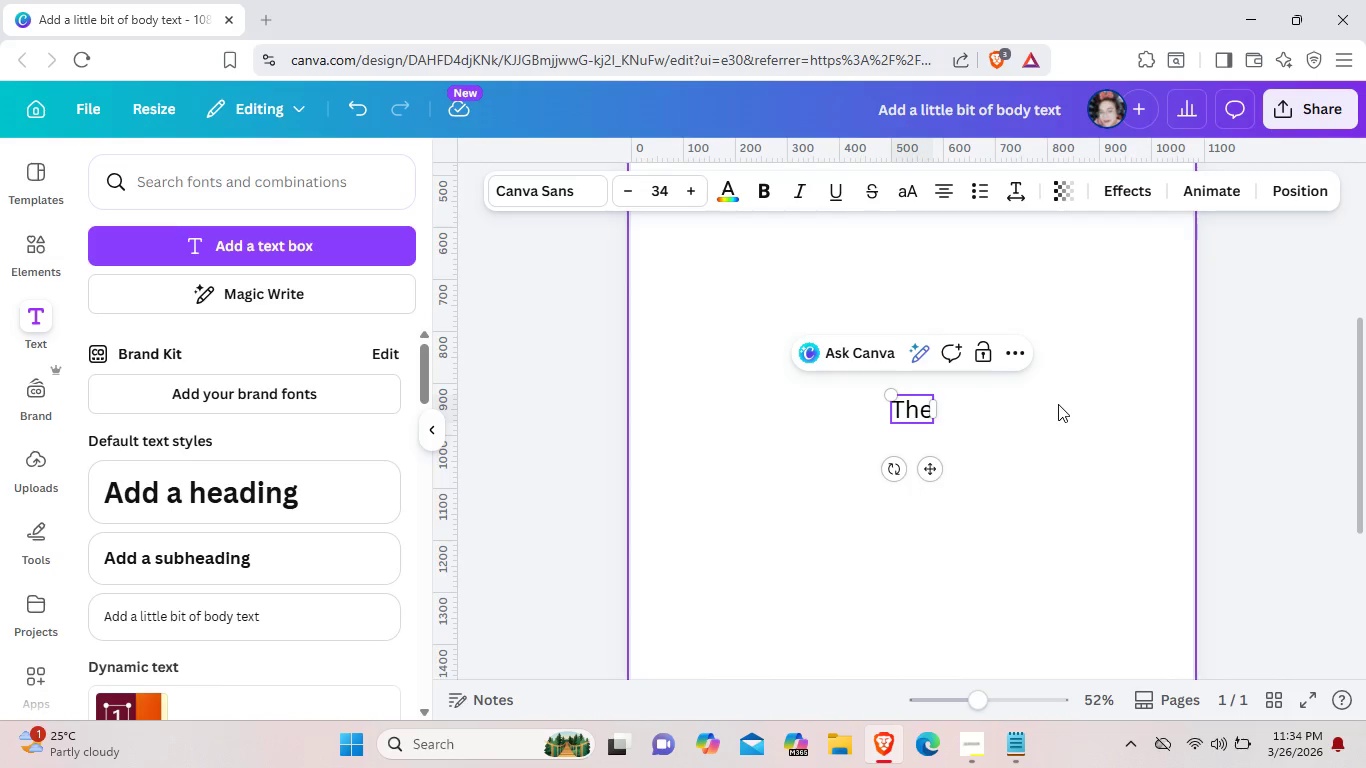 
left_click([802, 188])
 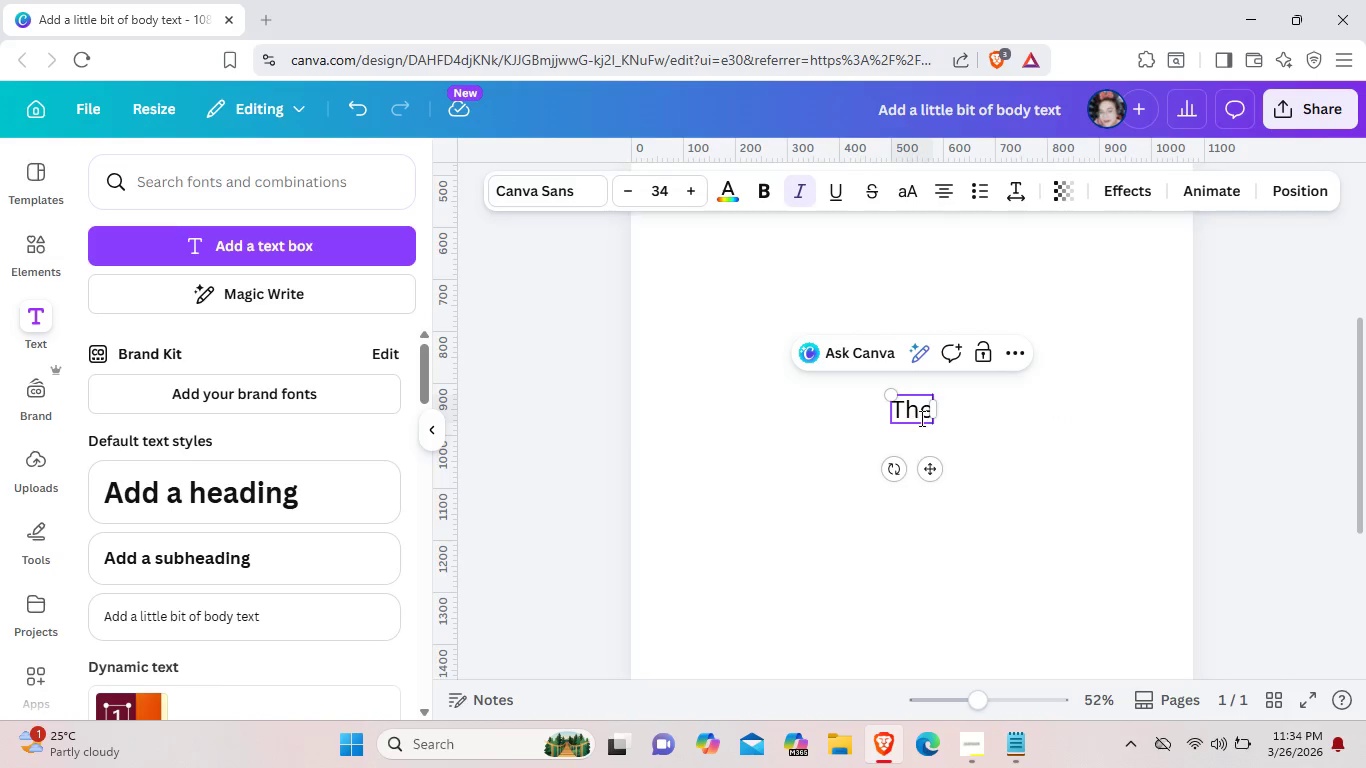 
left_click([920, 414])
 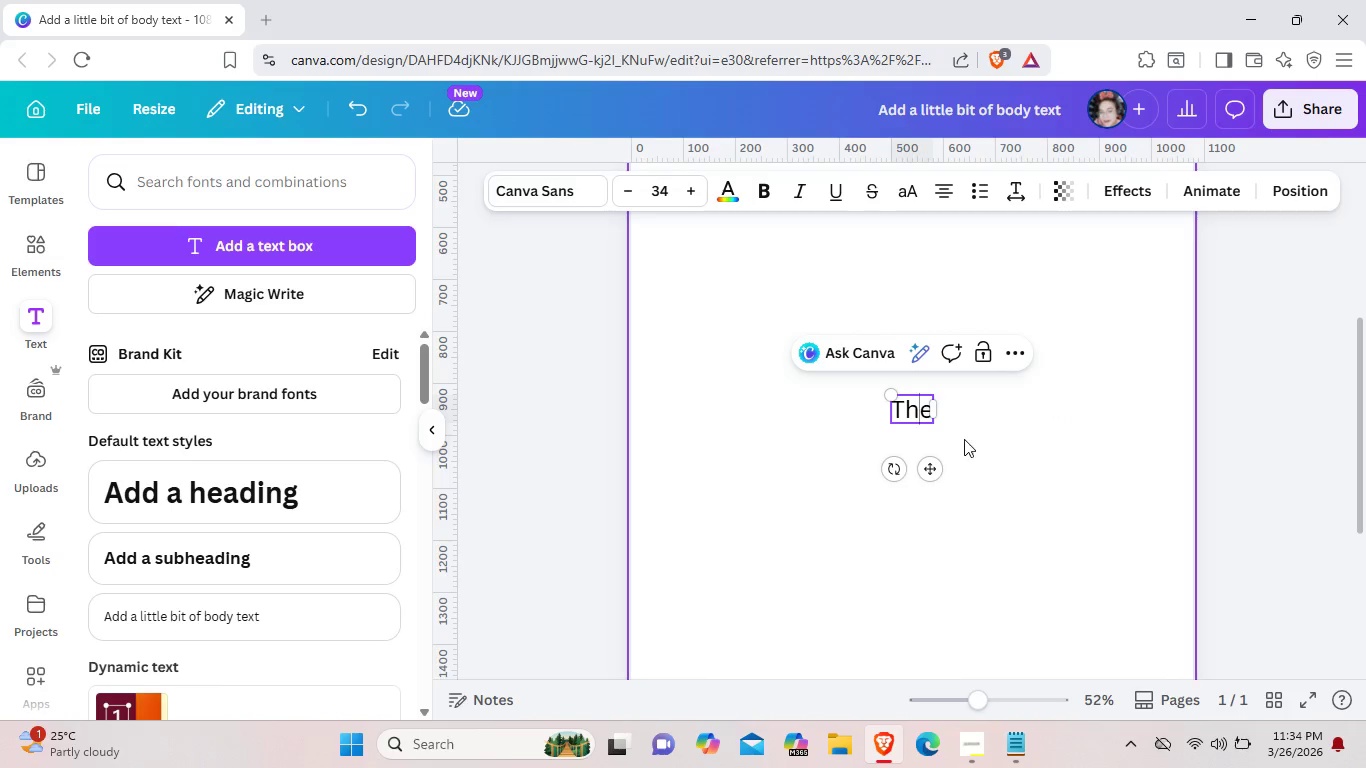 
left_click([968, 434])
 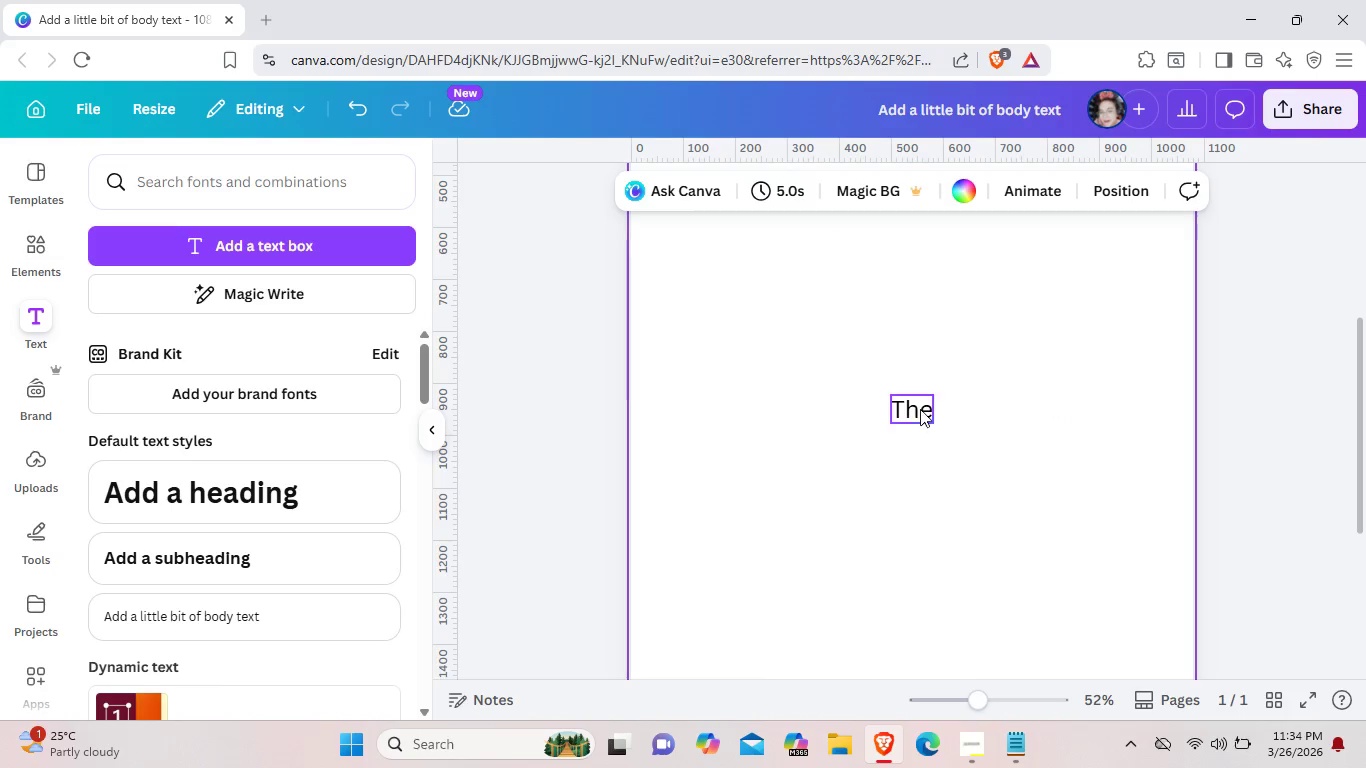 
left_click([920, 409])
 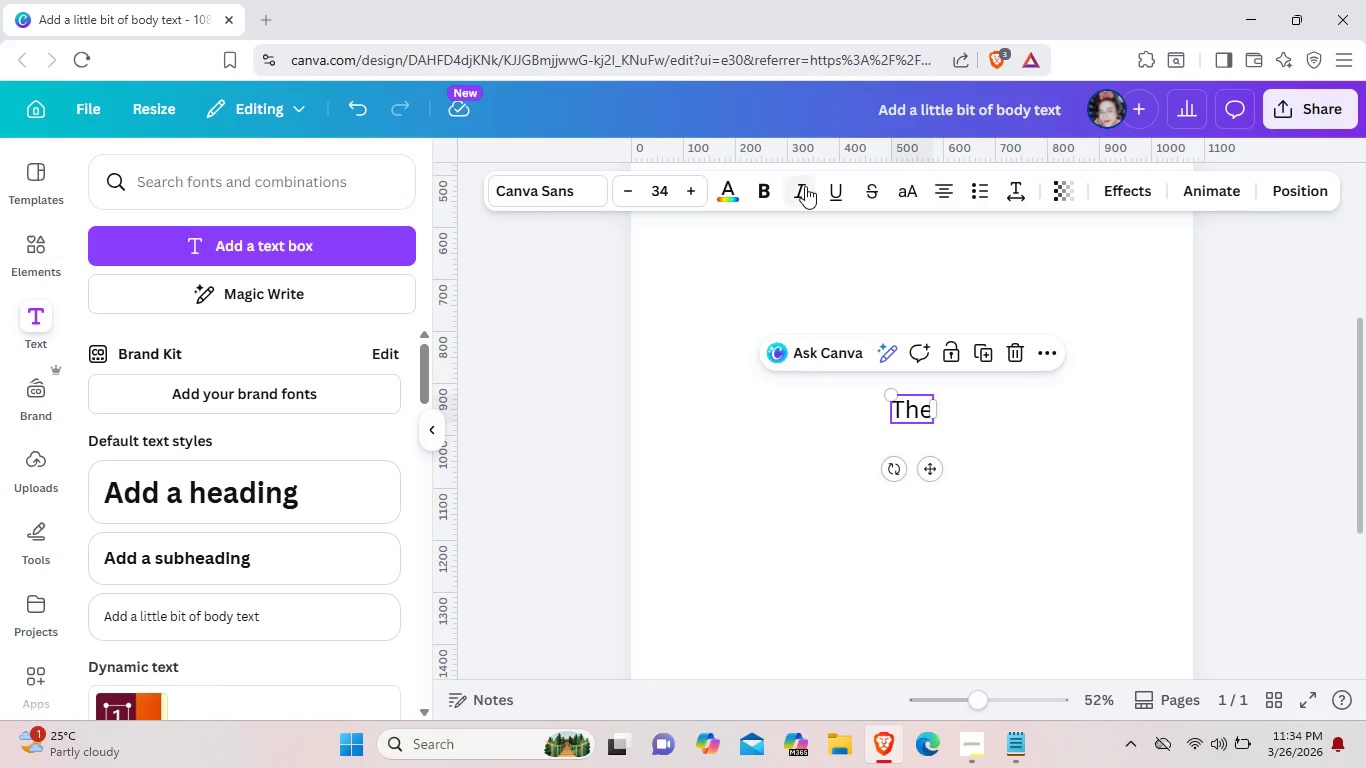 
left_click([805, 186])
 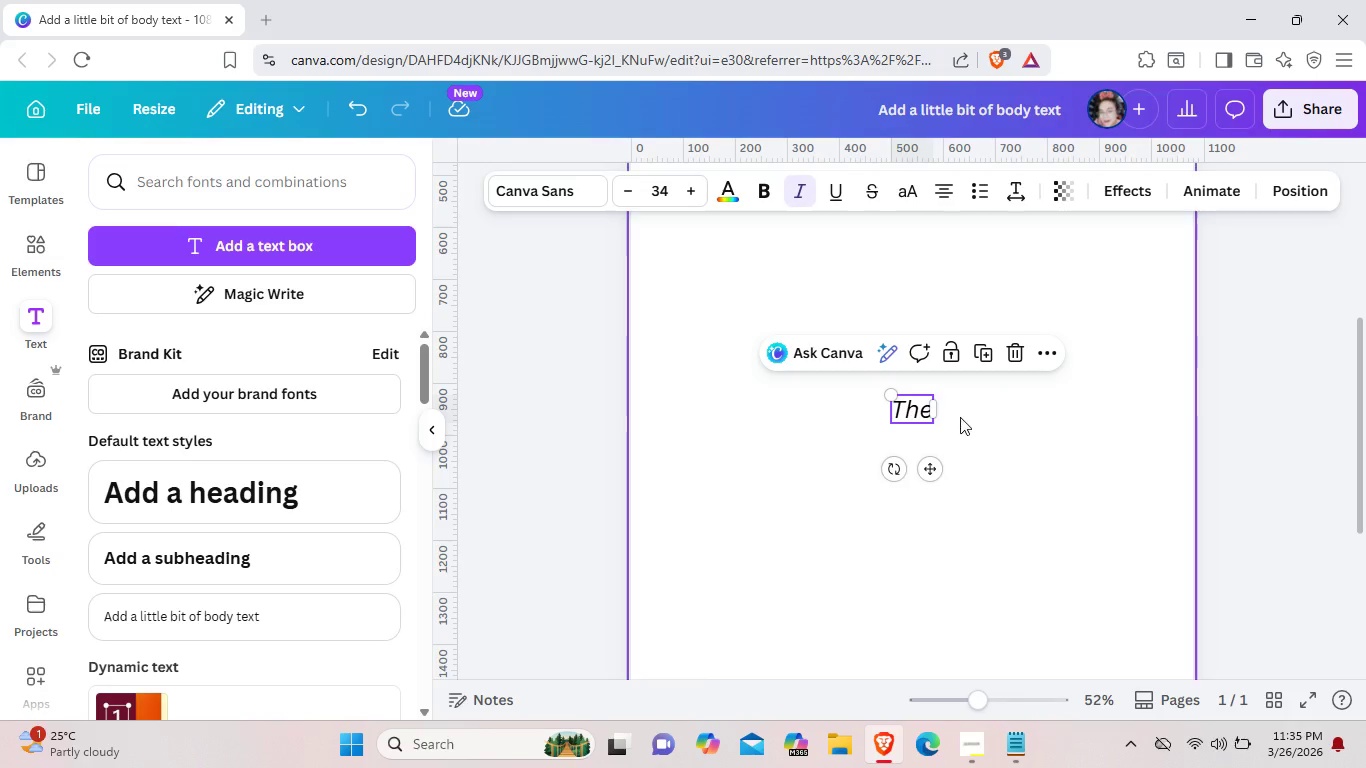 
left_click([960, 417])
 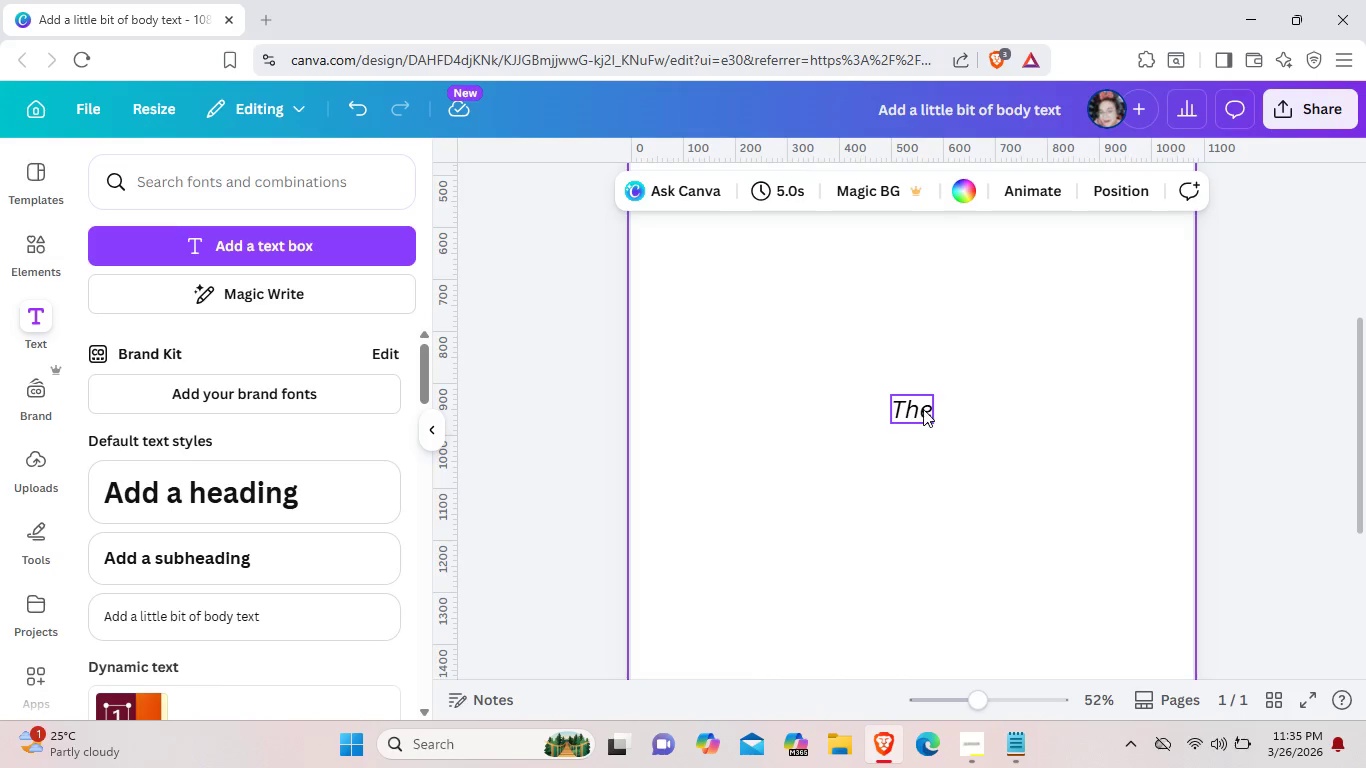 
left_click_drag(start_coordinate=[923, 409], to_coordinate=[932, 242])
 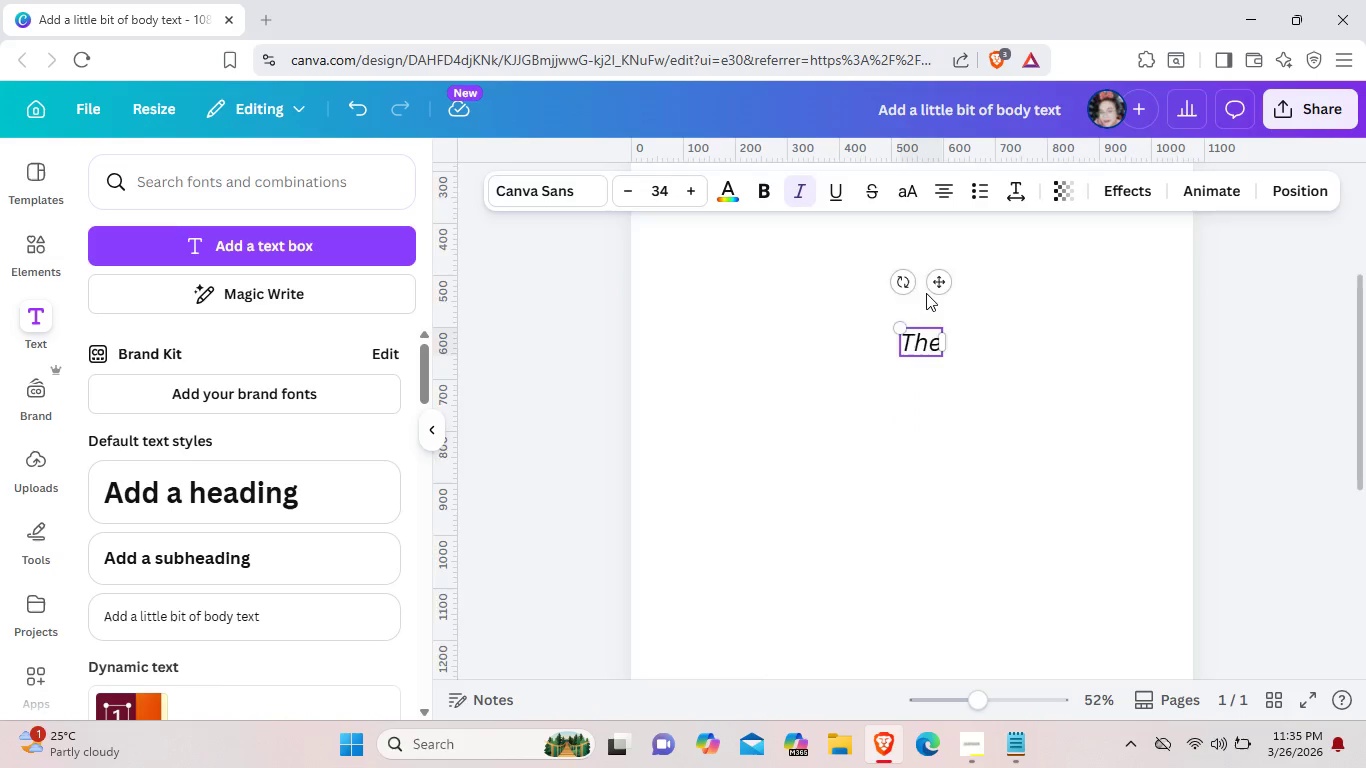 
scroll: coordinate [930, 289], scroll_direction: up, amount: 3.0
 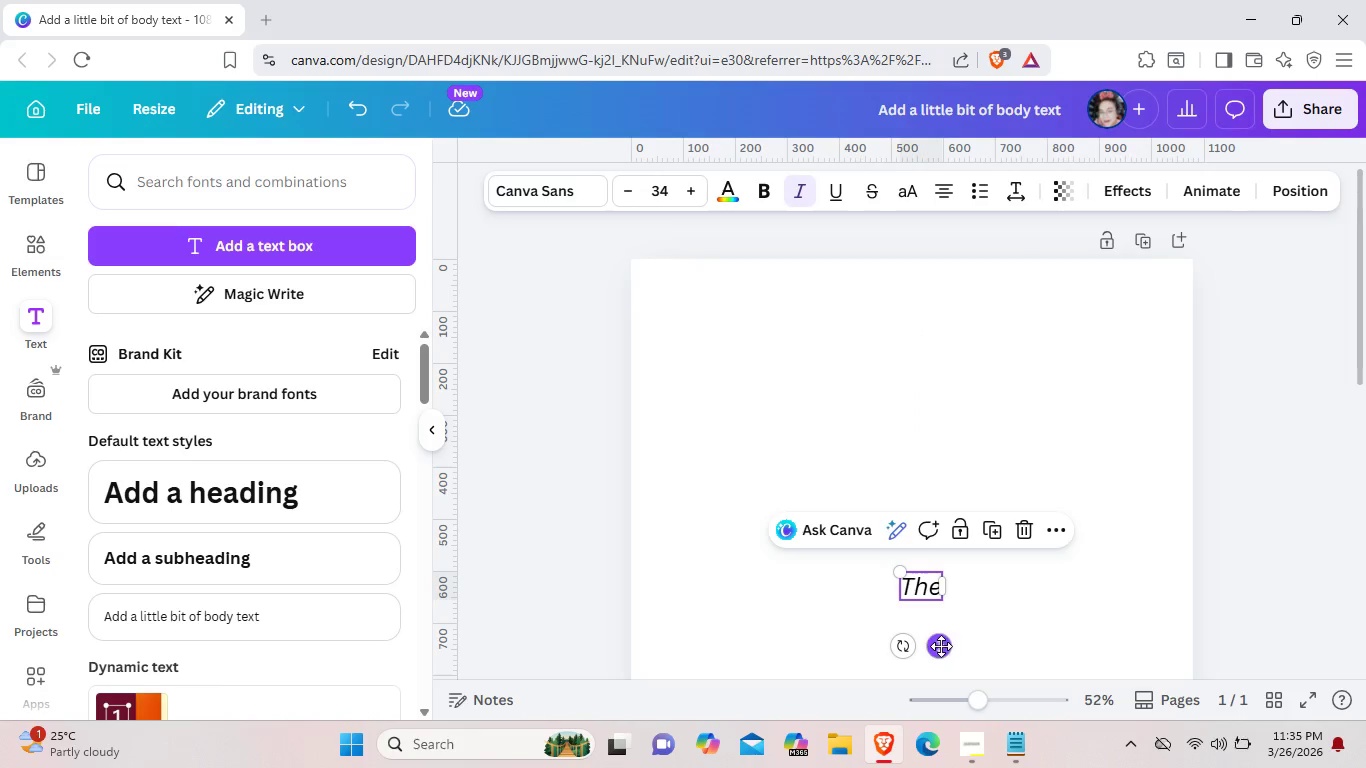 
left_click_drag(start_coordinate=[942, 647], to_coordinate=[930, 399])
 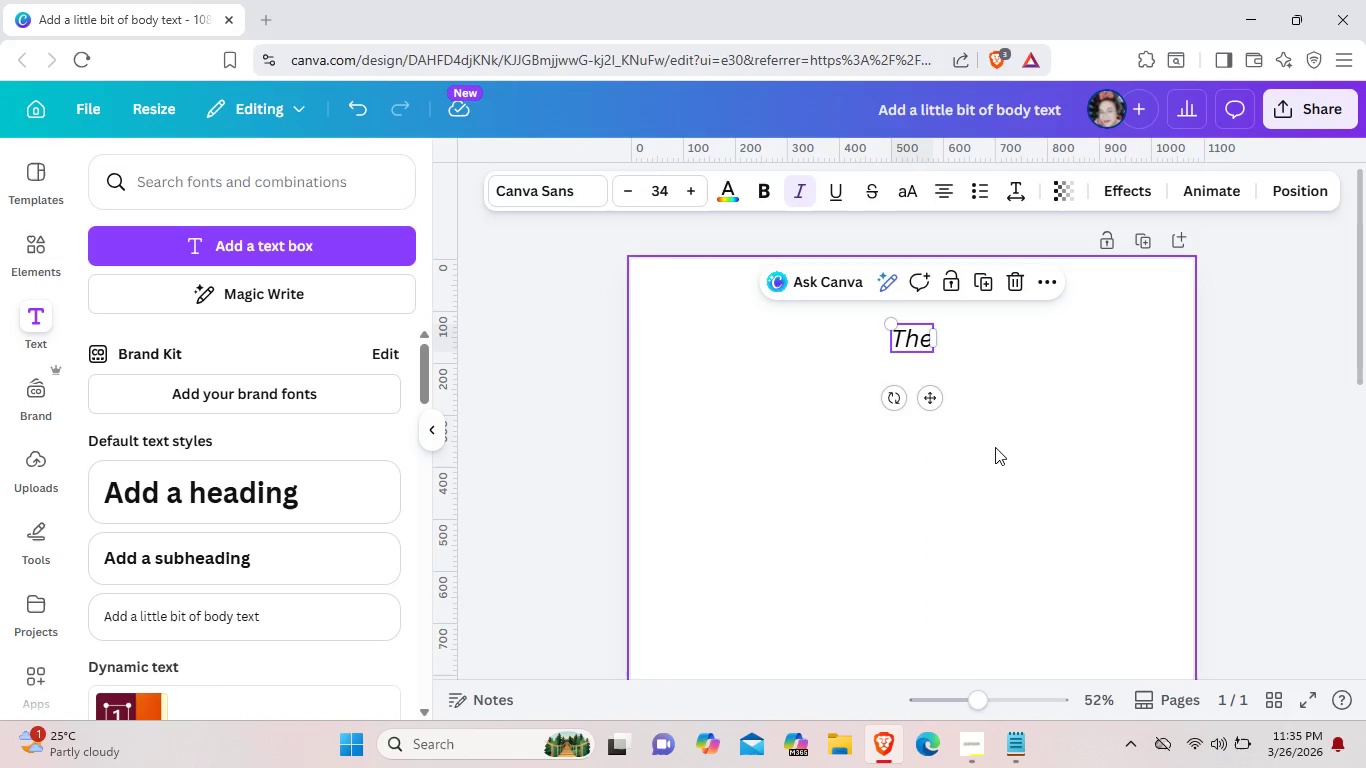 
left_click([880, 516])
 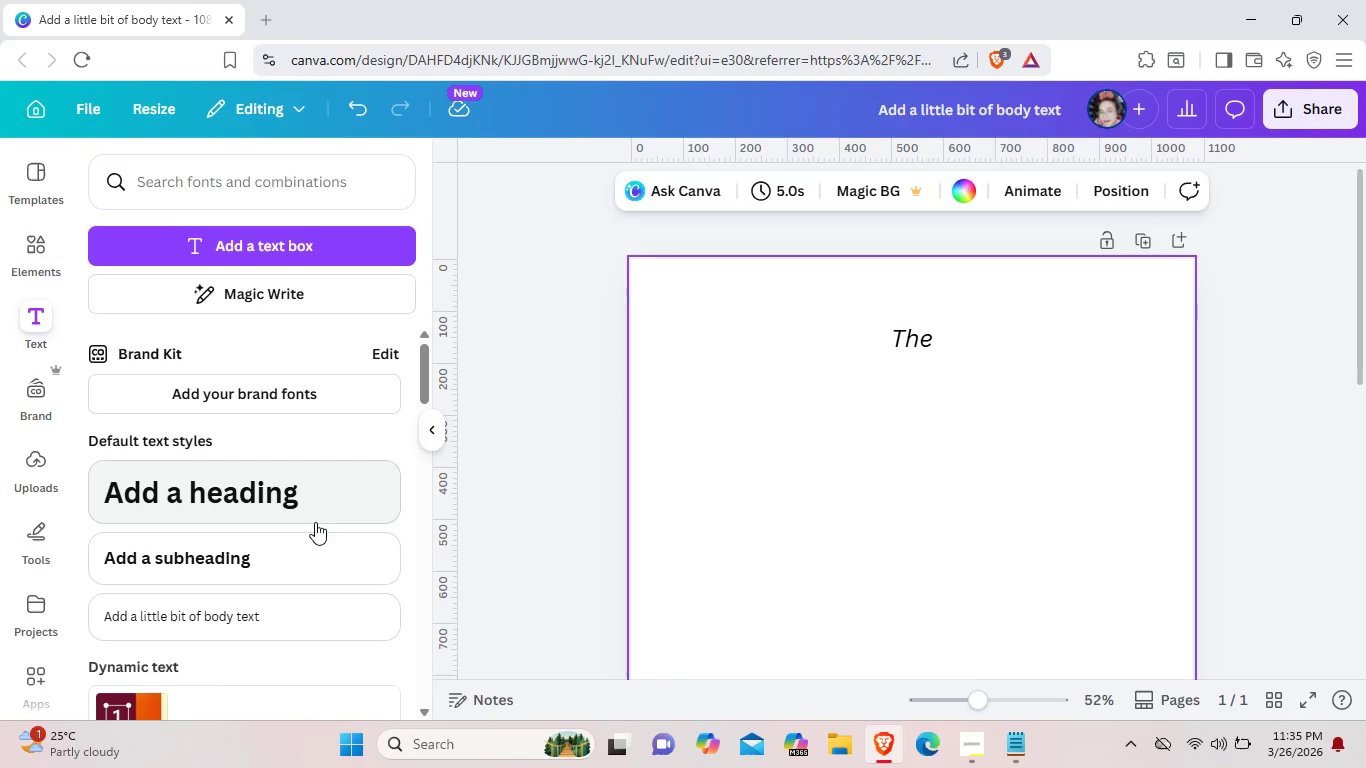 
left_click([314, 543])
 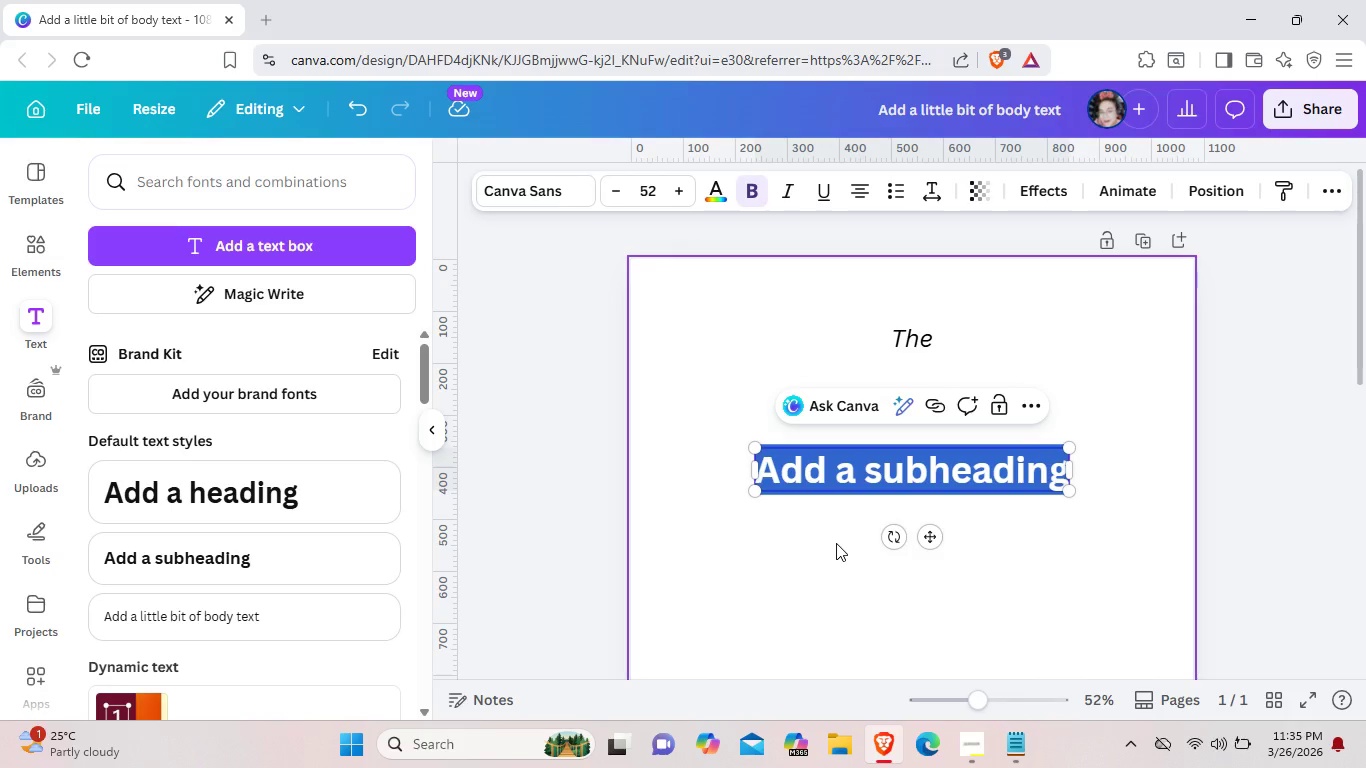 
key(Backspace)
type(Botanical Transition)
 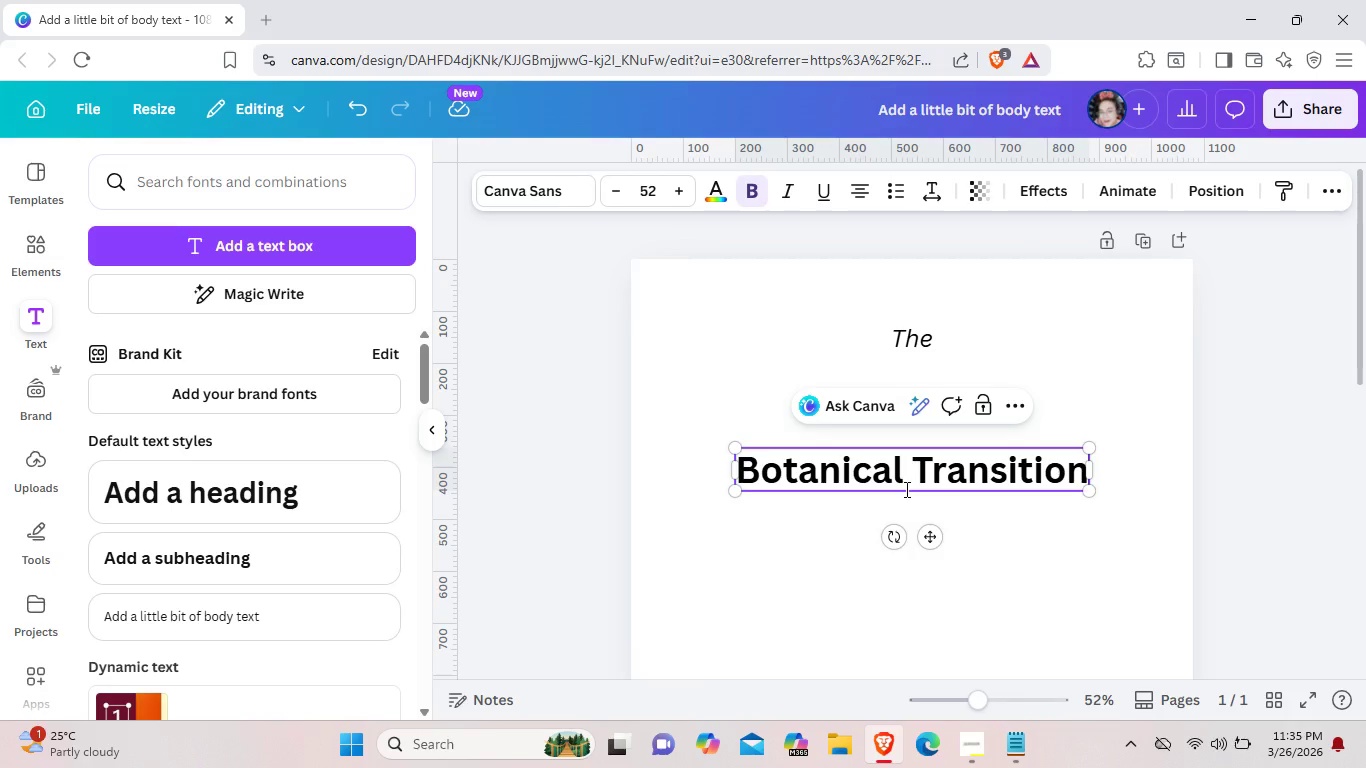 
left_click_drag(start_coordinate=[927, 531], to_coordinate=[921, 437])
 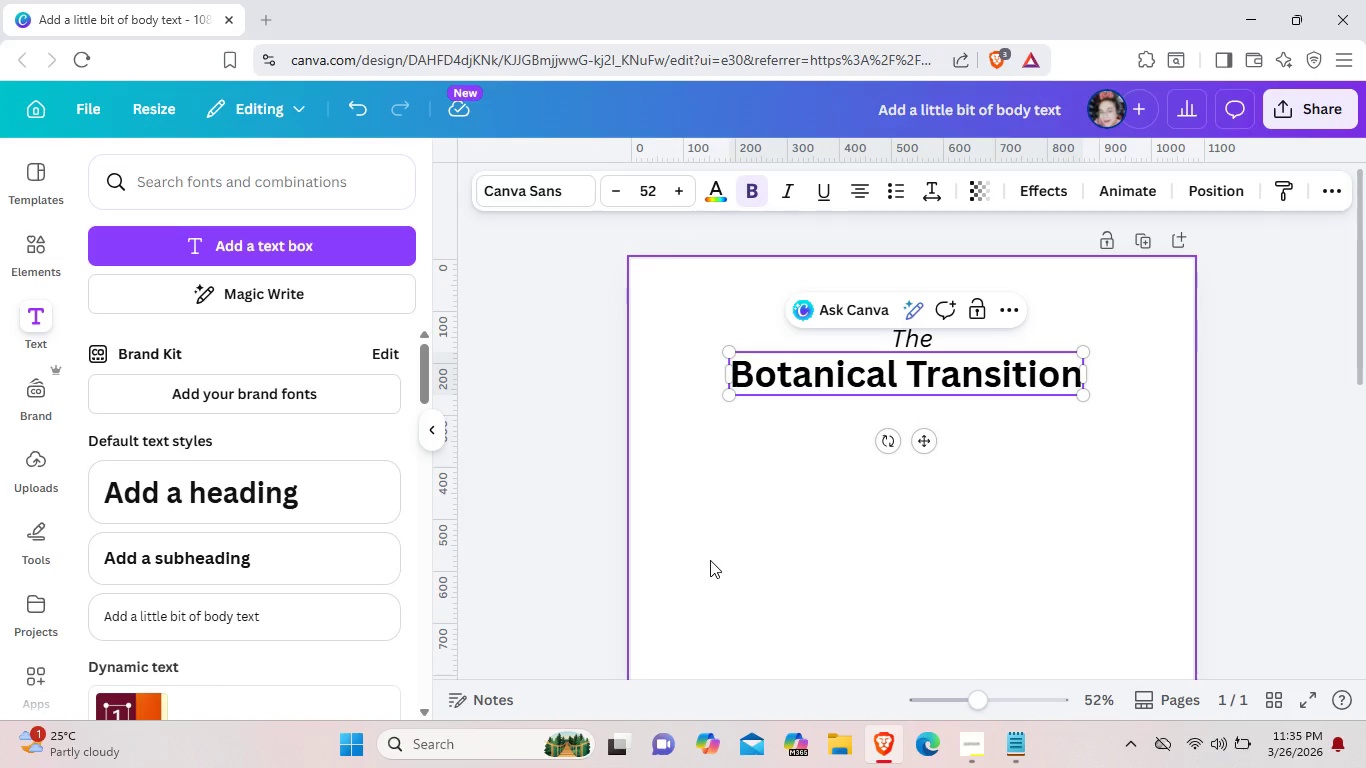 
wait(33.31)
 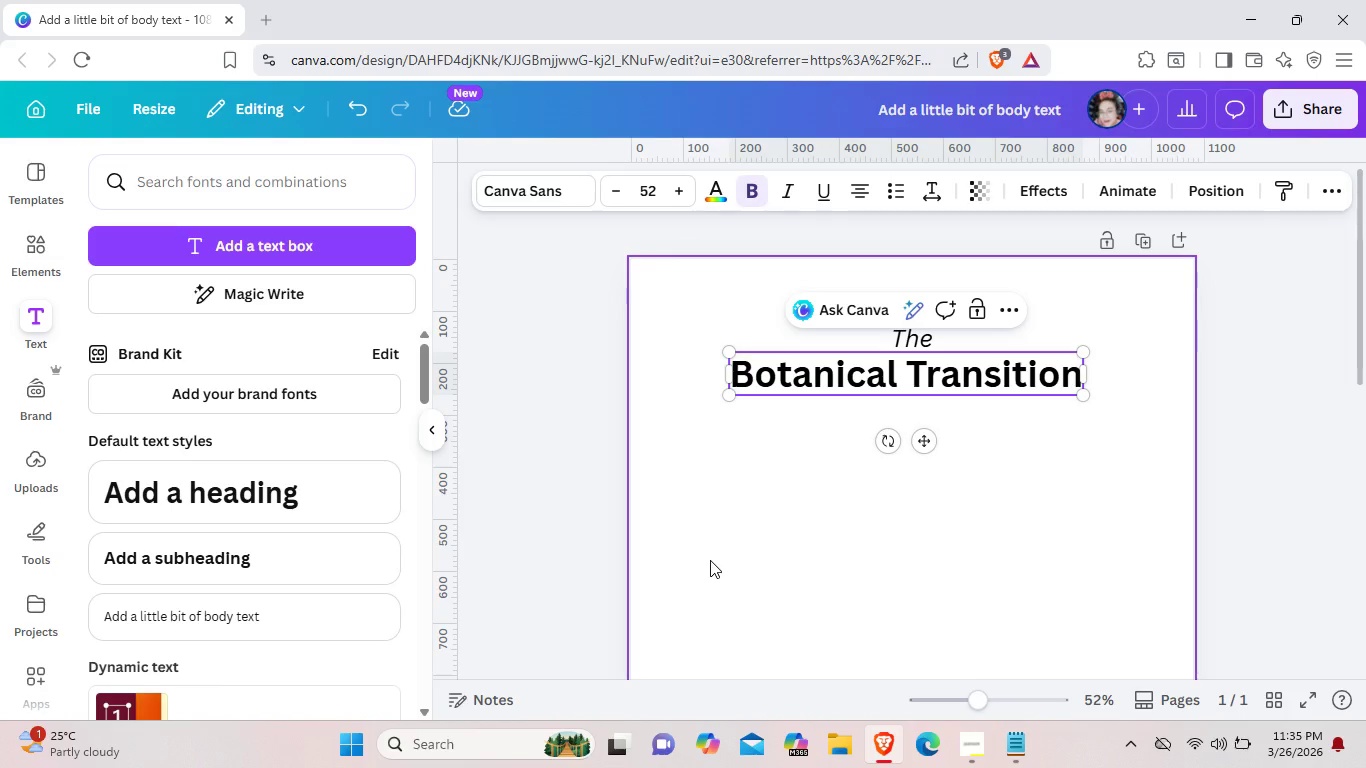 
scroll: coordinate [65, 365], scroll_direction: down, amount: 2.0
 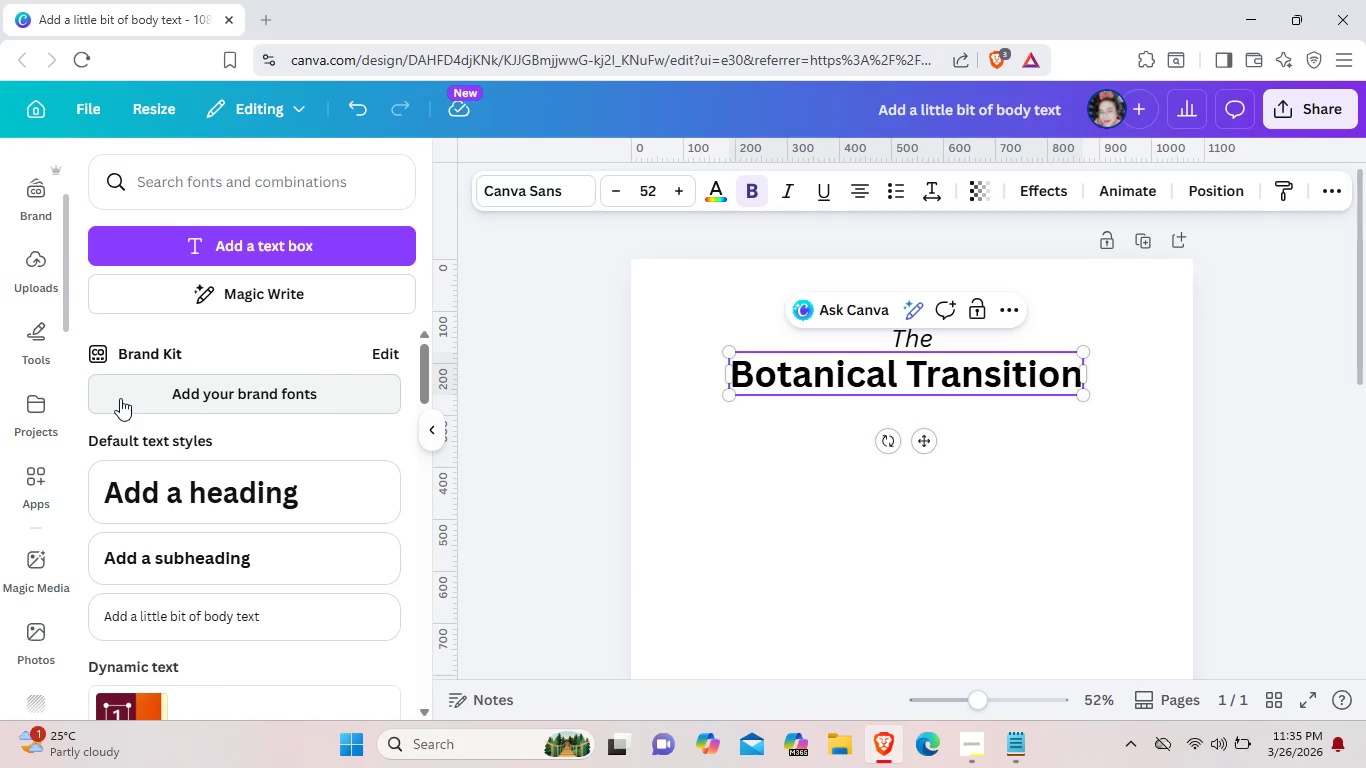 
scroll: coordinate [358, 471], scroll_direction: up, amount: 6.0
 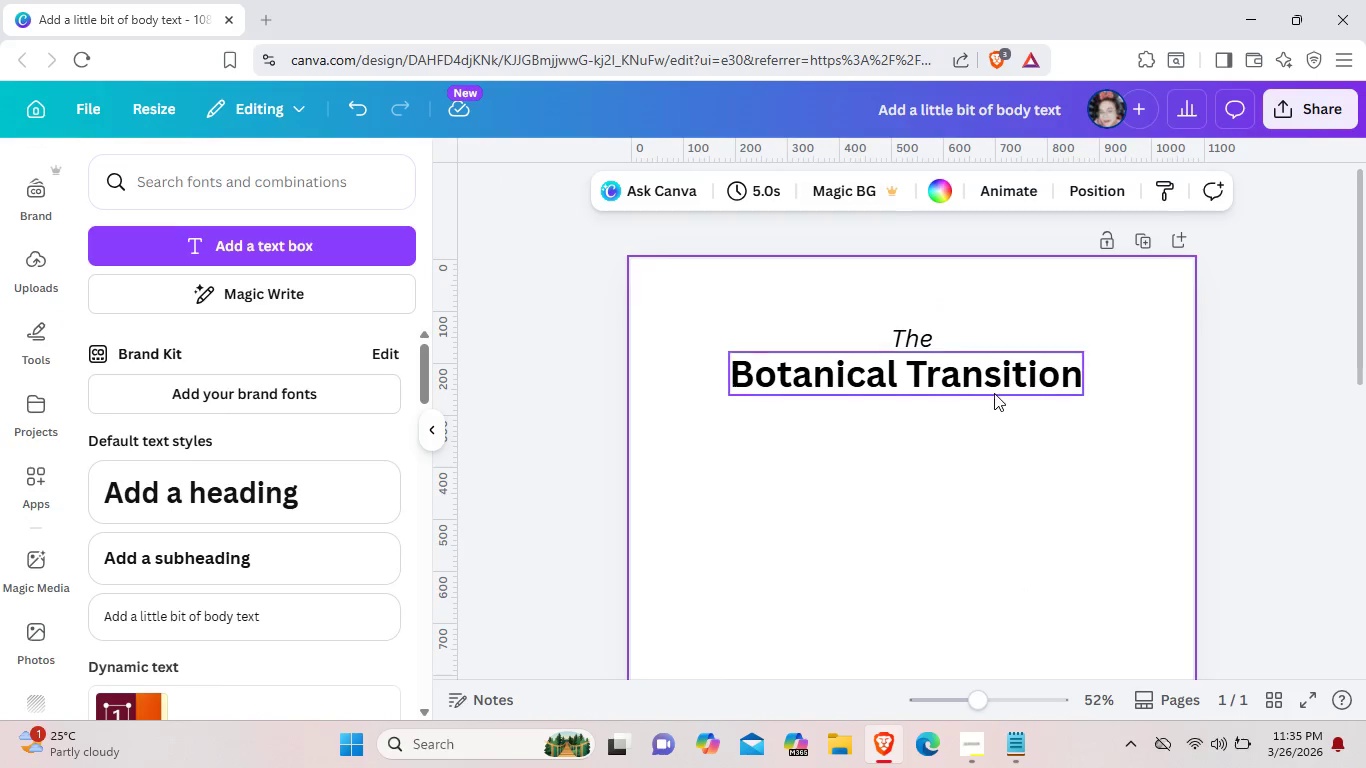 
left_click([997, 388])
 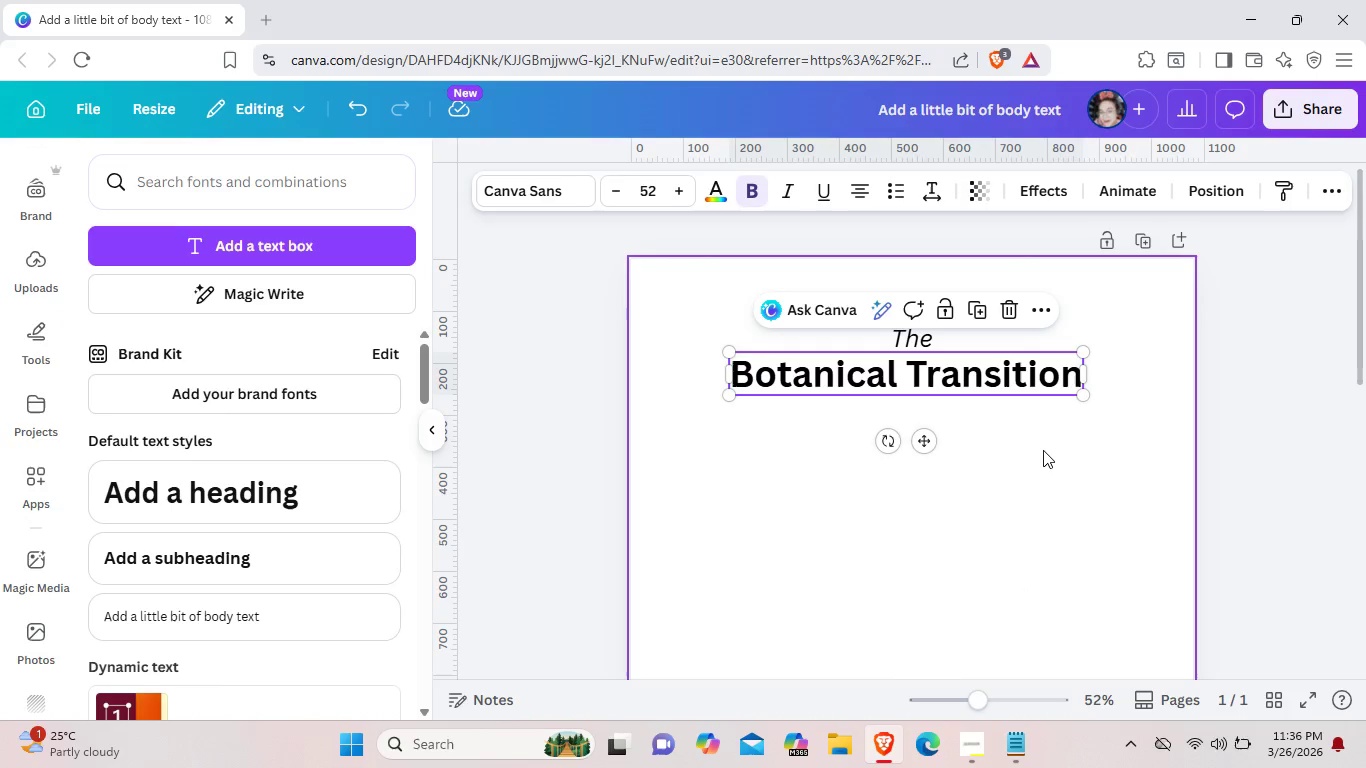 
left_click([1043, 450])
 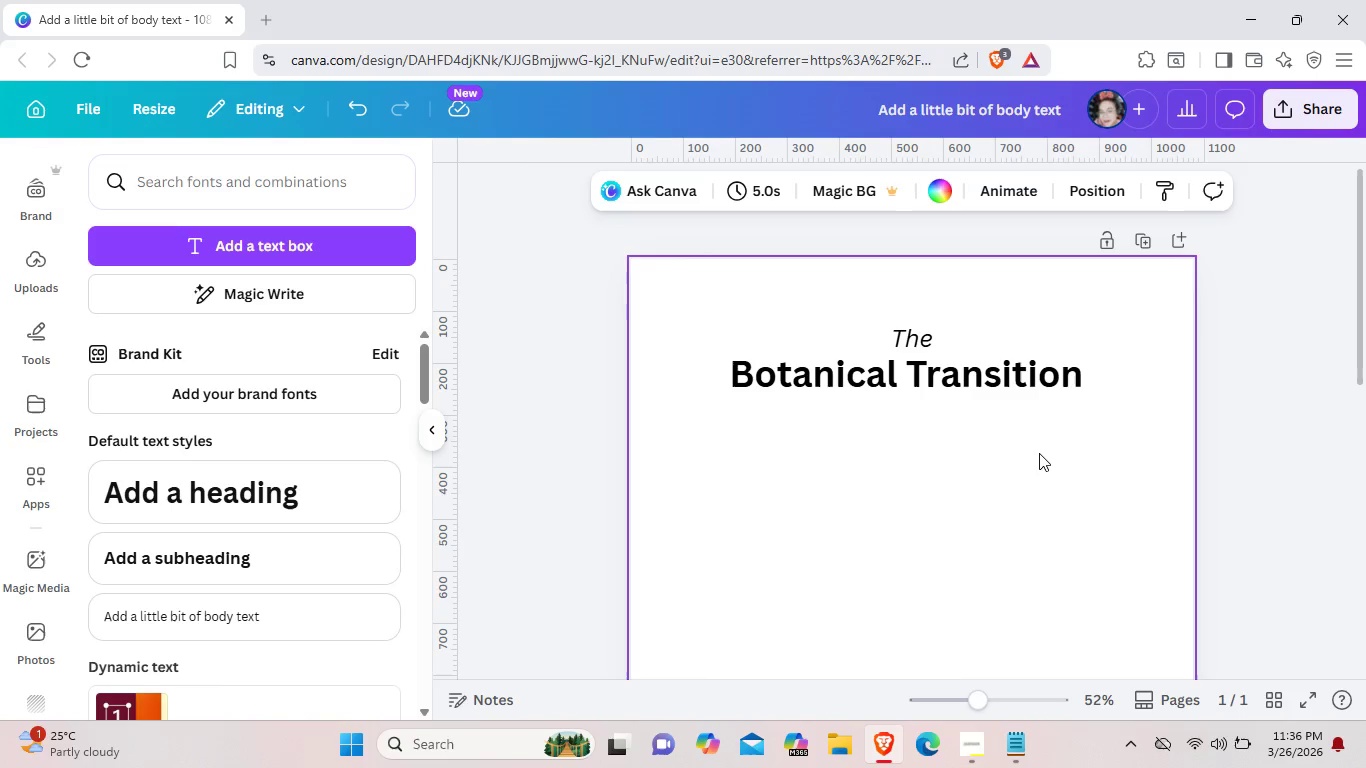 
wait(27.0)
 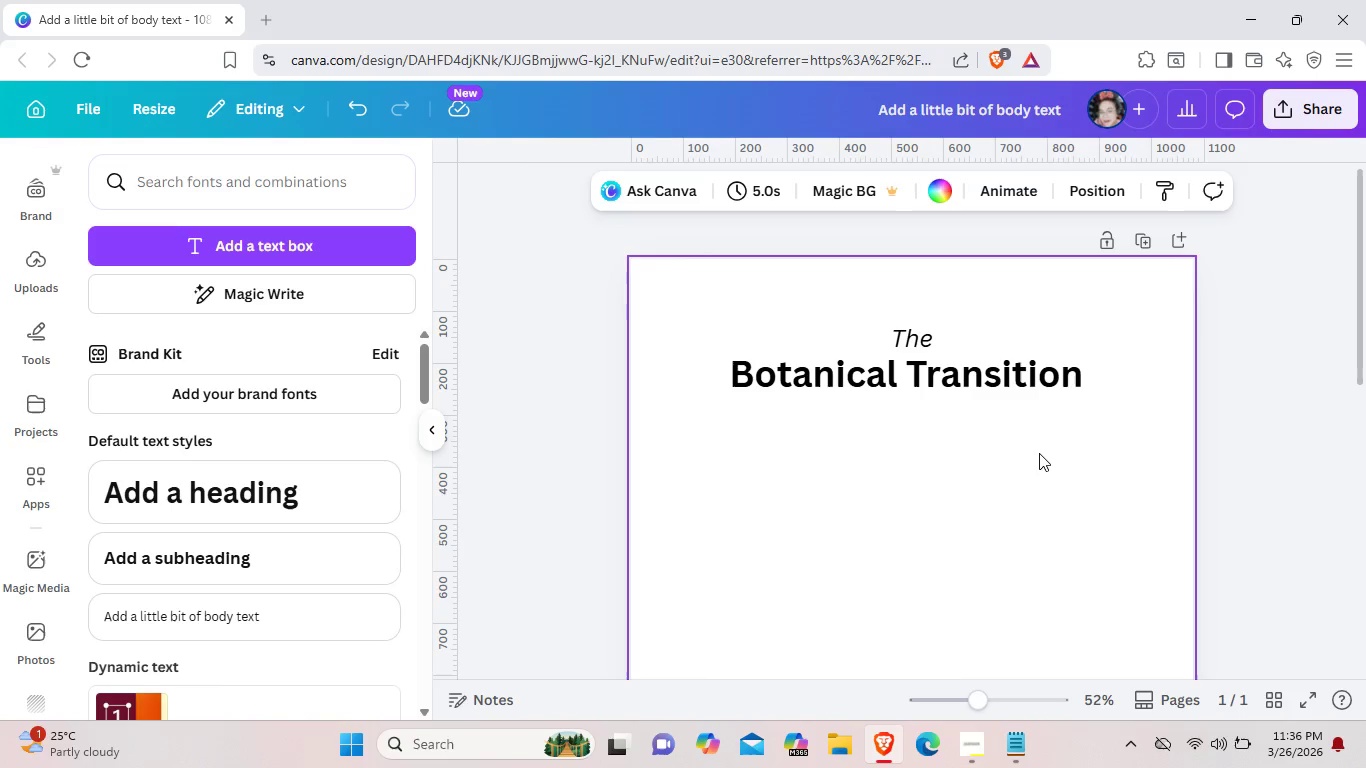 
left_click([919, 365])
 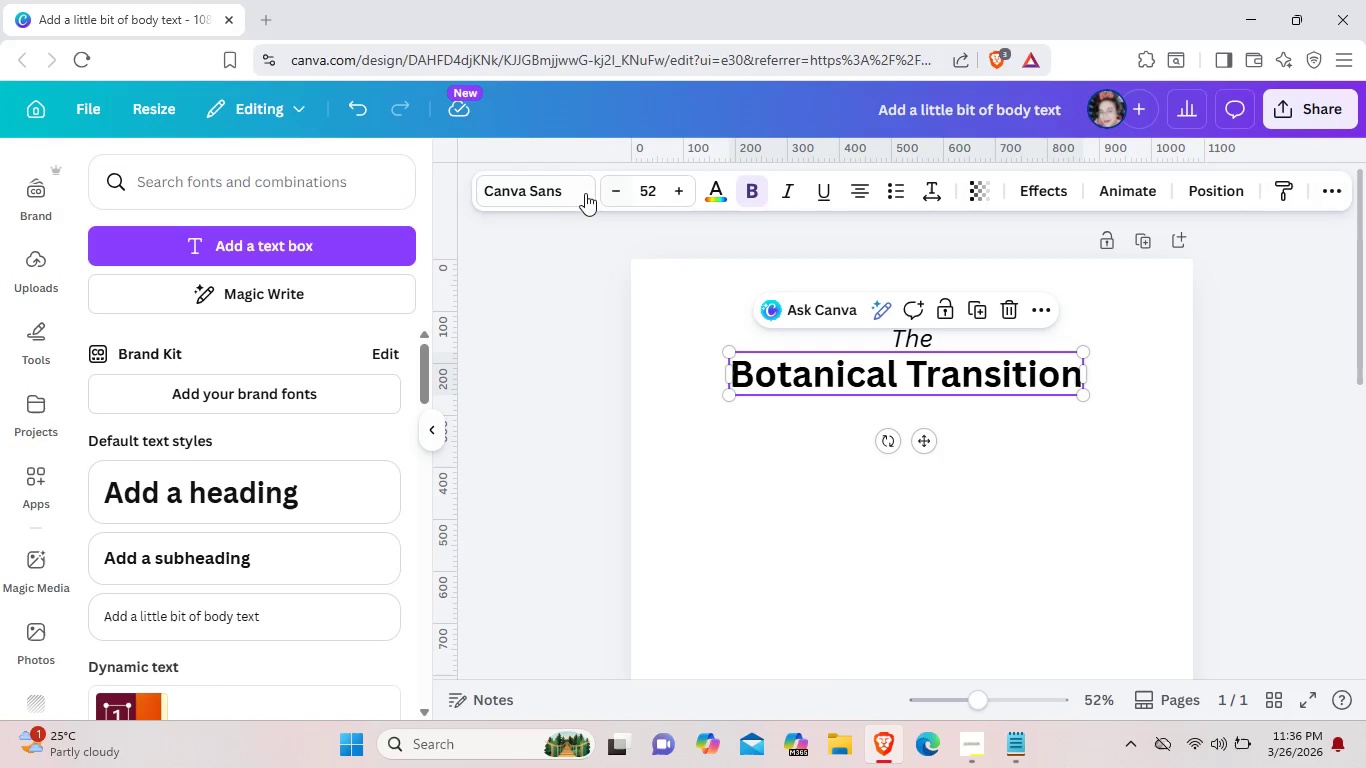 
left_click([575, 191])
 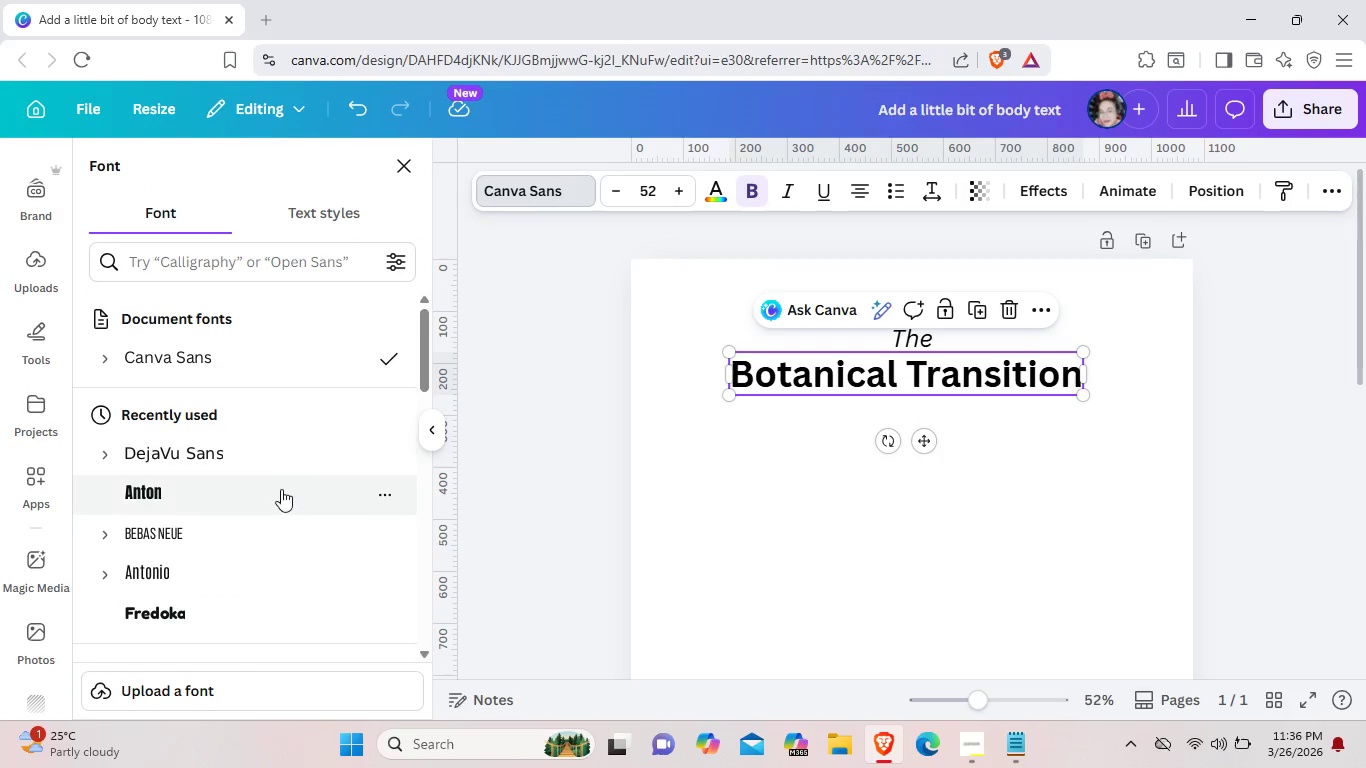 
scroll: coordinate [250, 535], scroll_direction: down, amount: 5.0
 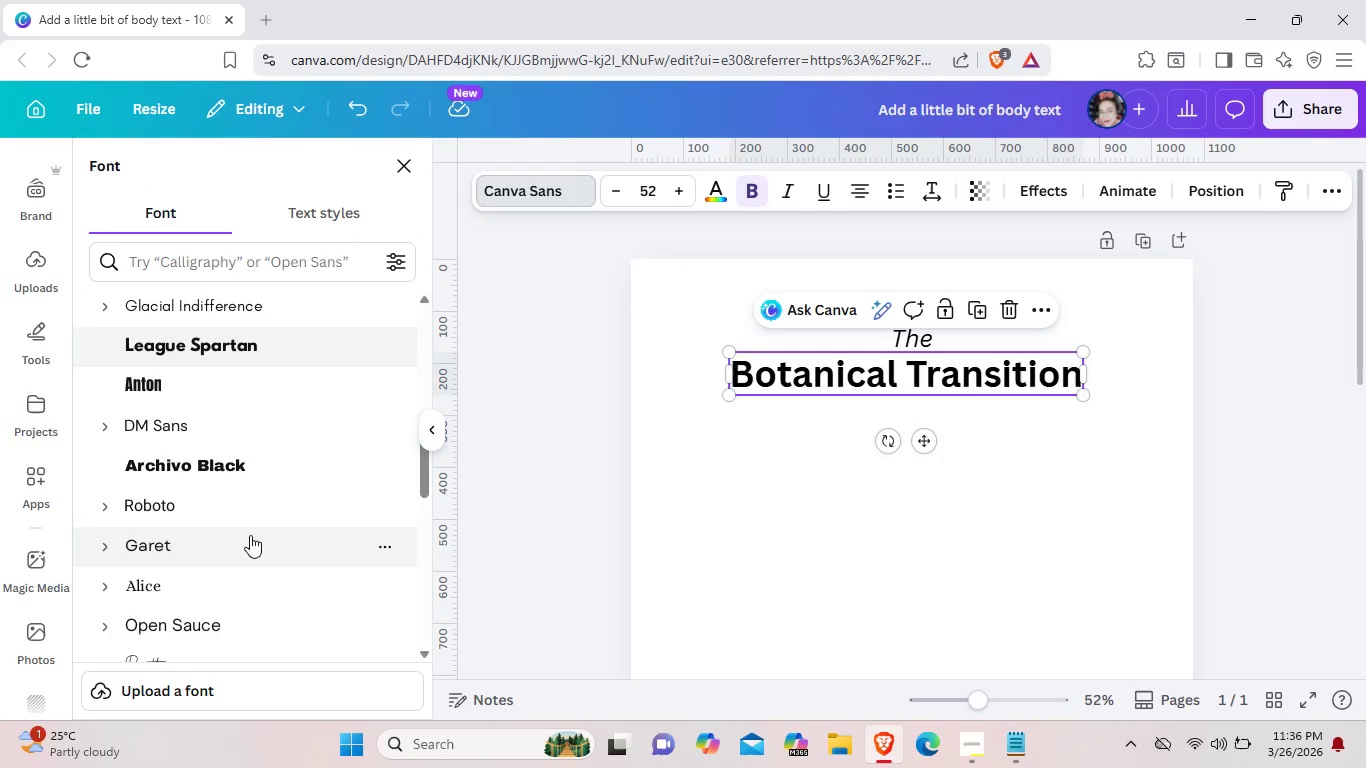 
scroll: coordinate [250, 528], scroll_direction: up, amount: 6.0
 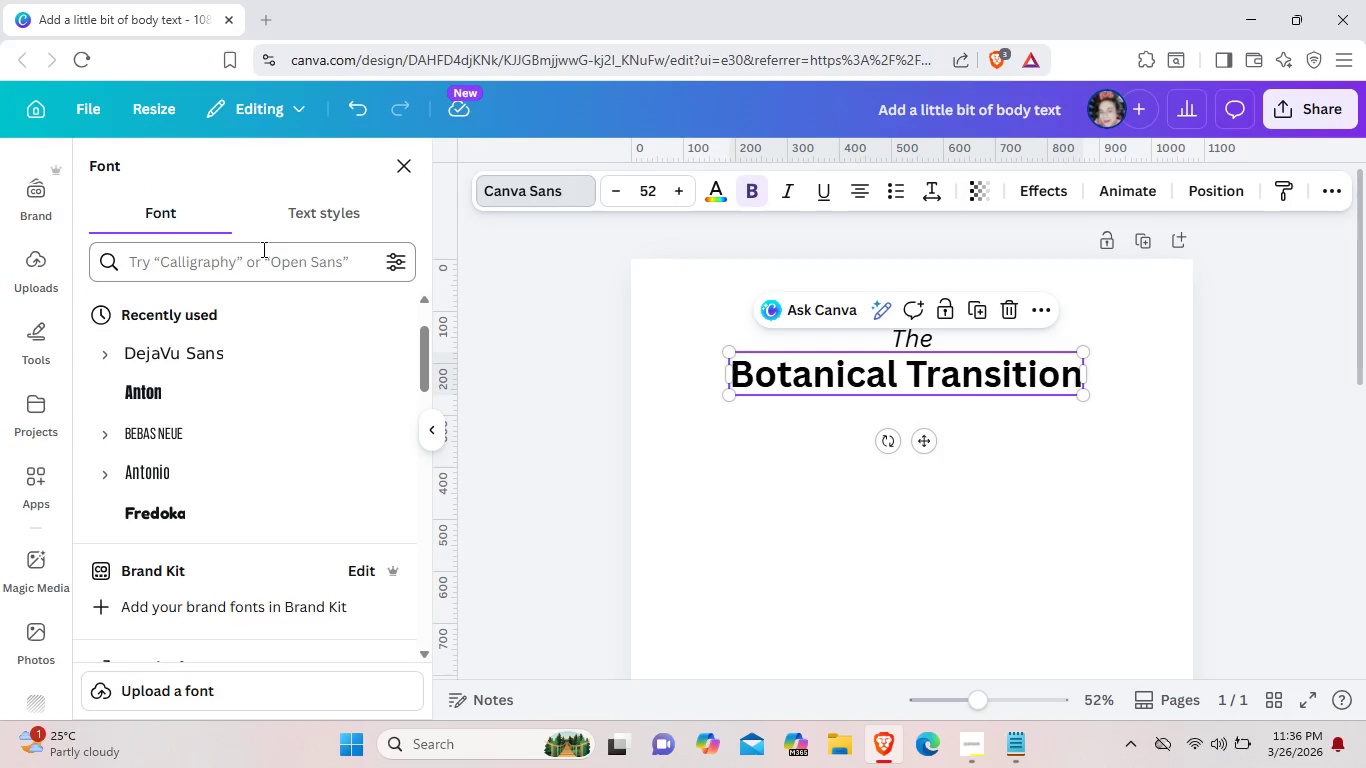 
left_click([262, 249])
 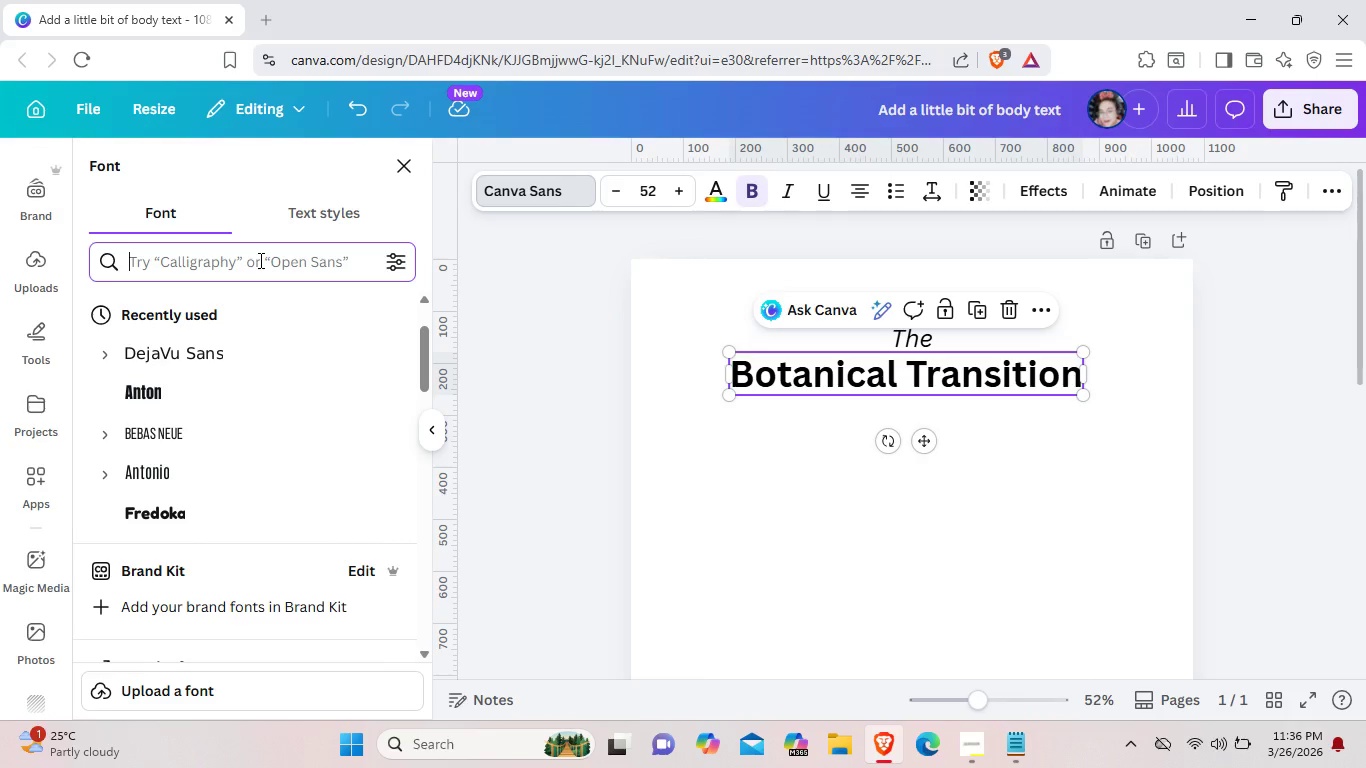 
type(play)
 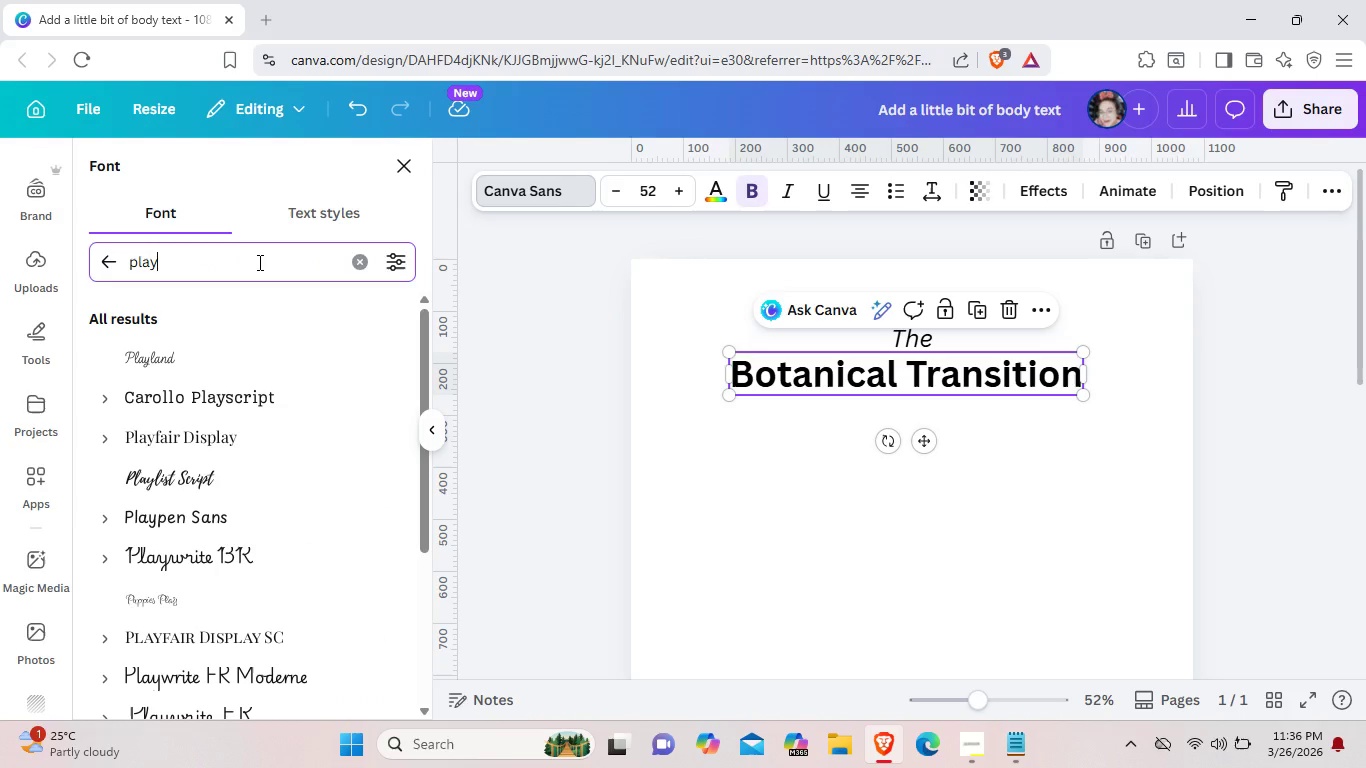 
wait(5.69)
 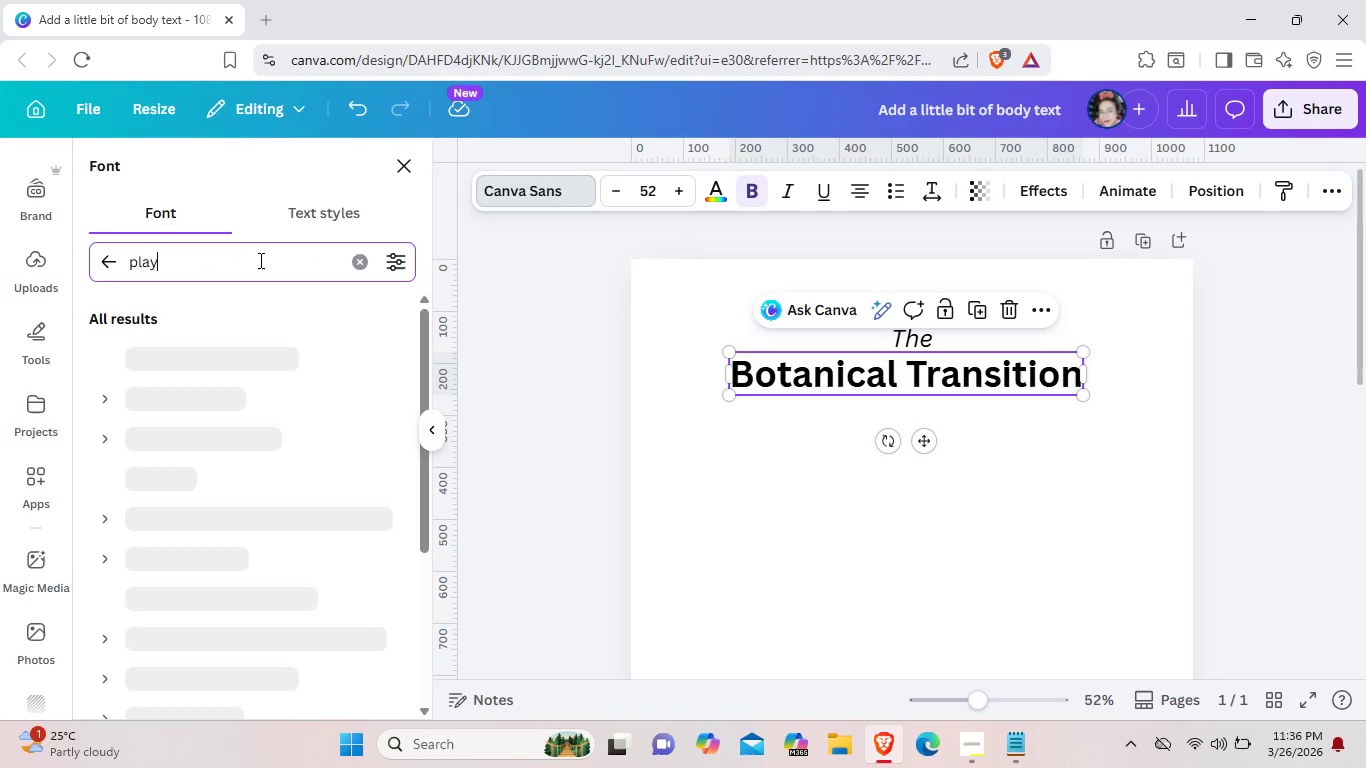 
left_click([216, 437])
 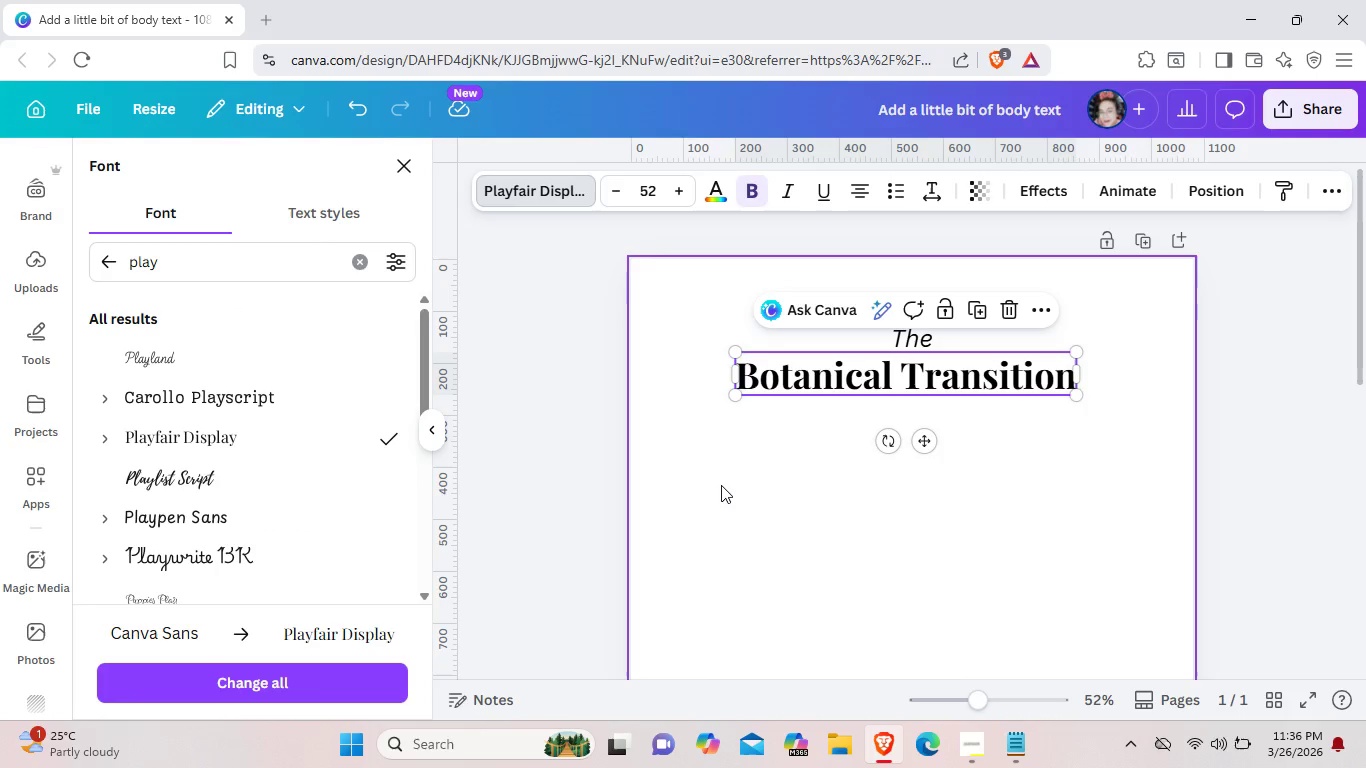 
left_click([729, 483])
 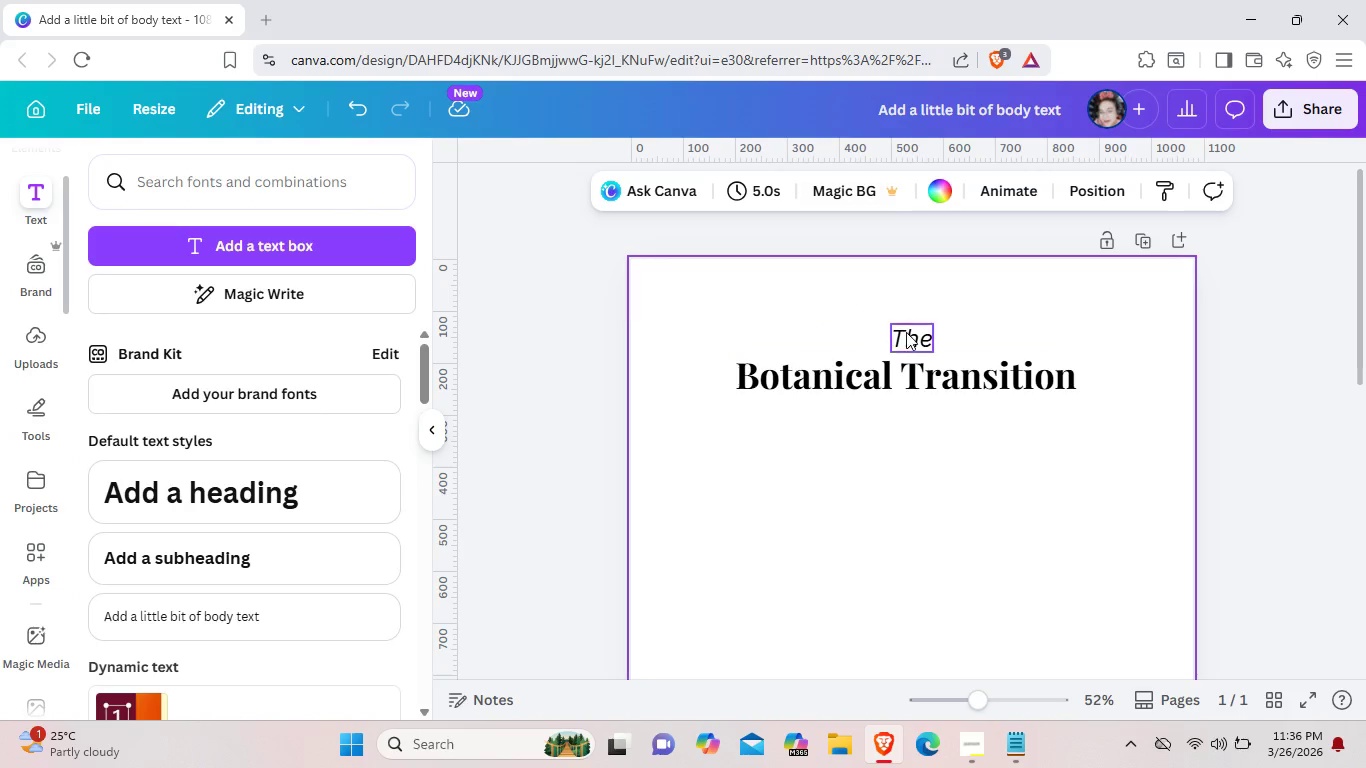 
left_click([906, 332])
 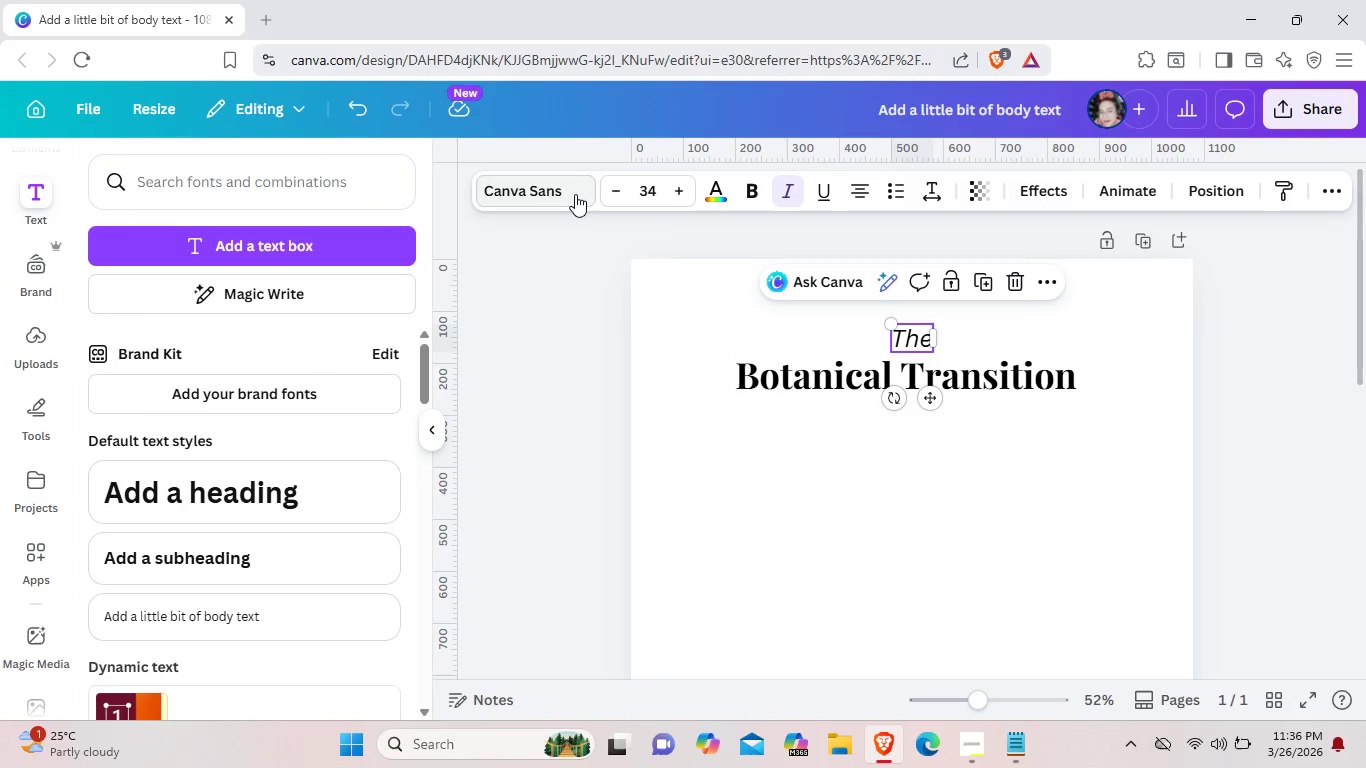 
left_click([573, 194])
 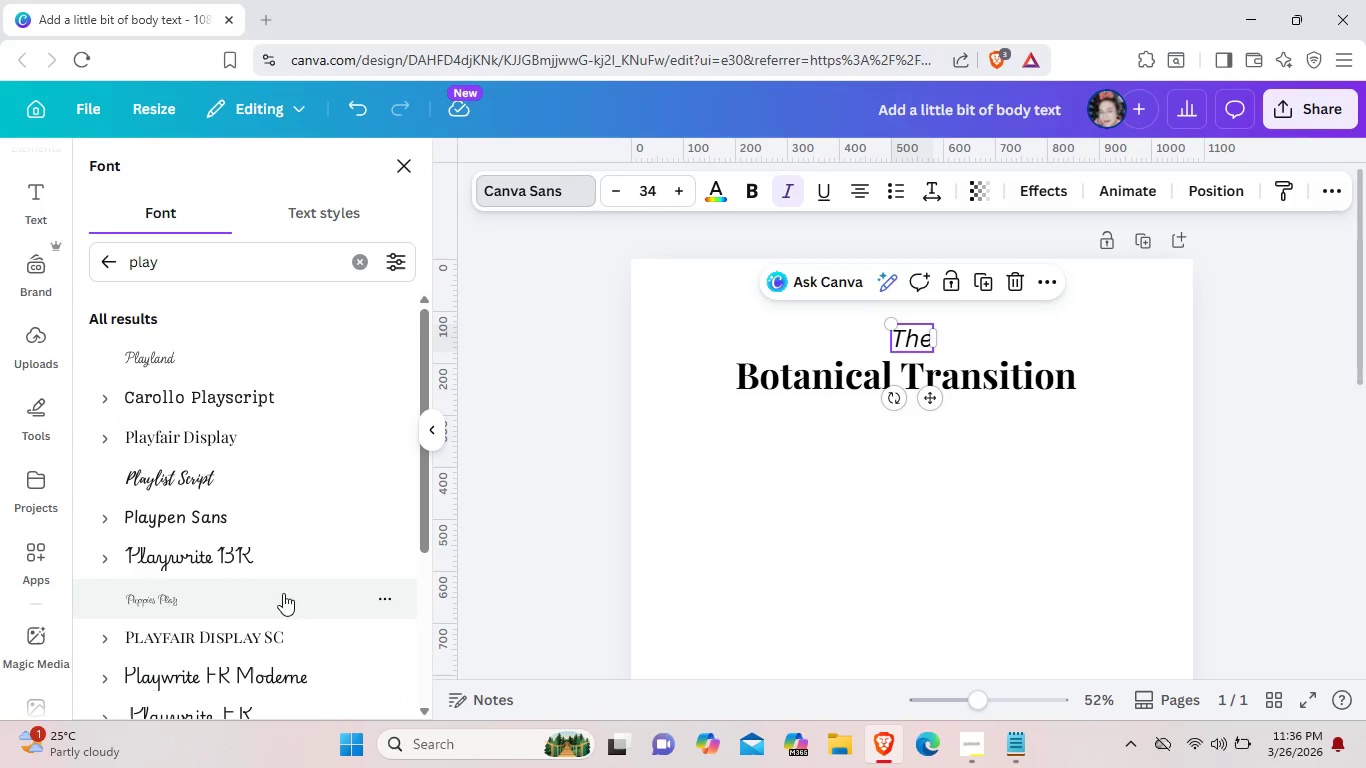 
scroll: coordinate [282, 624], scroll_direction: down, amount: 1.0
 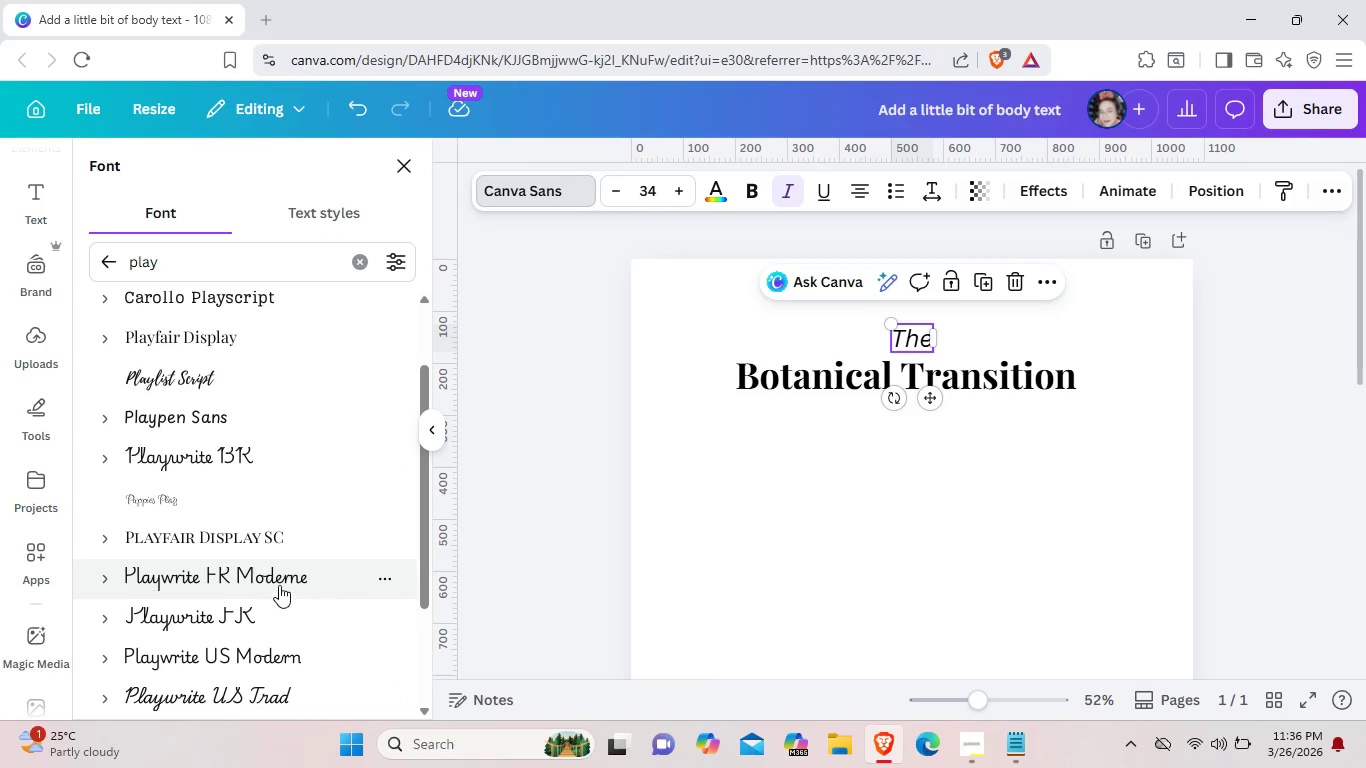 
scroll: coordinate [279, 573], scroll_direction: up, amount: 2.0
 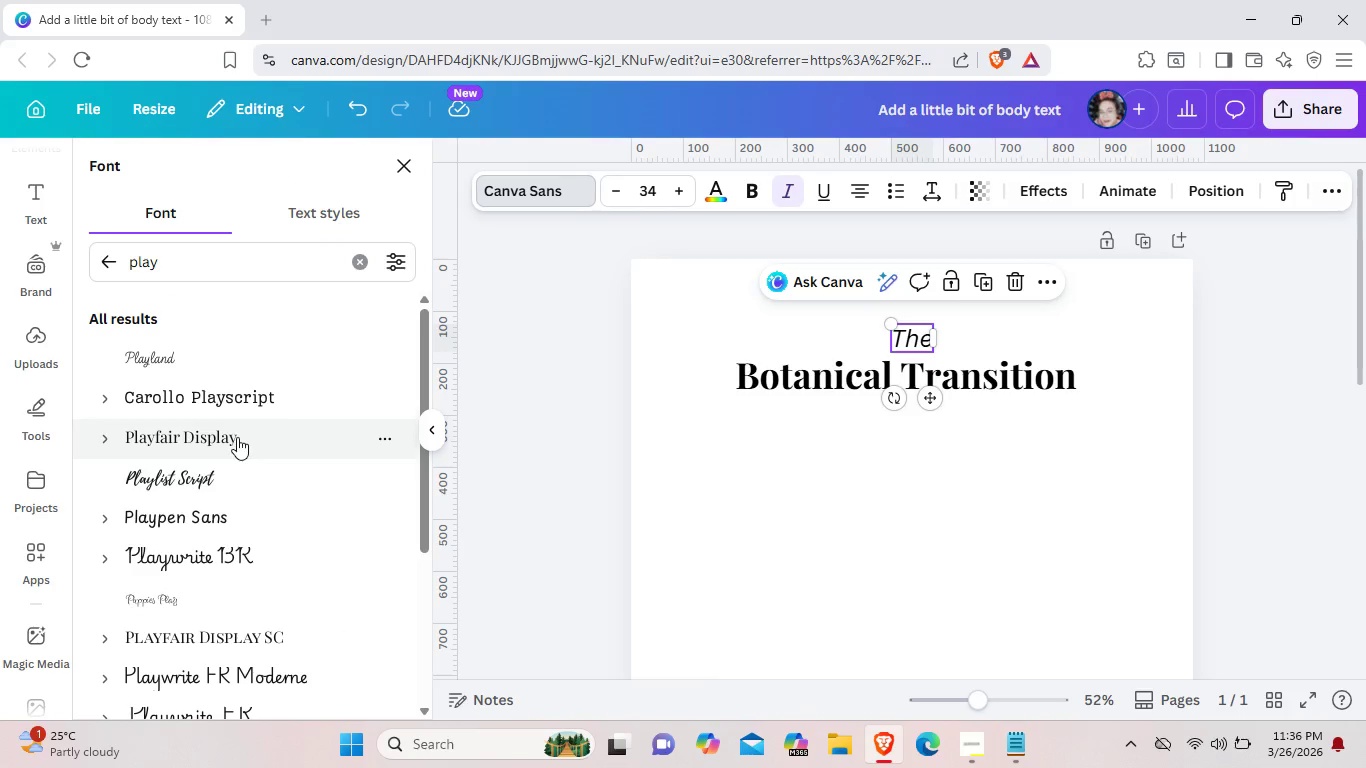 
left_click([237, 437])
 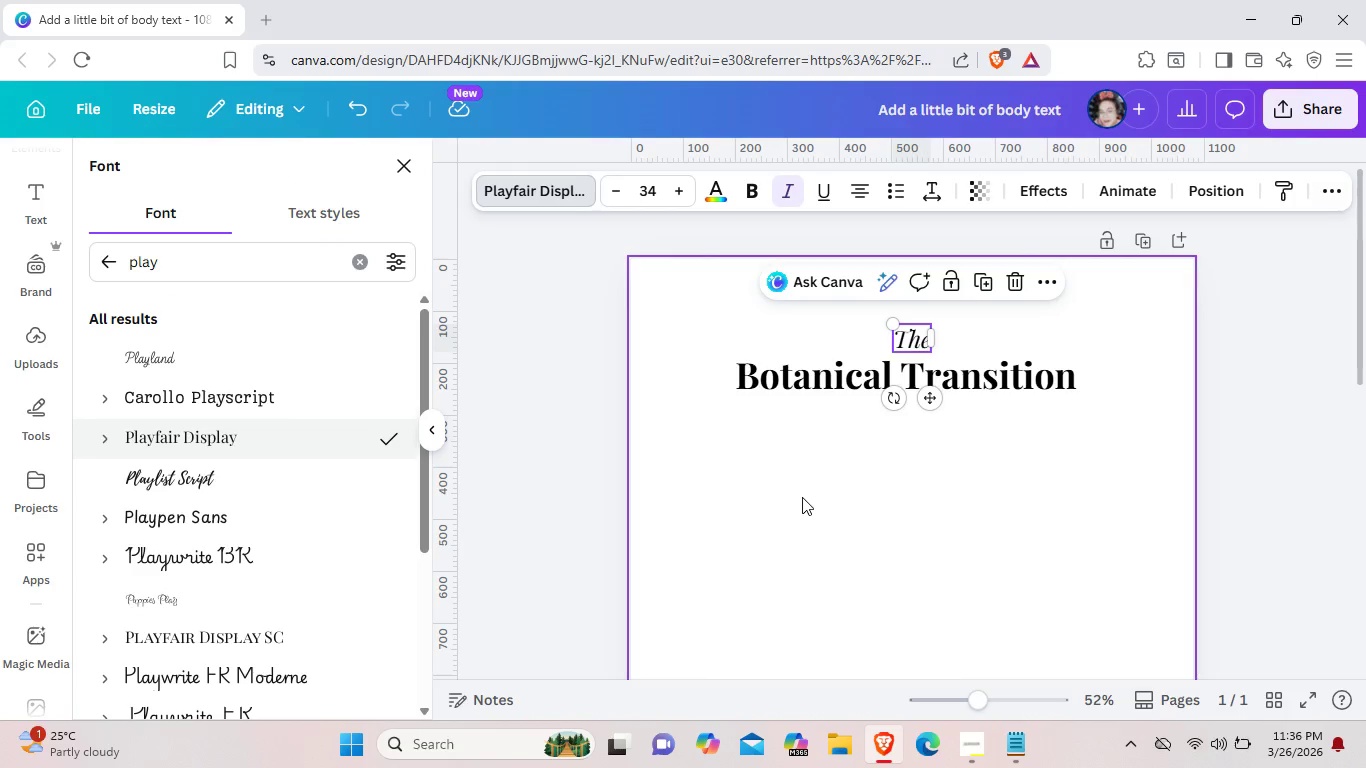 
left_click([803, 498])
 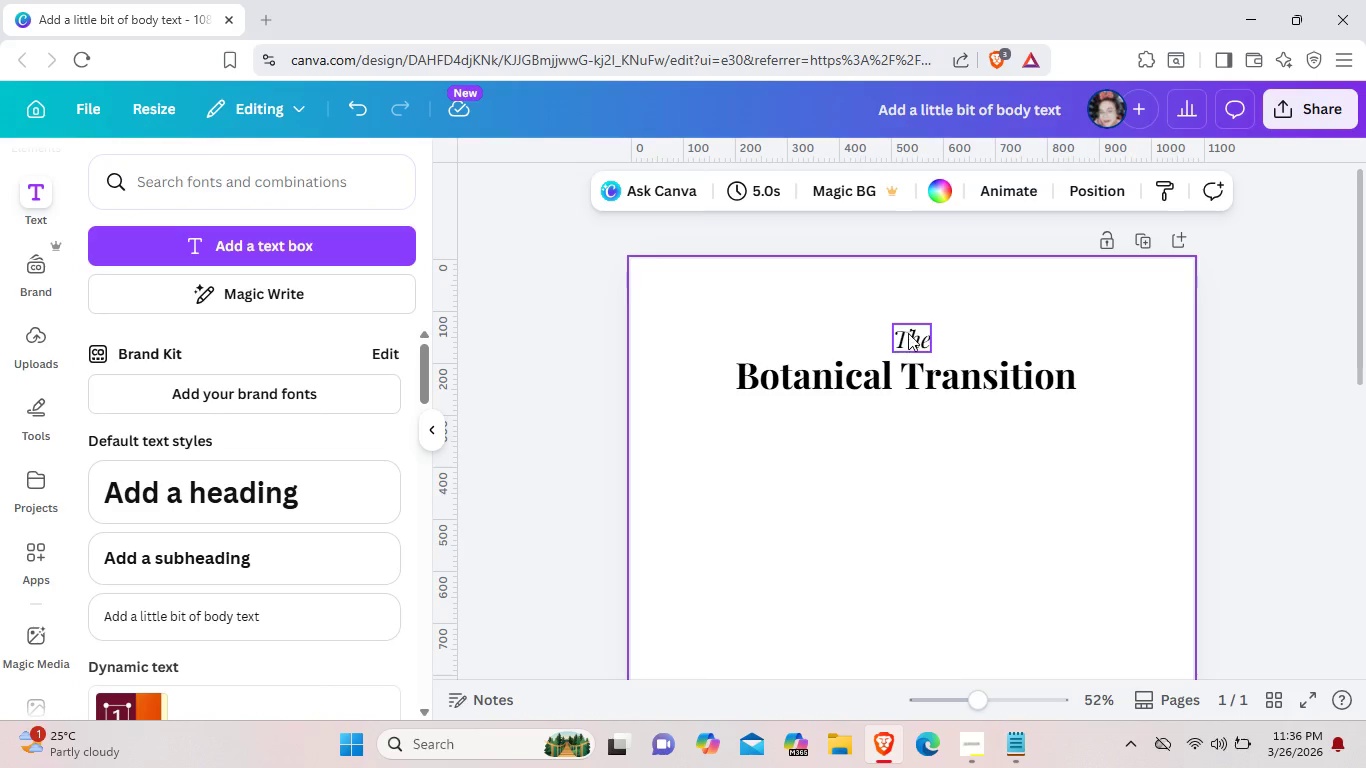 
left_click([908, 333])
 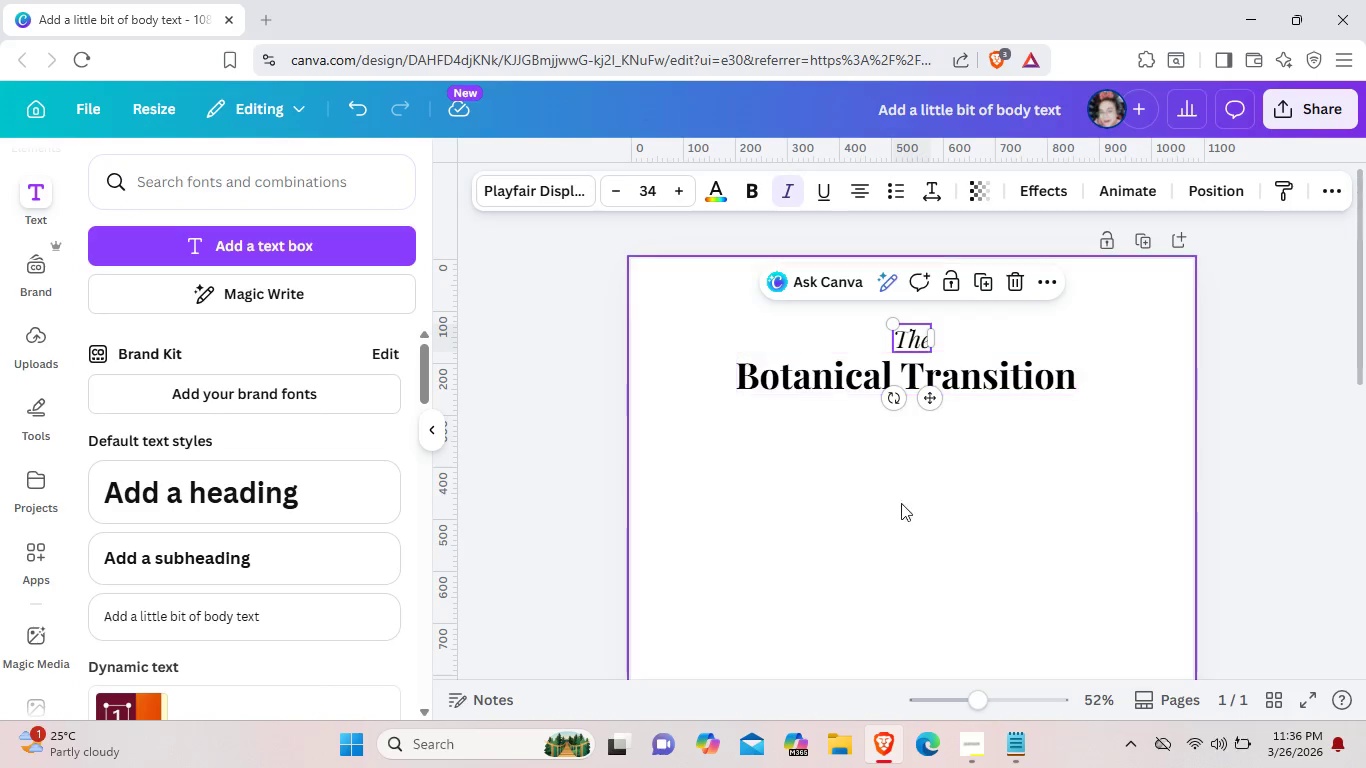 
left_click([901, 530])
 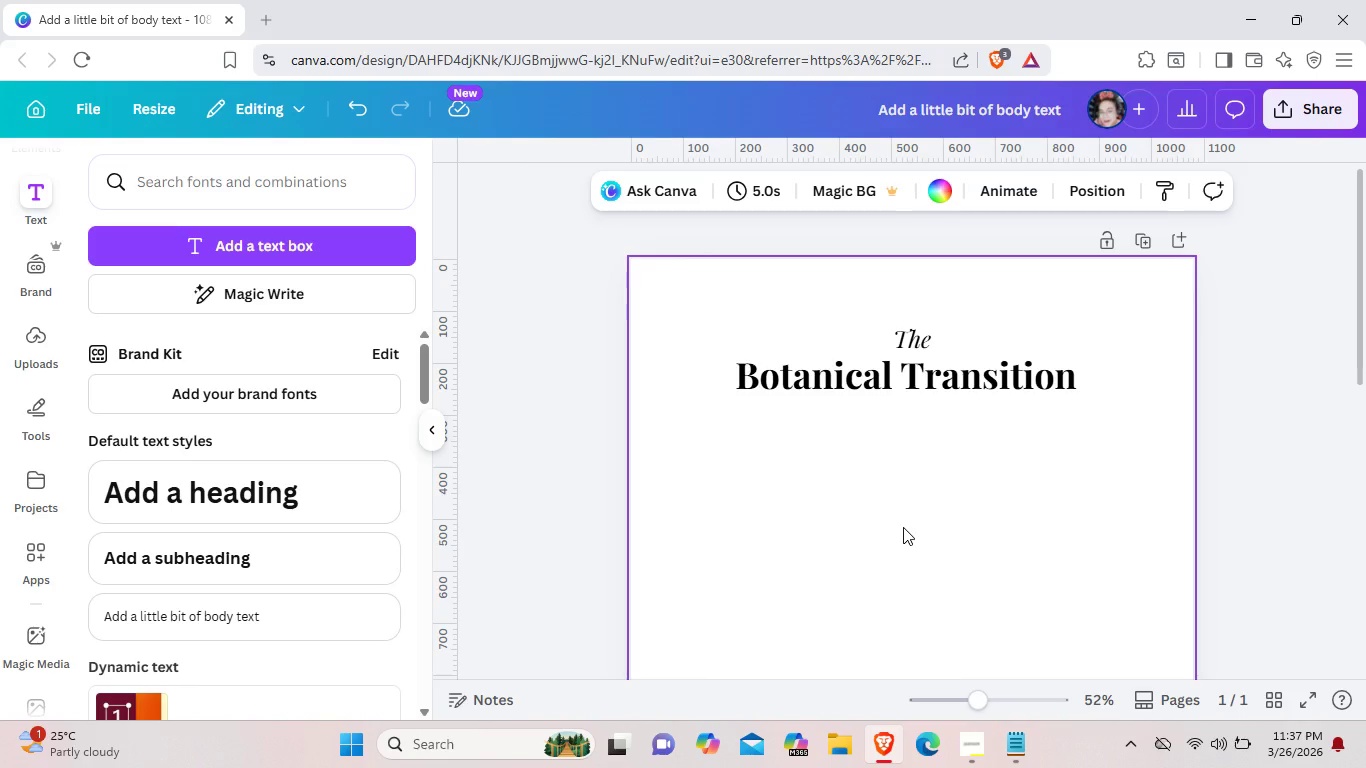 
wait(10.36)
 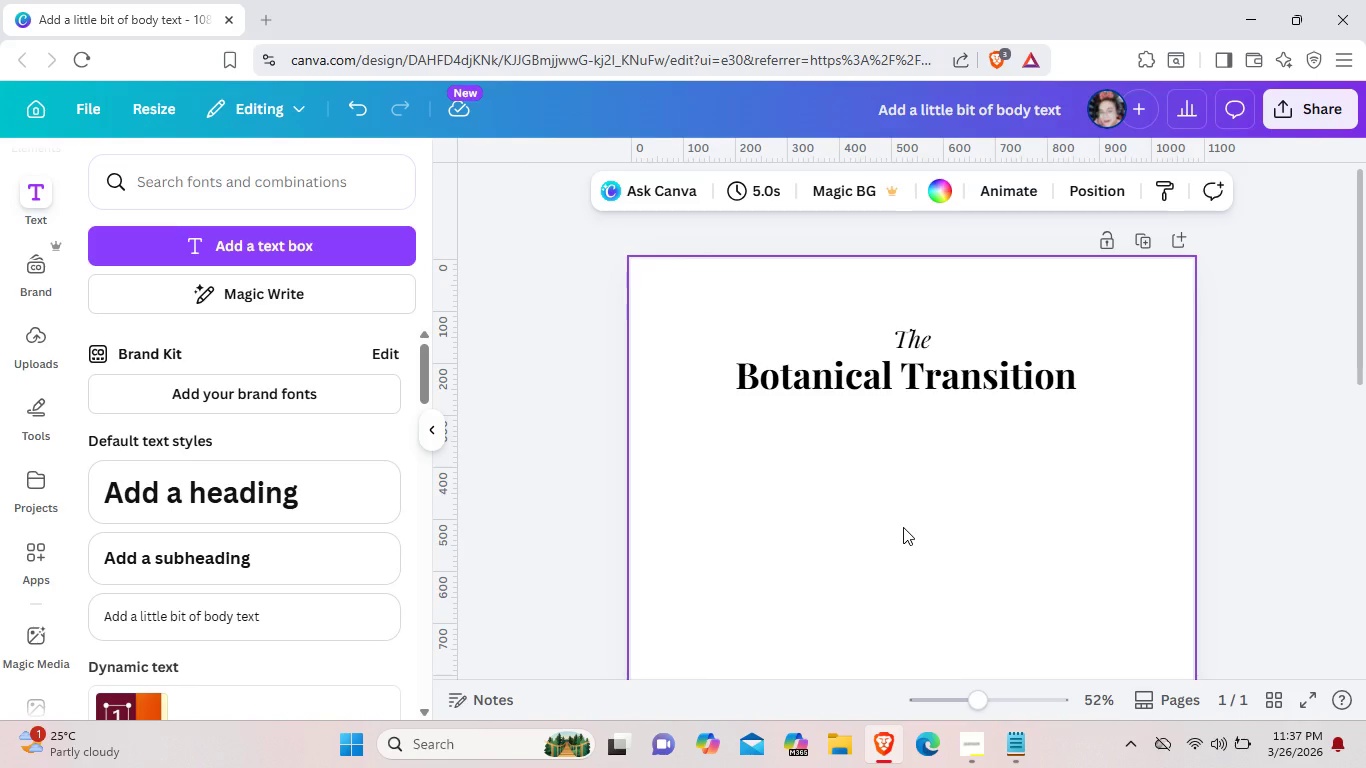 
left_click([978, 753])
 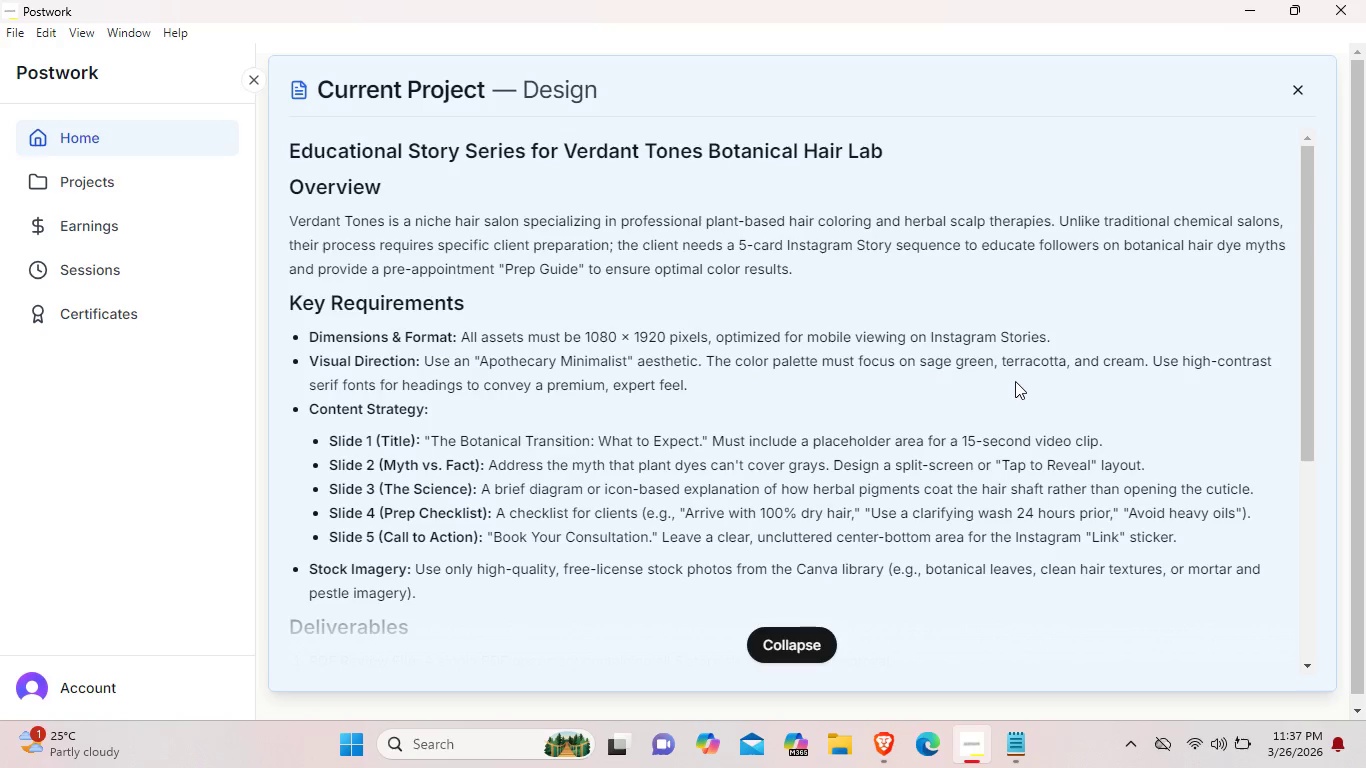 
wait(19.92)
 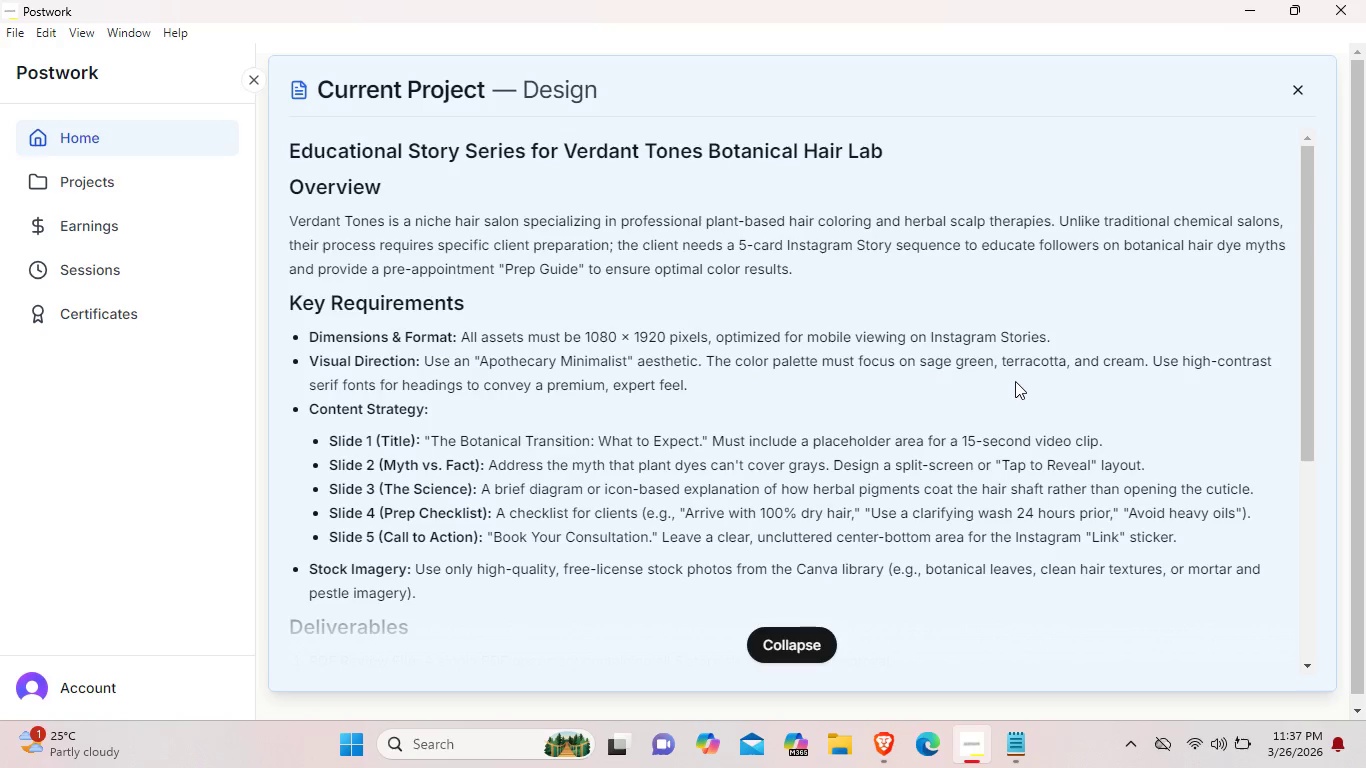 
left_click([1230, 14])
 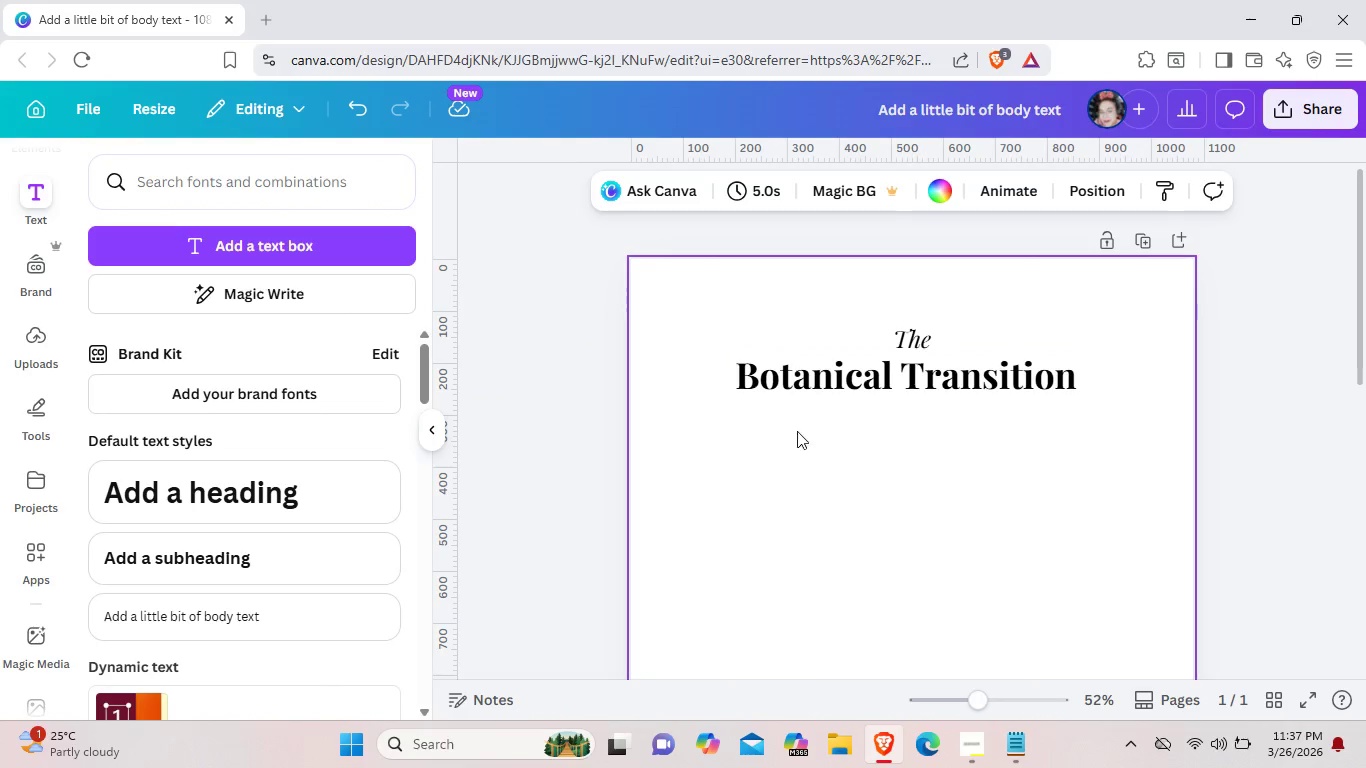 
left_click([808, 457])
 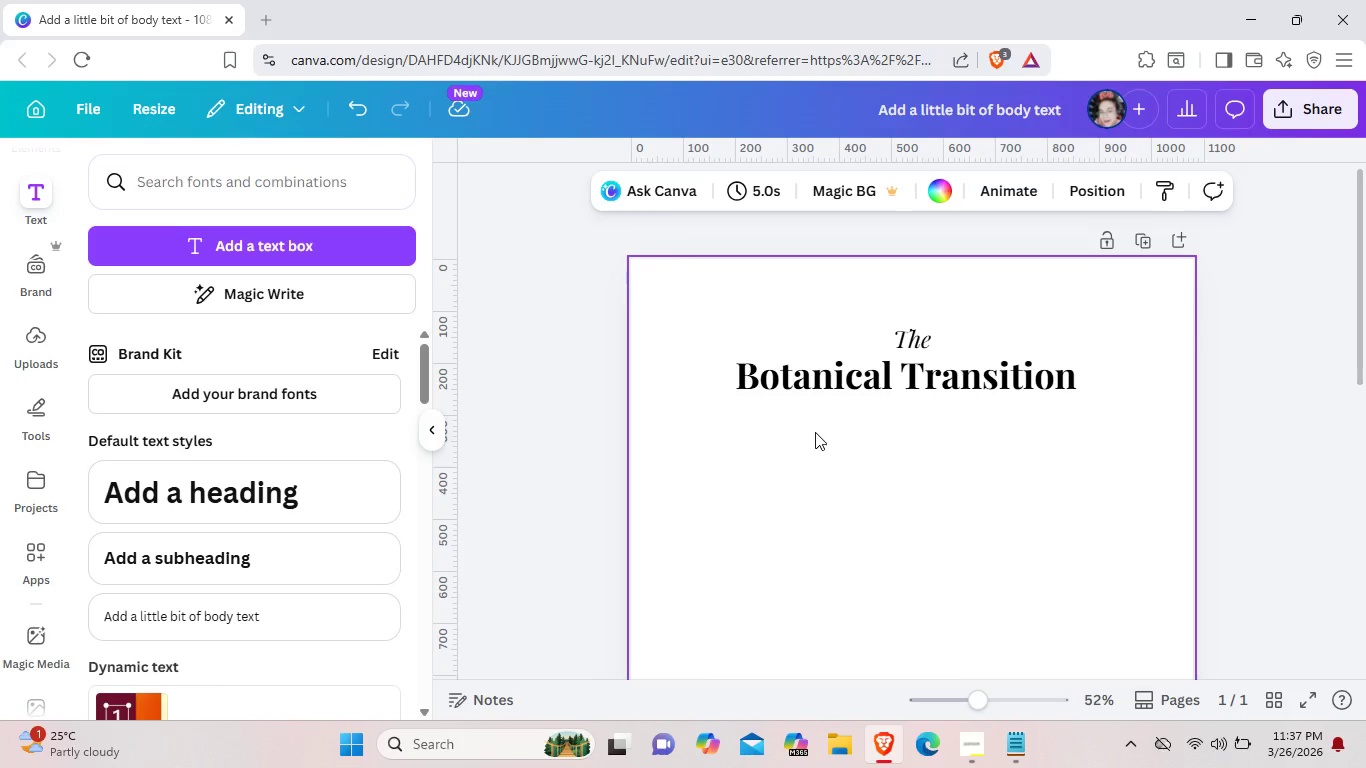 
scroll: coordinate [816, 431], scroll_direction: down, amount: 2.0
 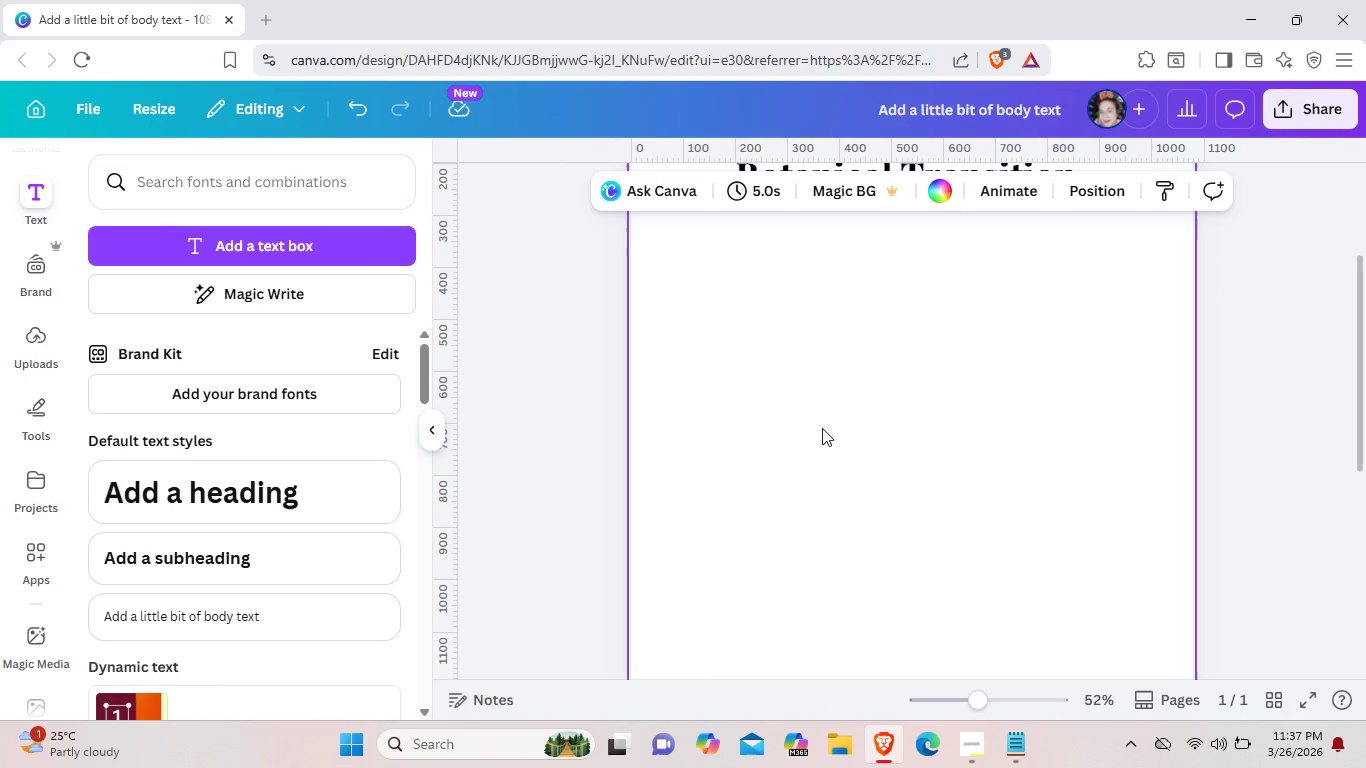 
wait(6.61)
 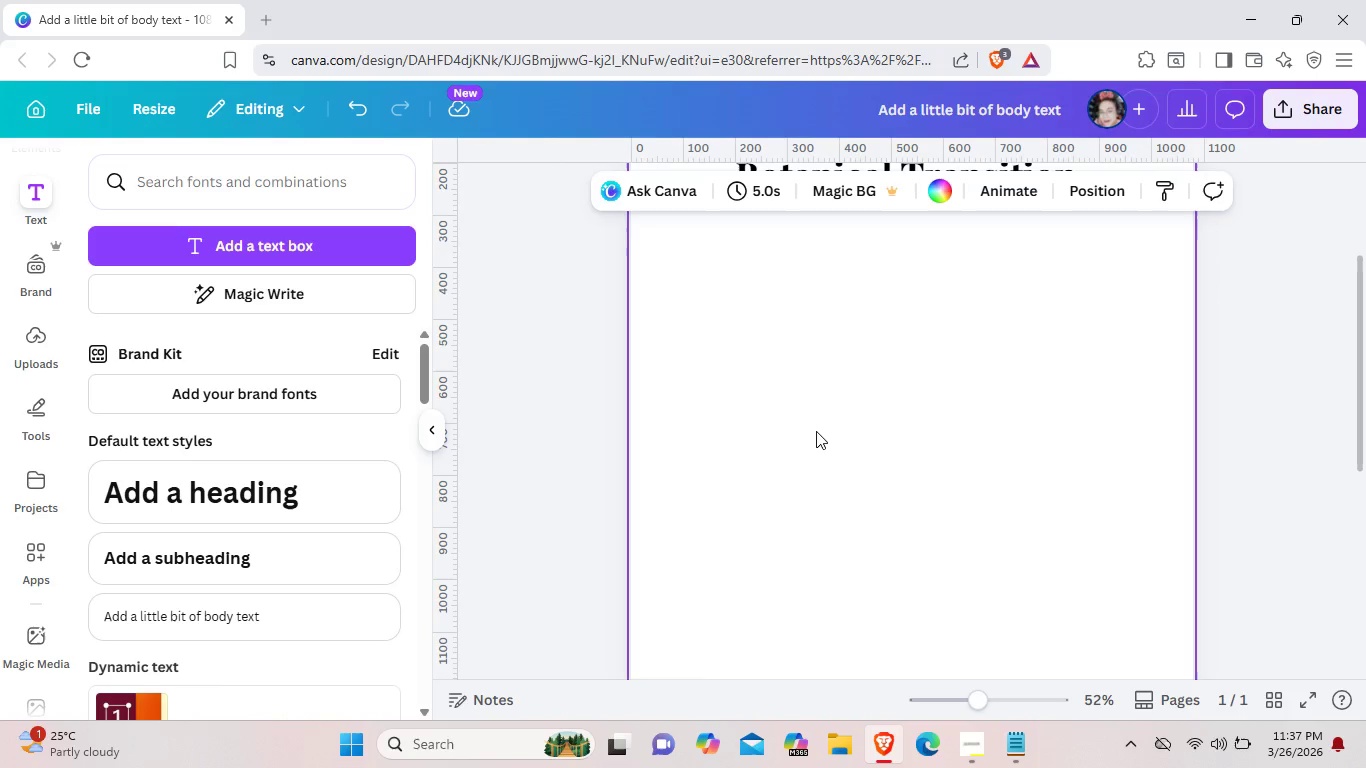 
left_click([1028, 755])
 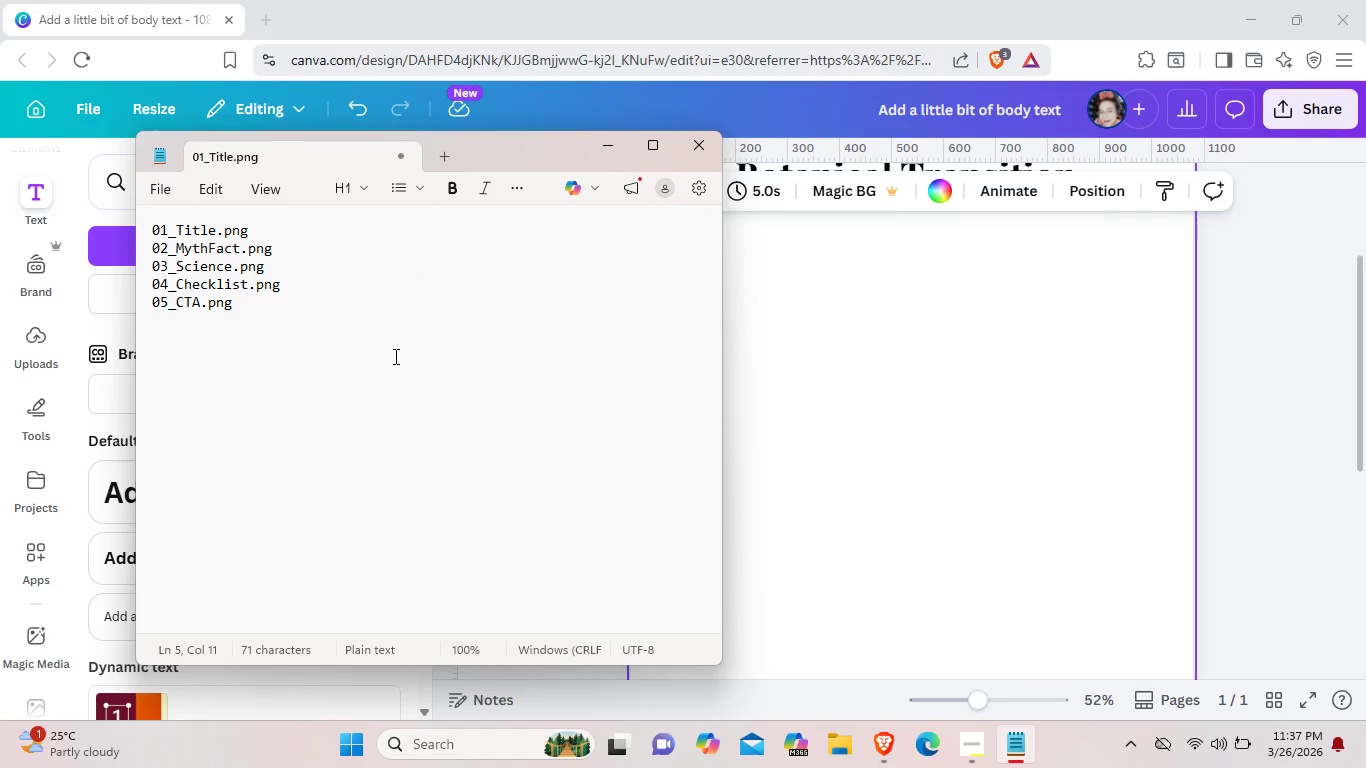 
key(Enter)
 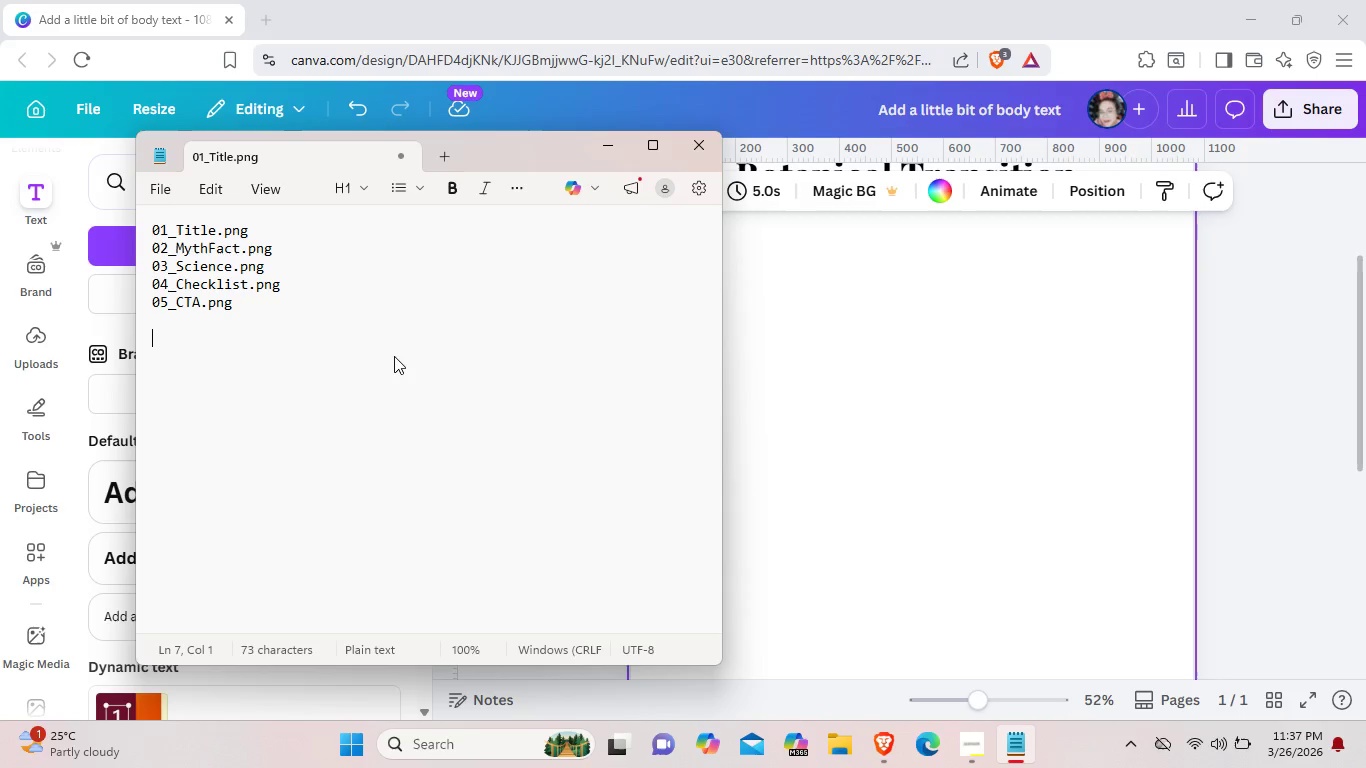 
key(Enter)
 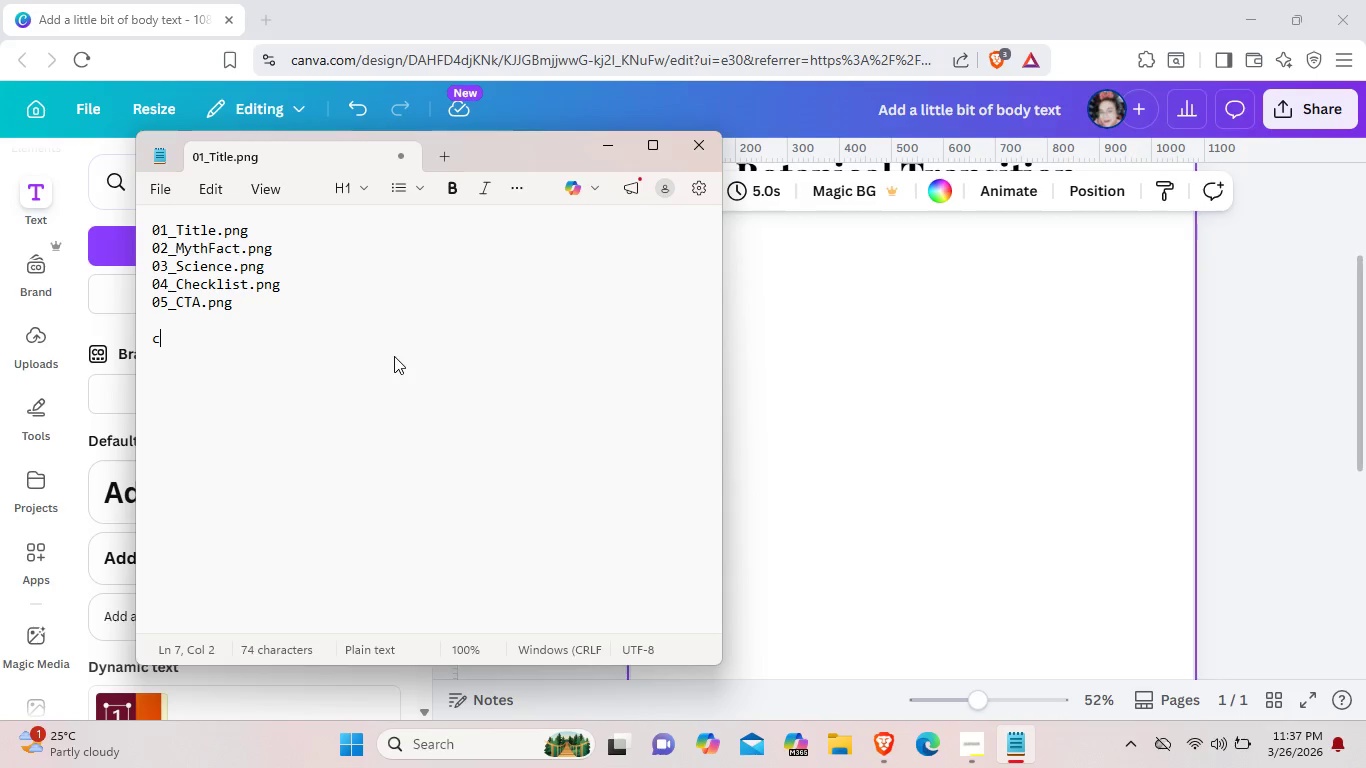 
type(collo\\)
key(Backspace)
key(Backspace)
key(Backspace)
key(Backspace)
type(or palete)
key(Backspace)
type(te:)
 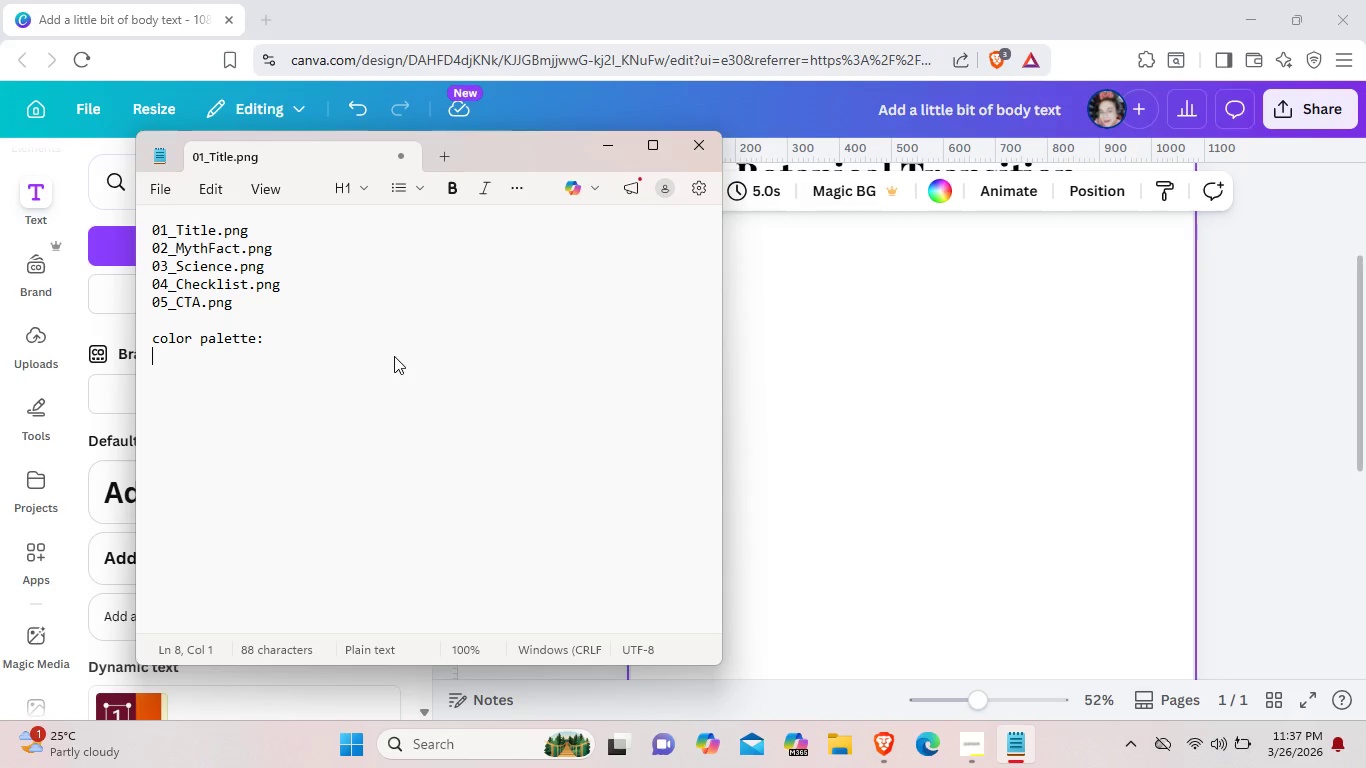 
key(Enter)
 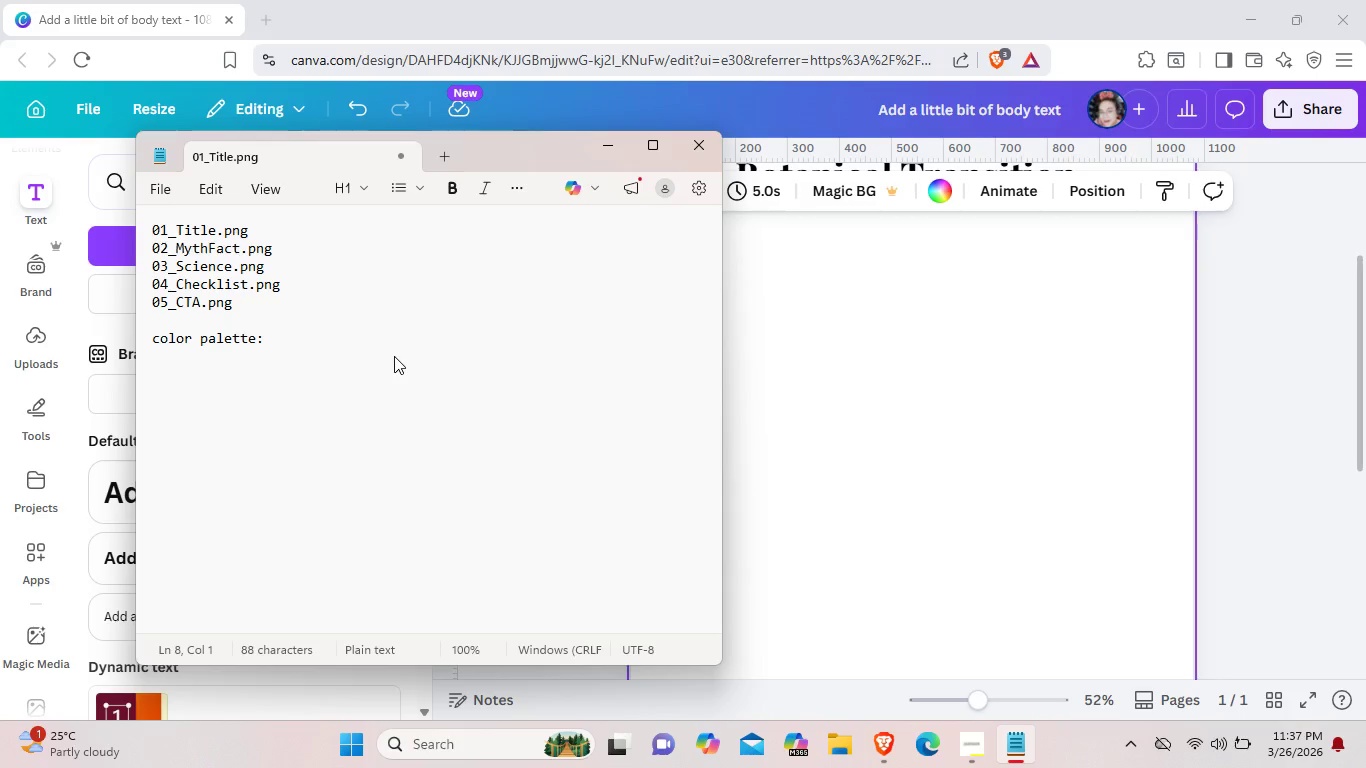 
type(Sage Green #8A9A8A)
 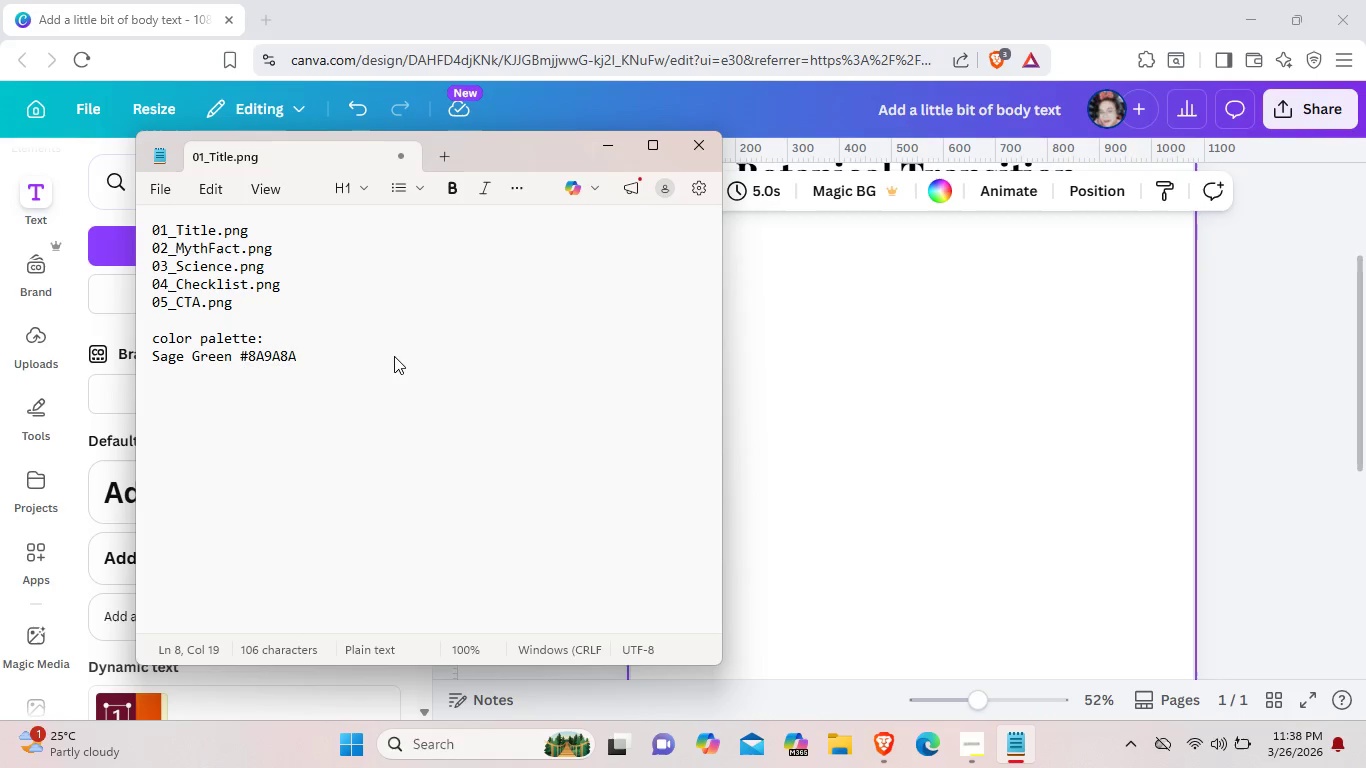 
key(Enter)
 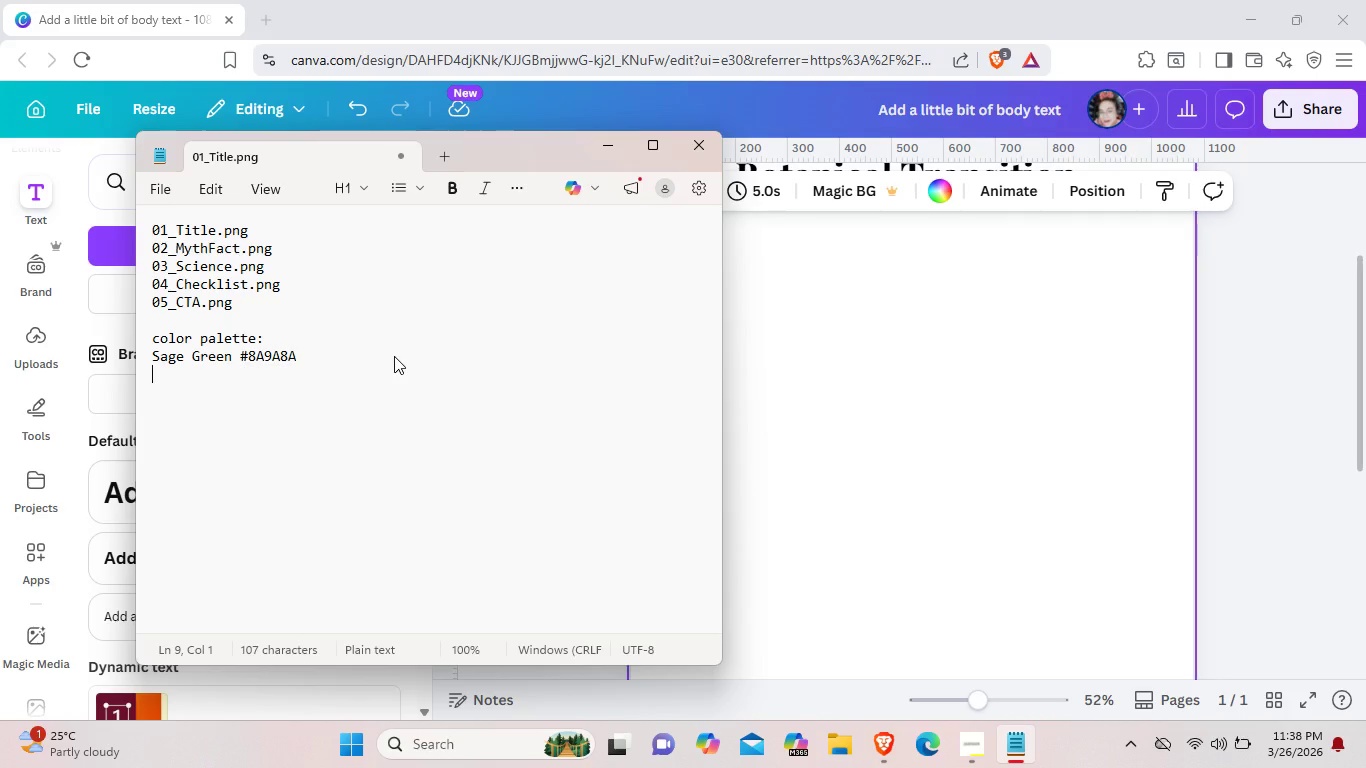 
type(Terac)
key(Backspace)
type(o)
key(Backspace)
type(cotta)
 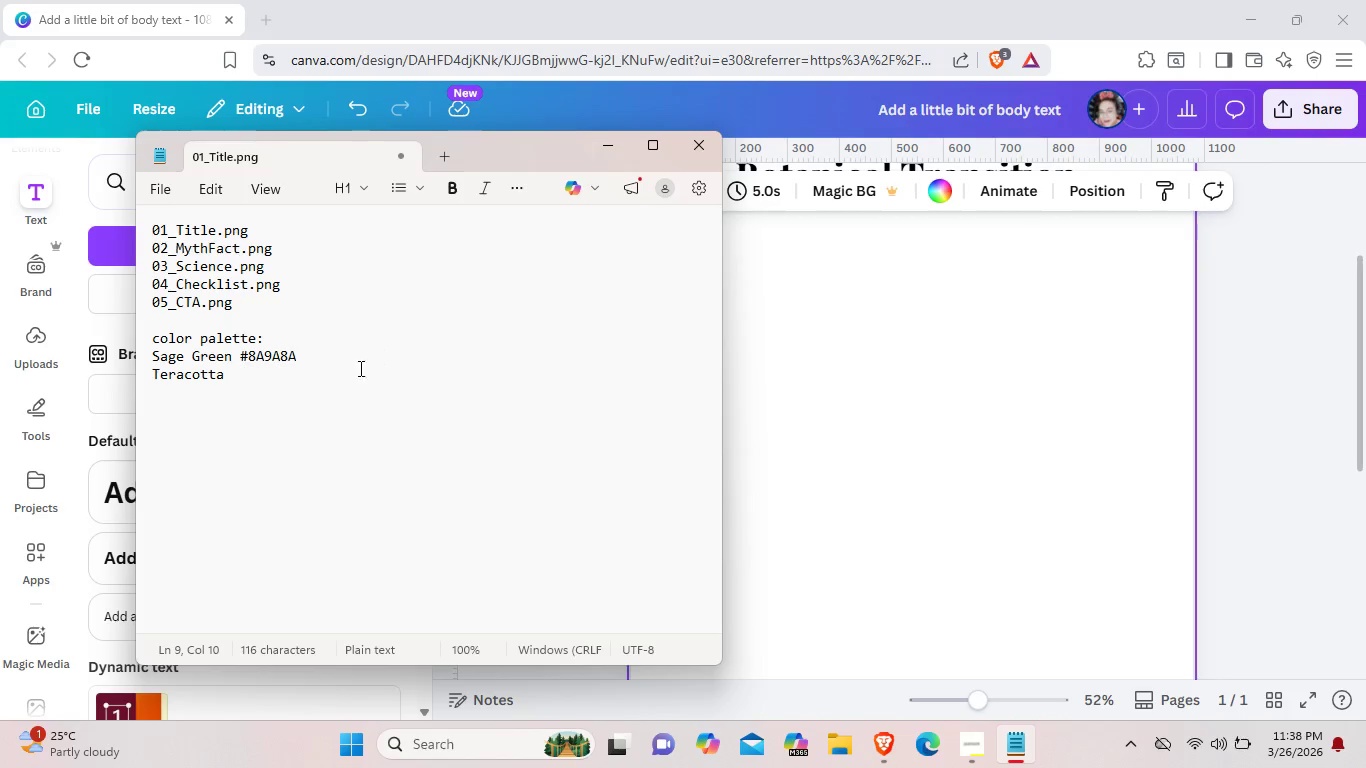 
left_click([177, 375])
 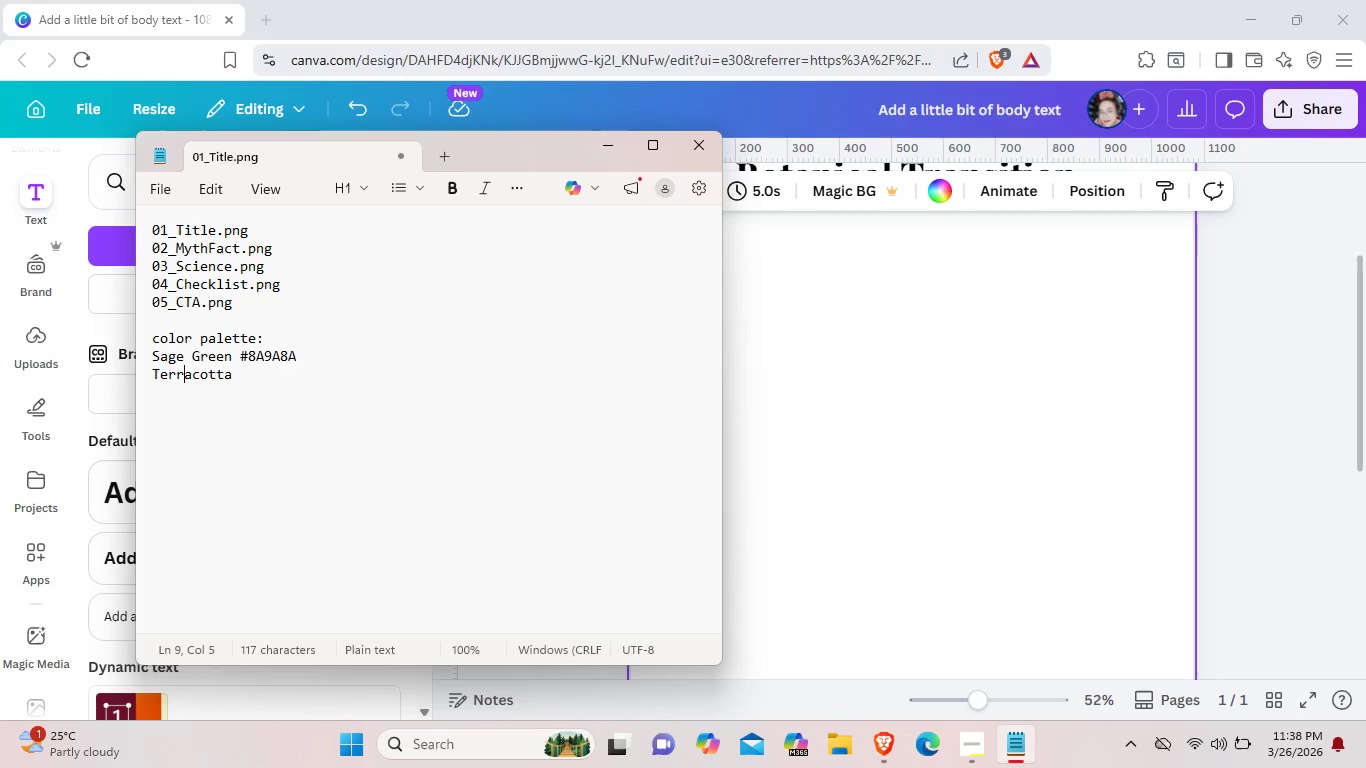 
key(R)
 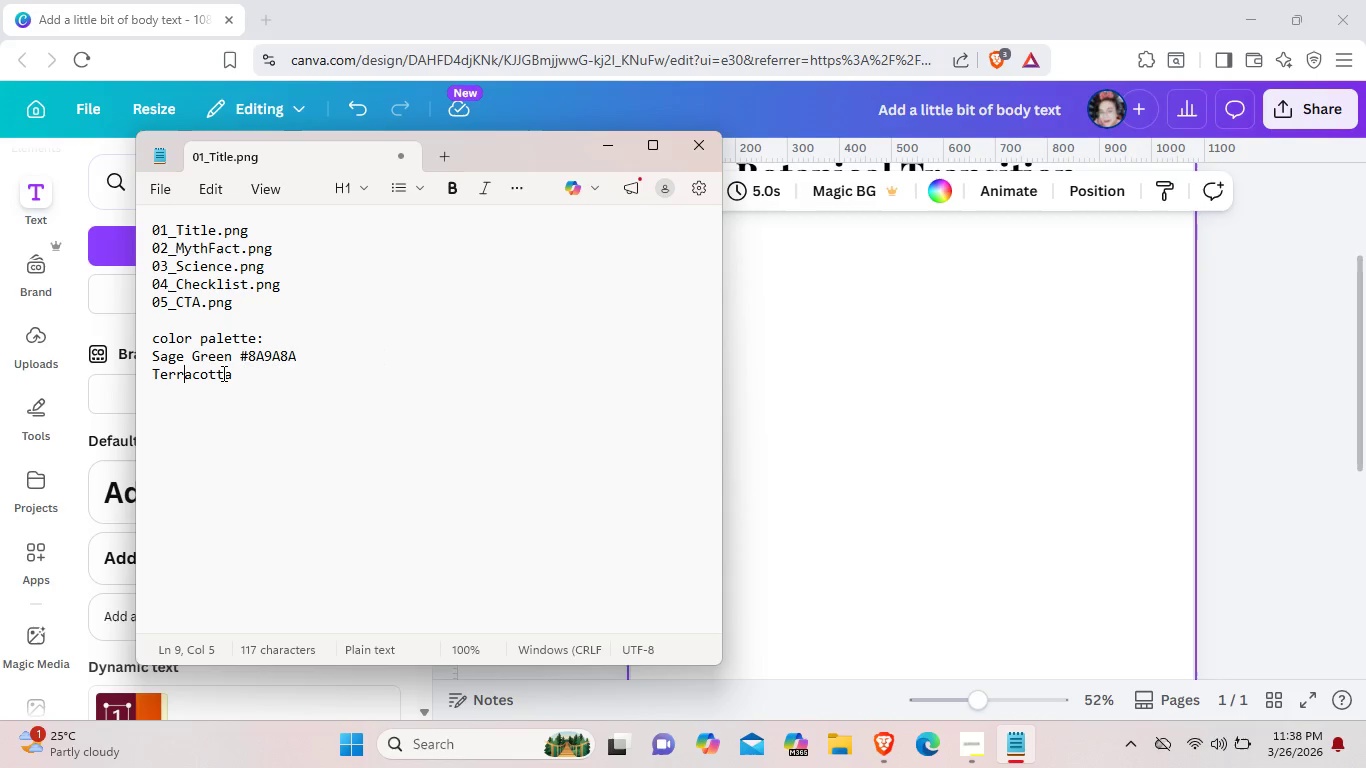 
left_click([222, 373])
 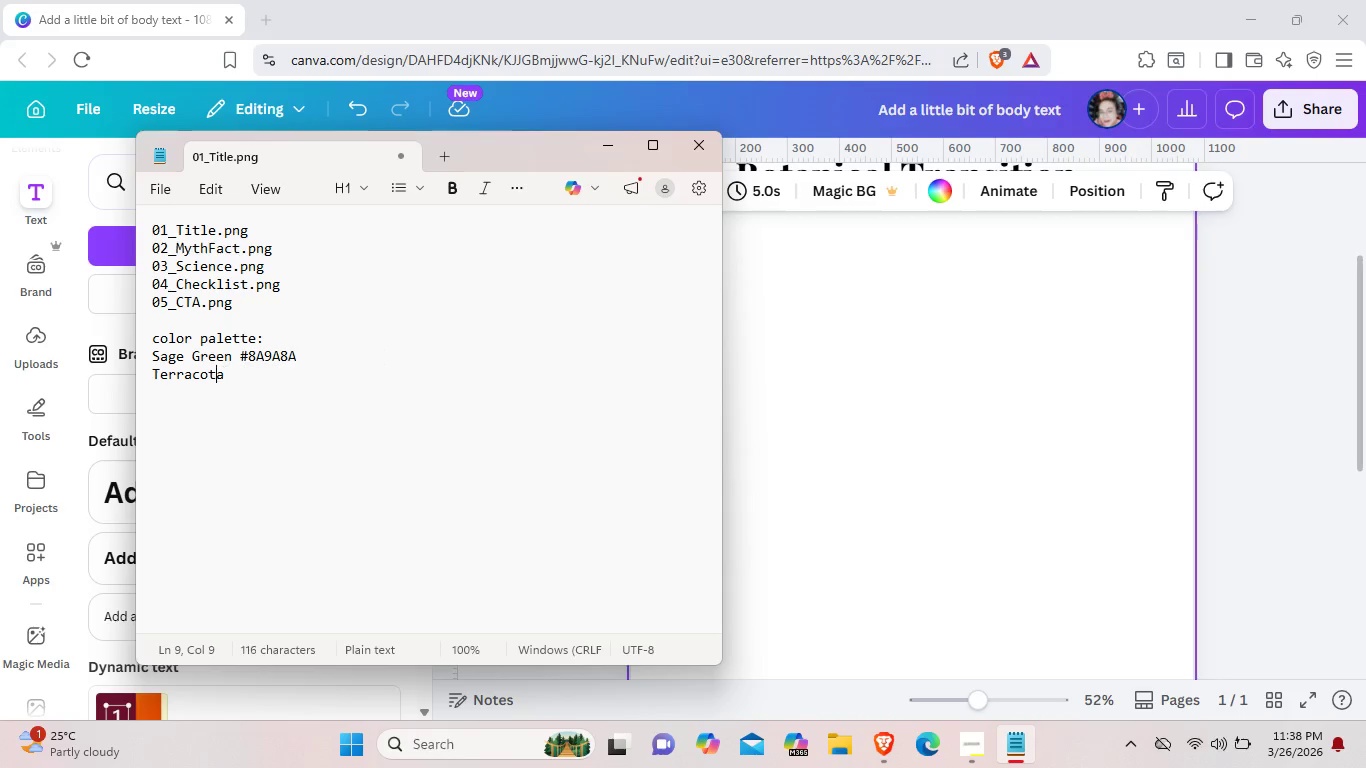 
key(Backspace)
 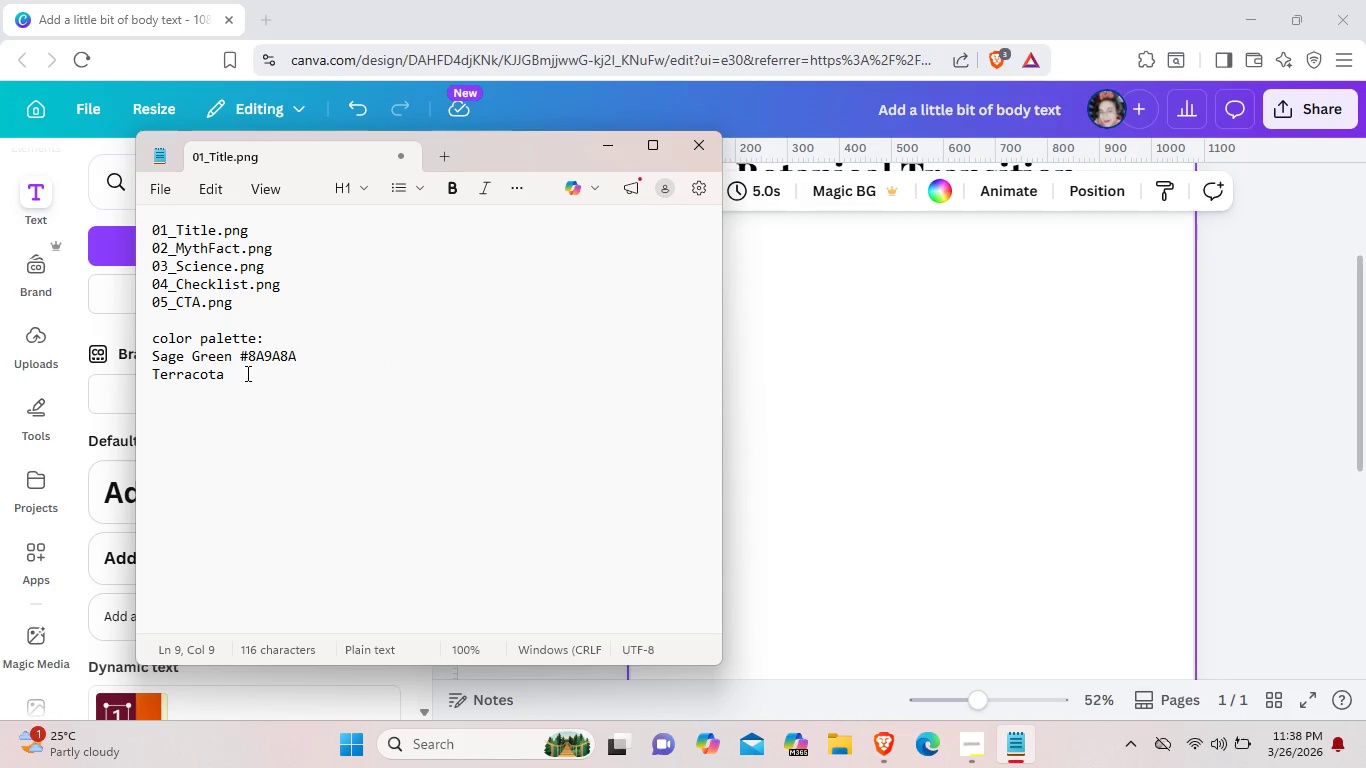 
left_click([246, 373])
 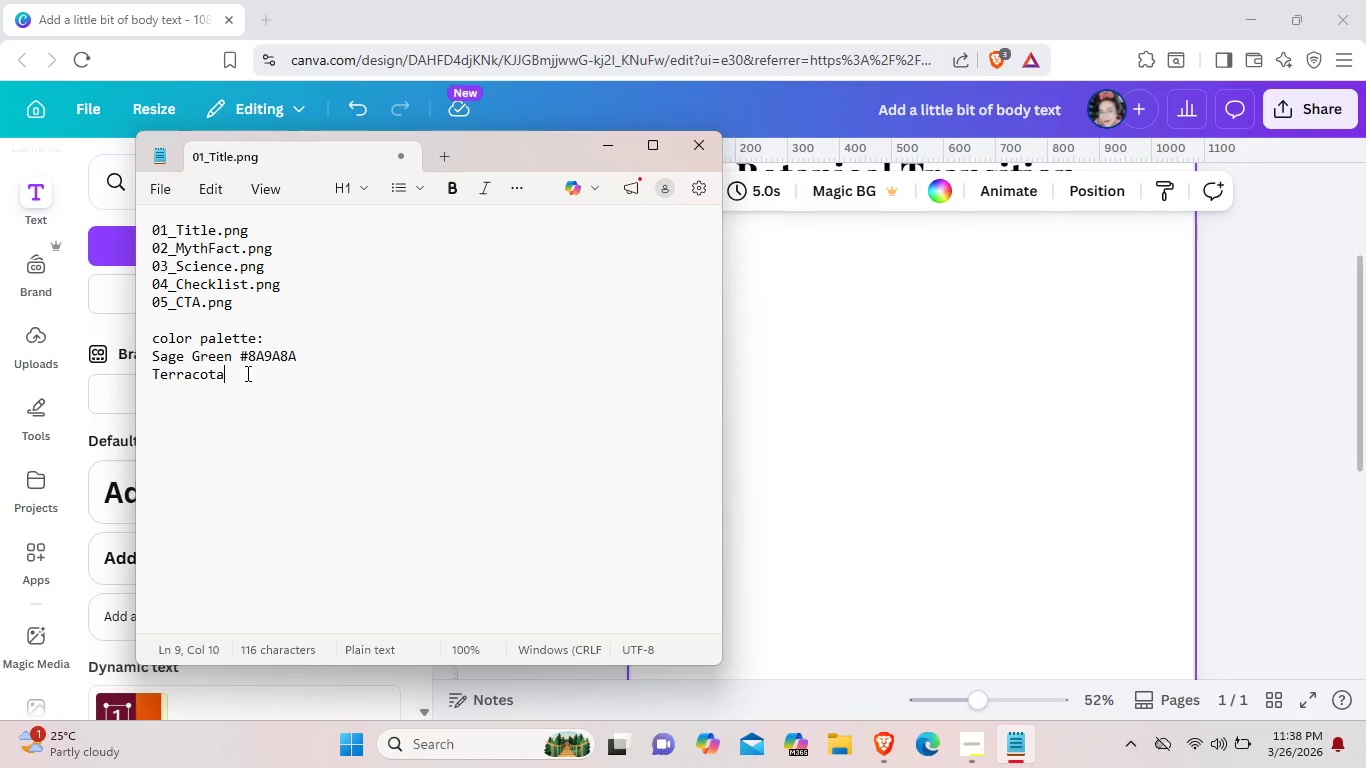 
key(Space)
 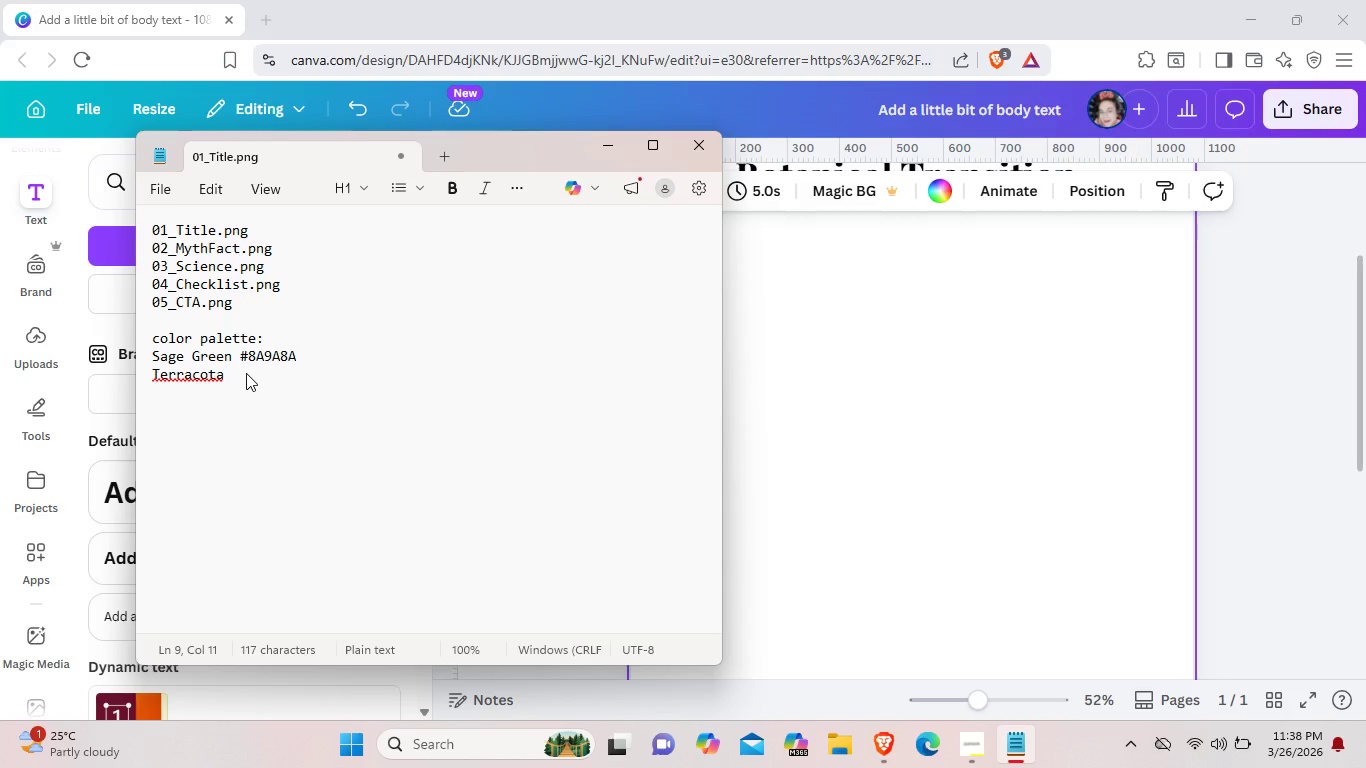 
key(Shift+ShiftLeft)
 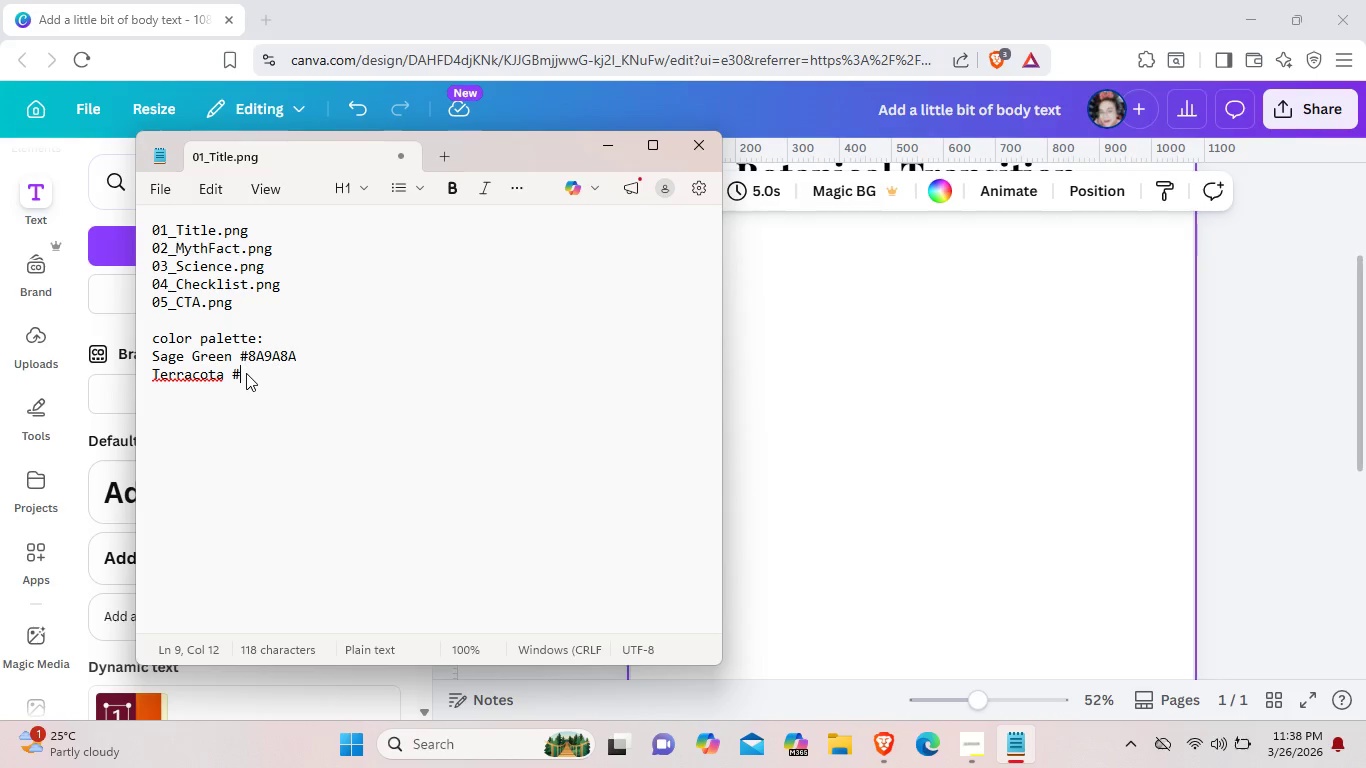 
key(Shift+3)
 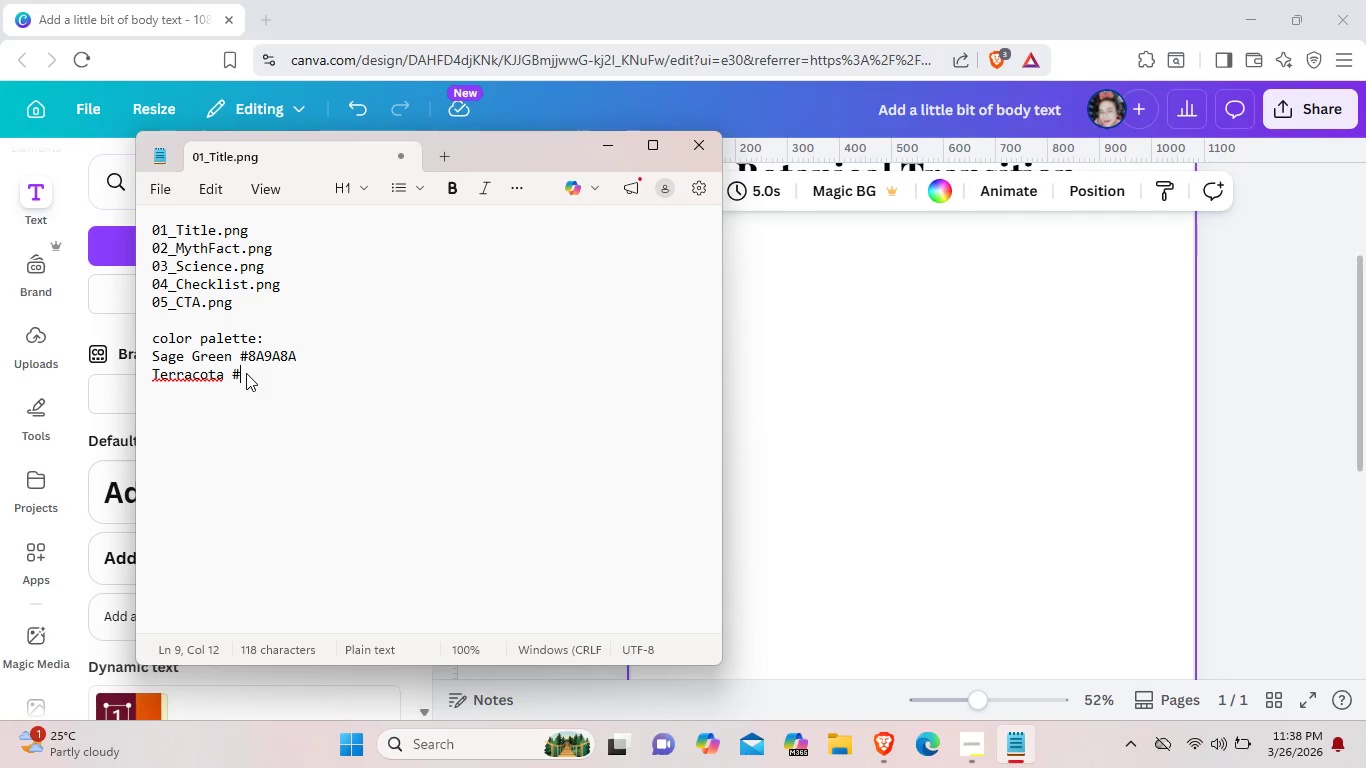 
left_click([218, 379])
 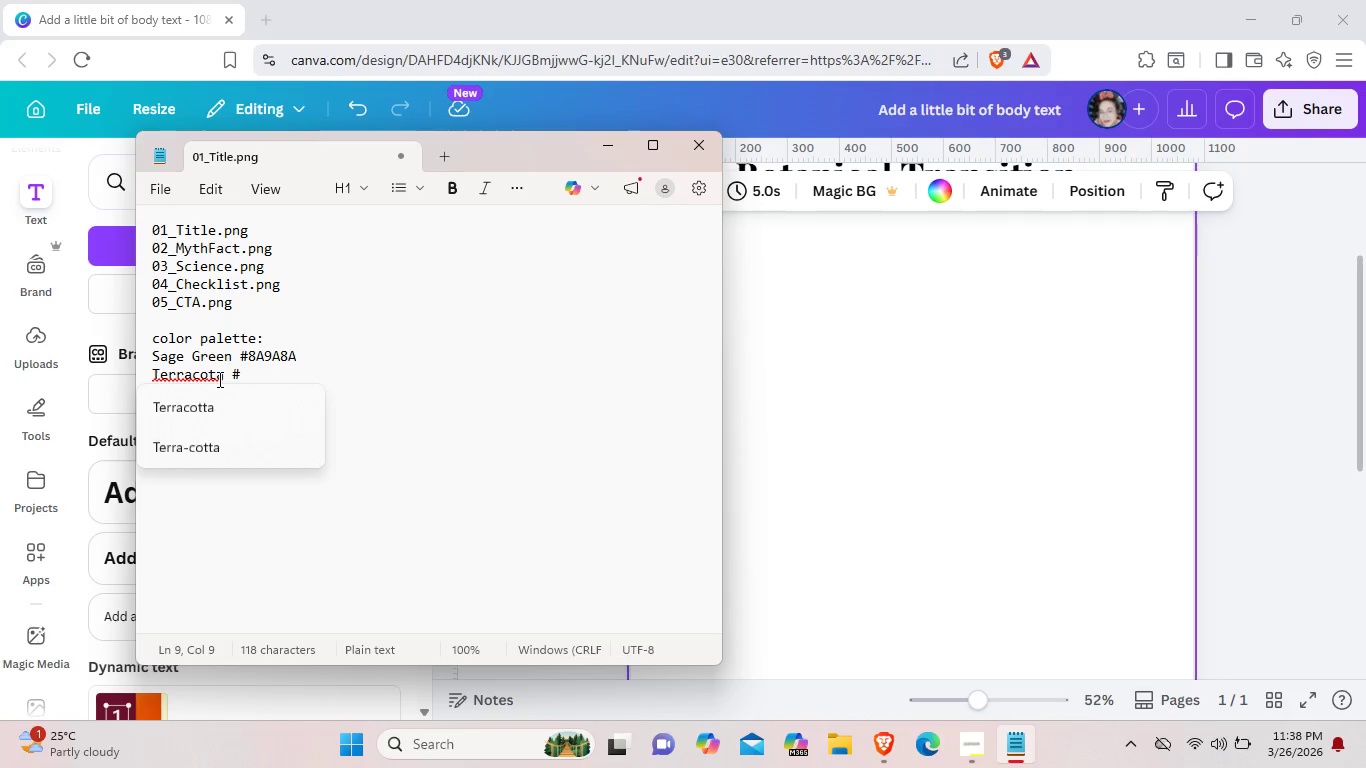 
key(T)
 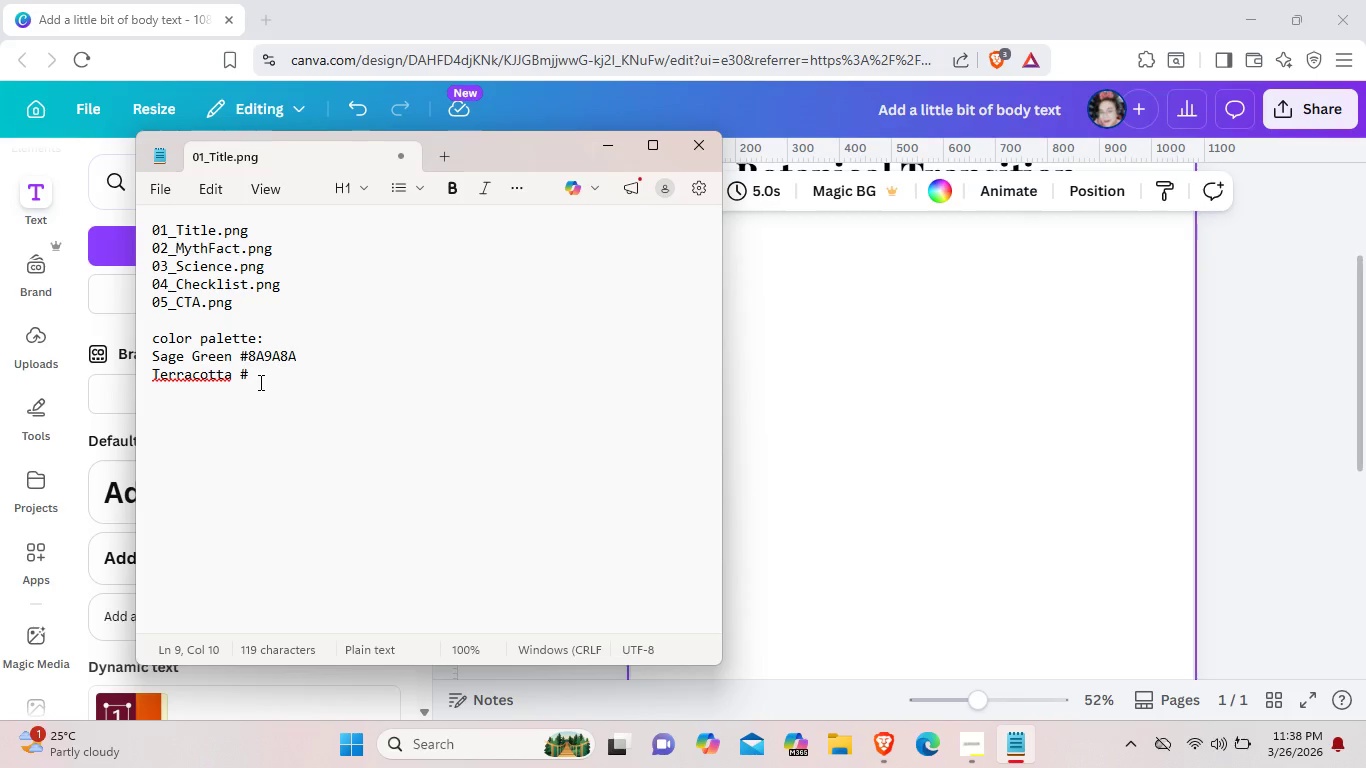 
left_click([261, 380])
 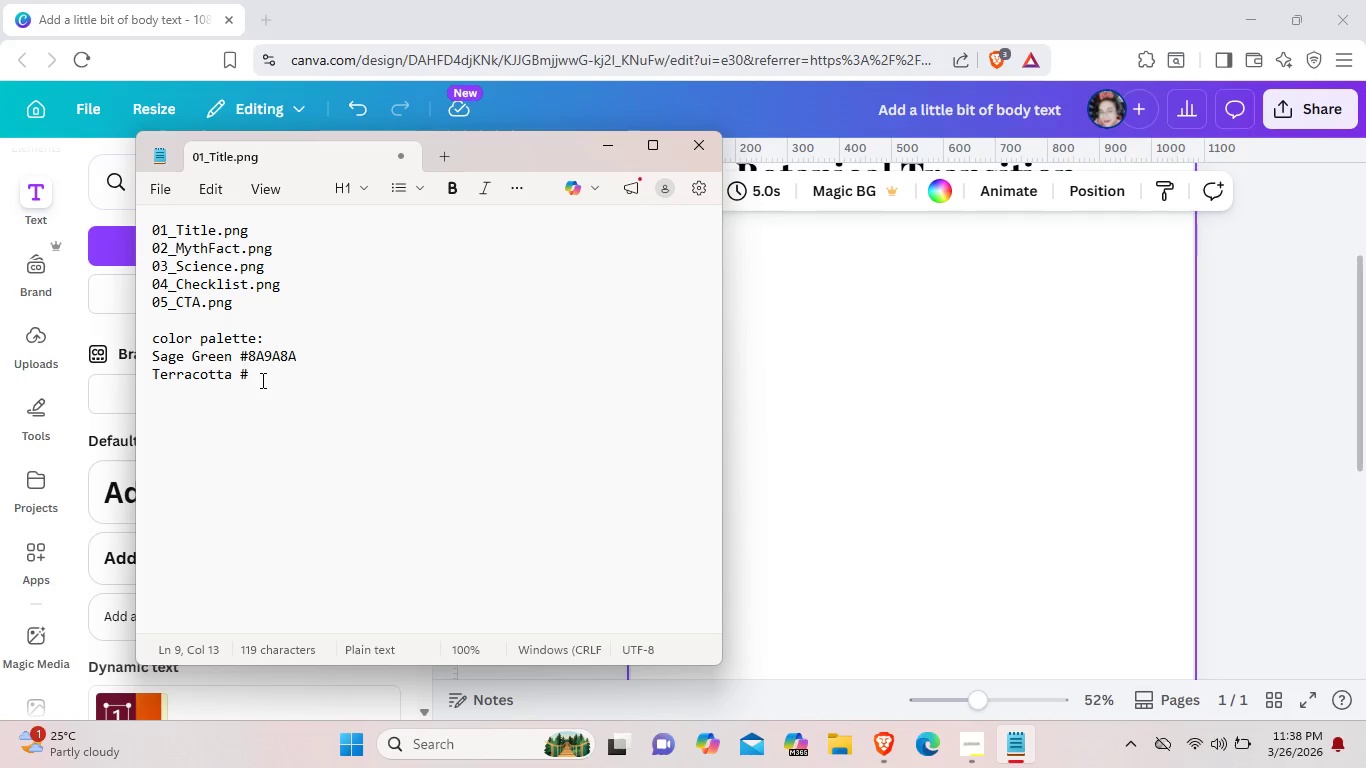 
type(c)
key(Backspace)
type(C$)
key(Backspace)
type(4)
 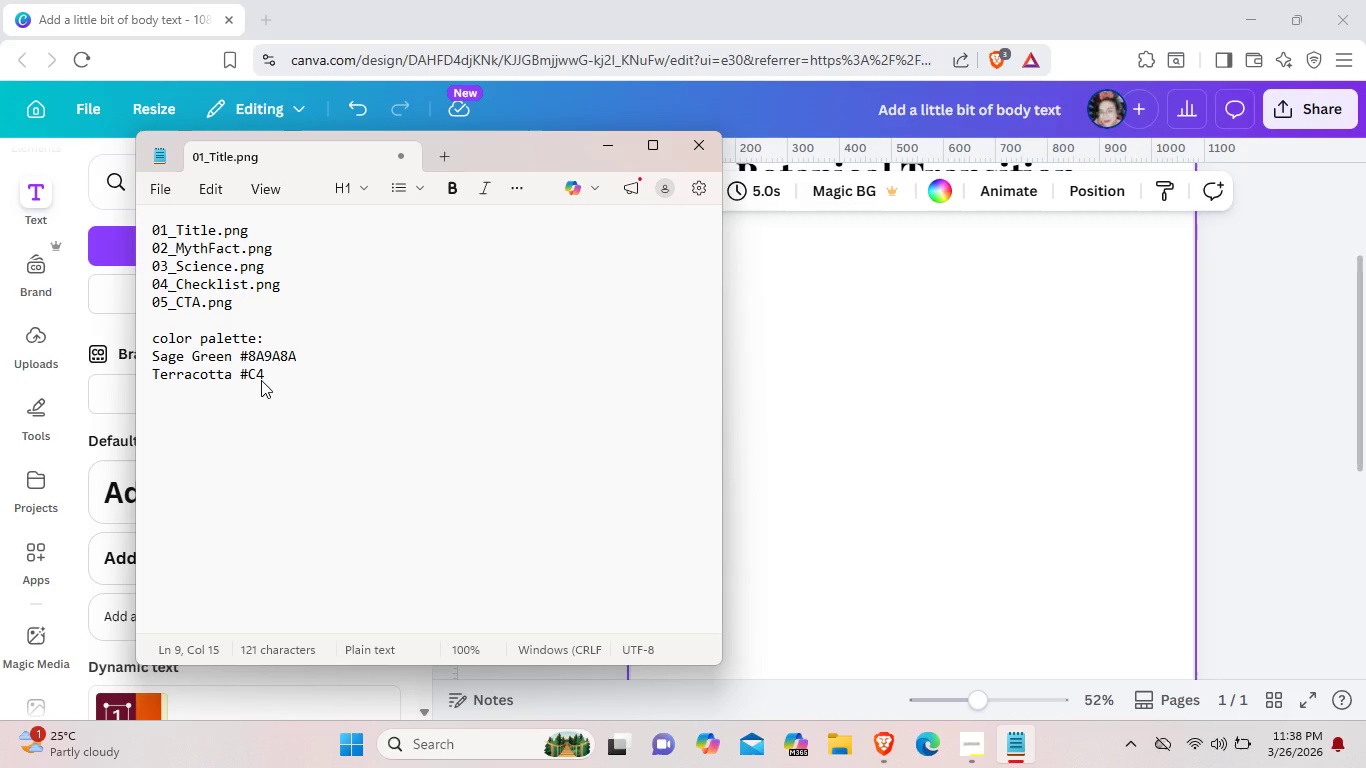 
type(6A4A)
 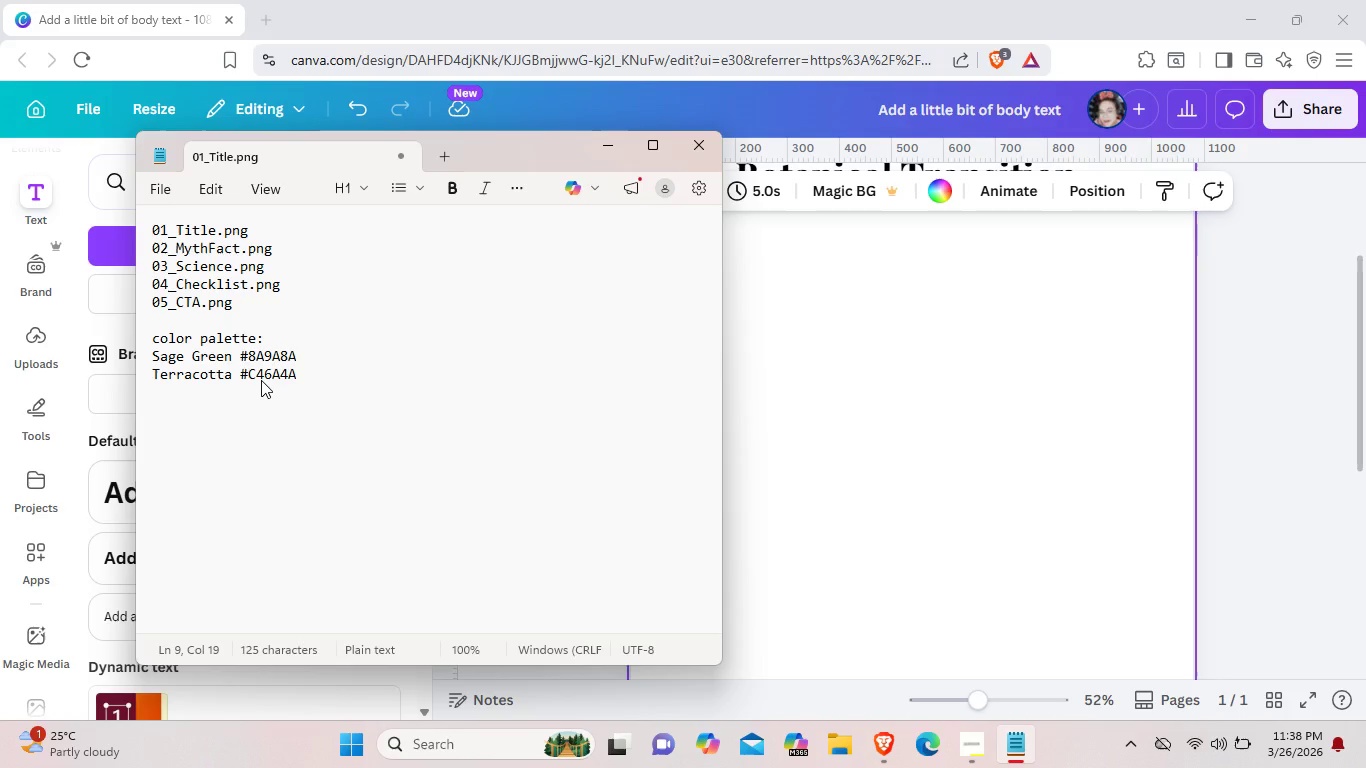 
key(Enter)
 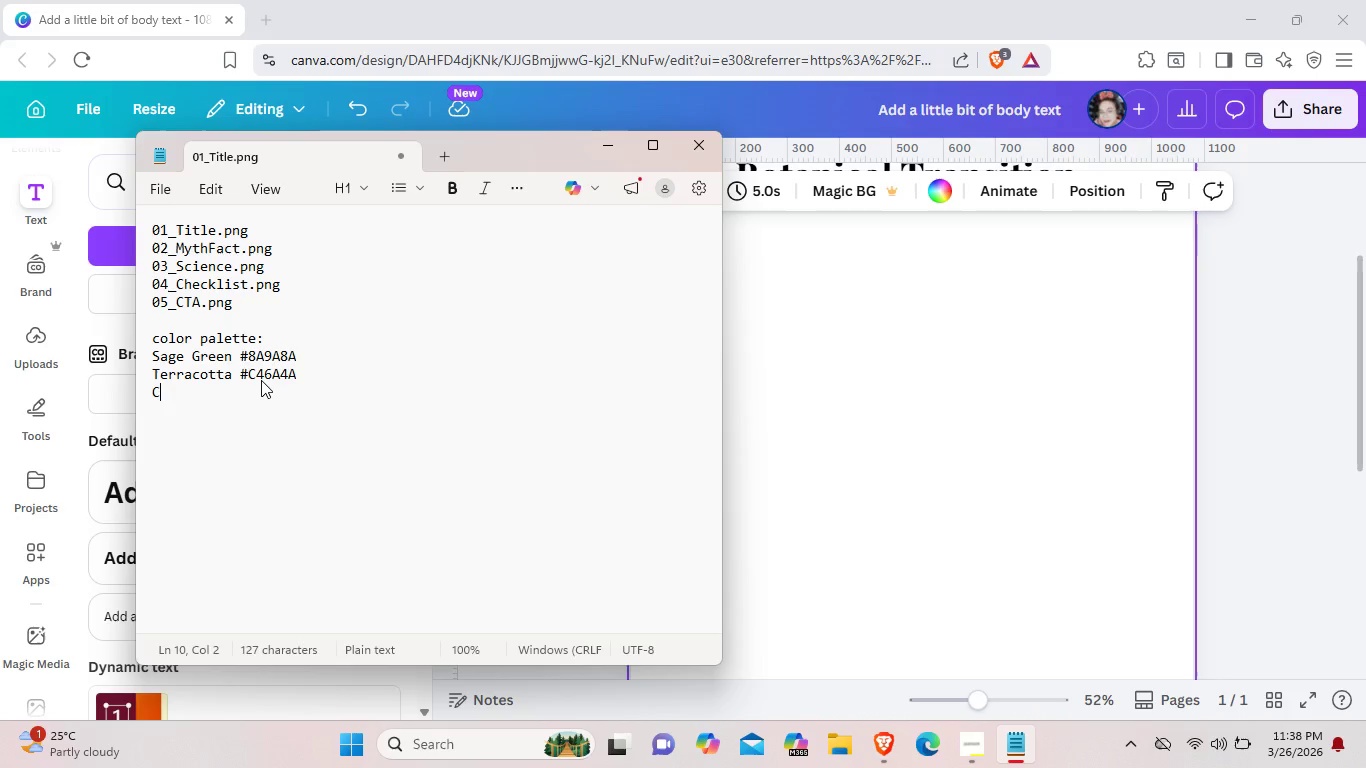 
type(Ce)
key(Backspace)
type(ream #)
 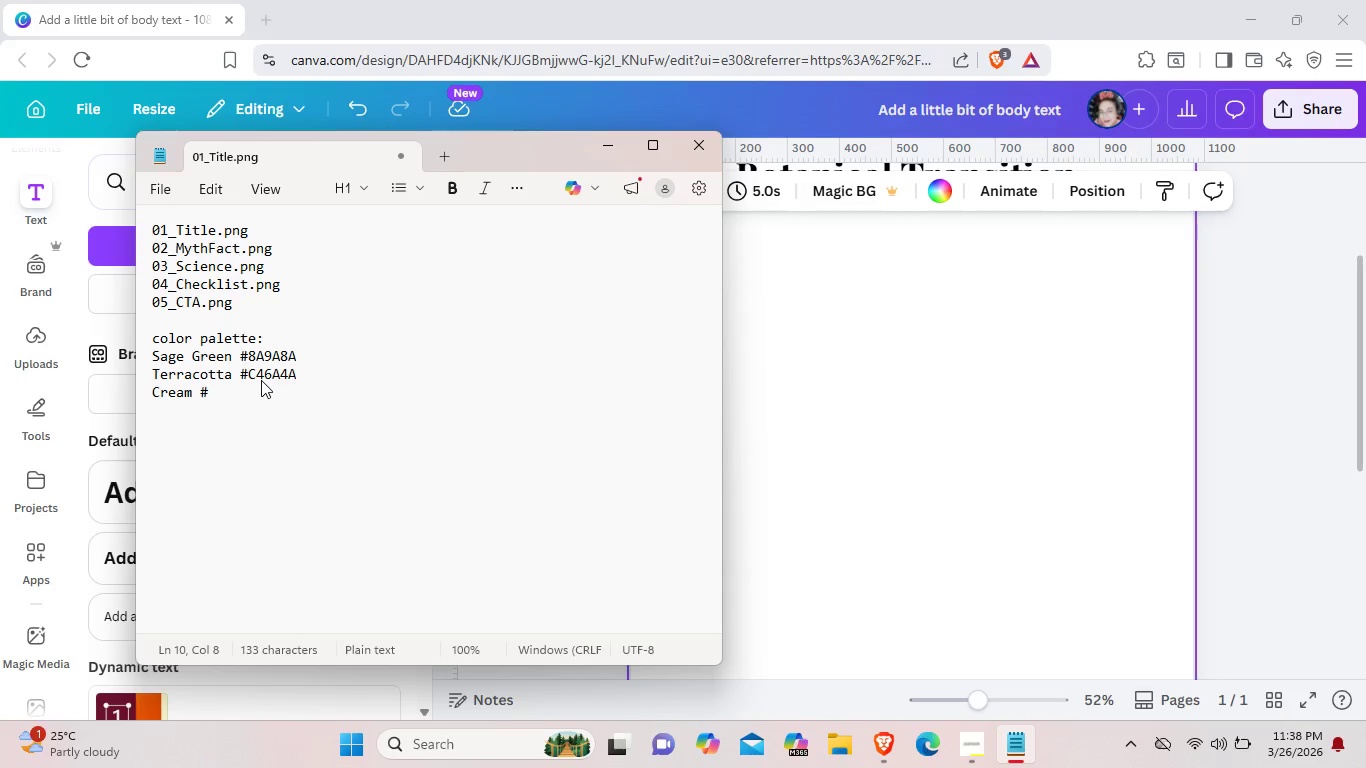 
type(f)
key(Backspace)
type(F5)
 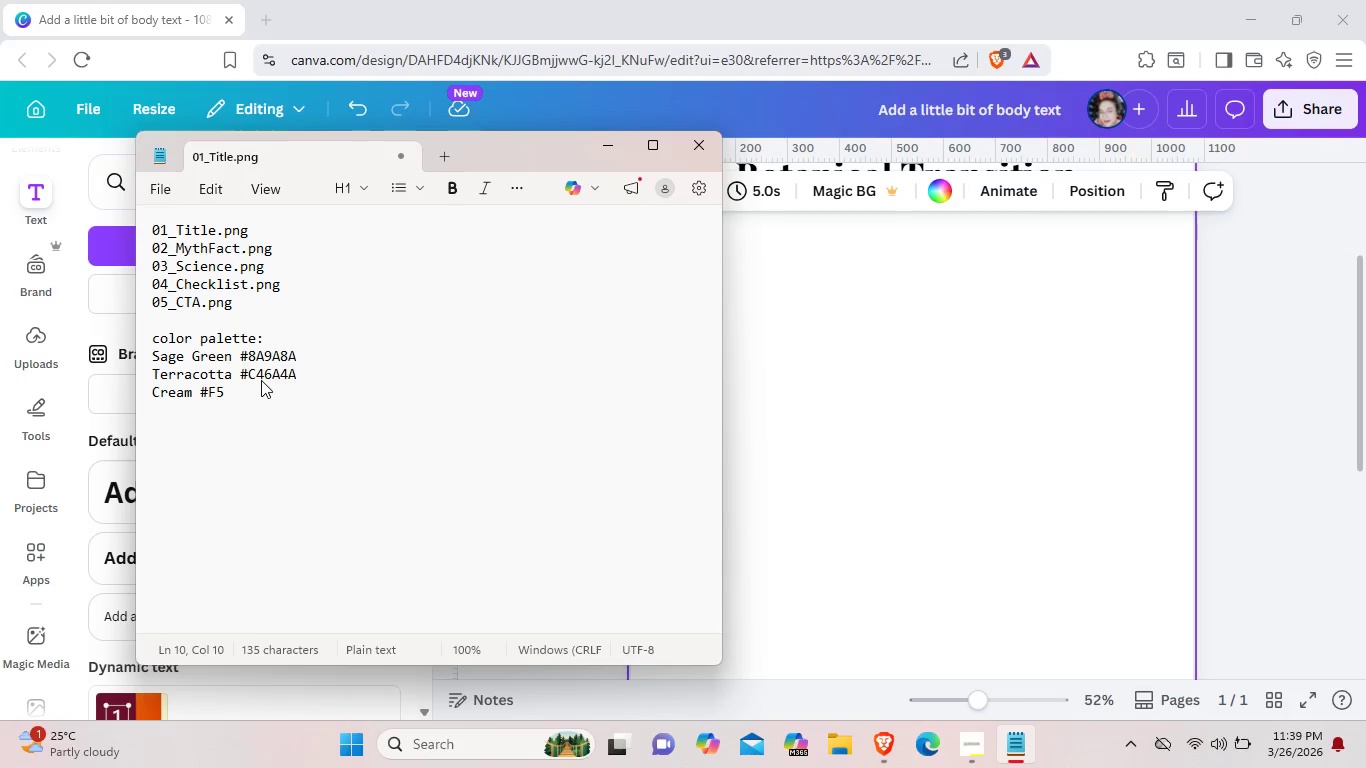 
type(F1e)
key(Backspace)
type(E8)
 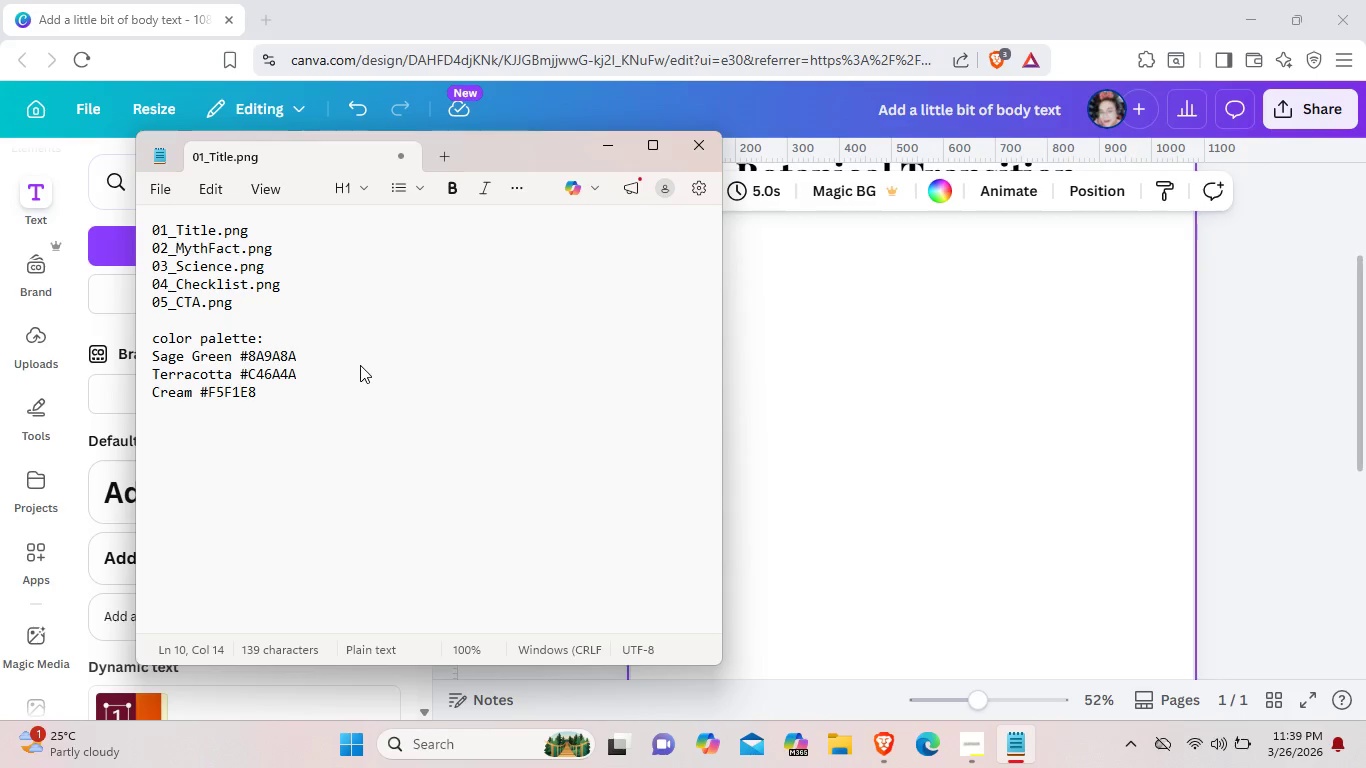 
key(Enter)
 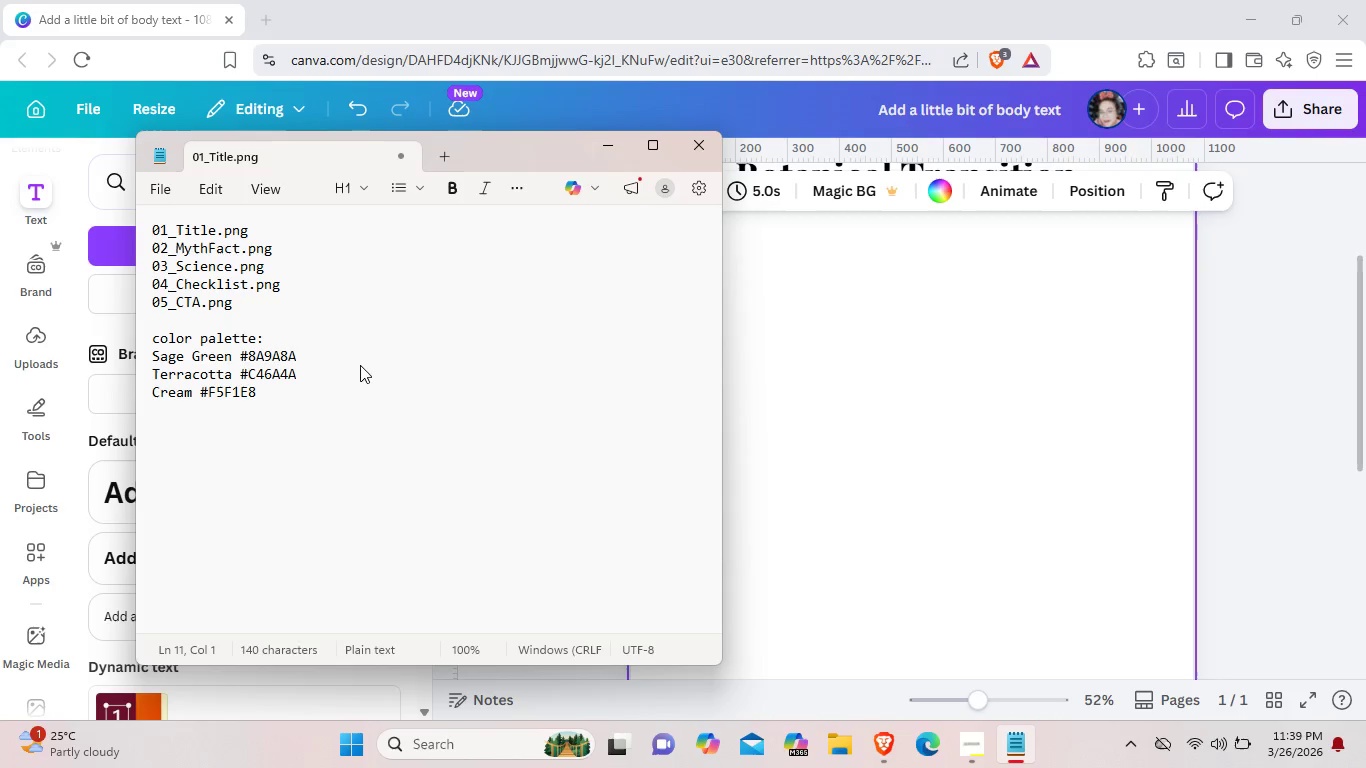 
type(Charcoal text #)
 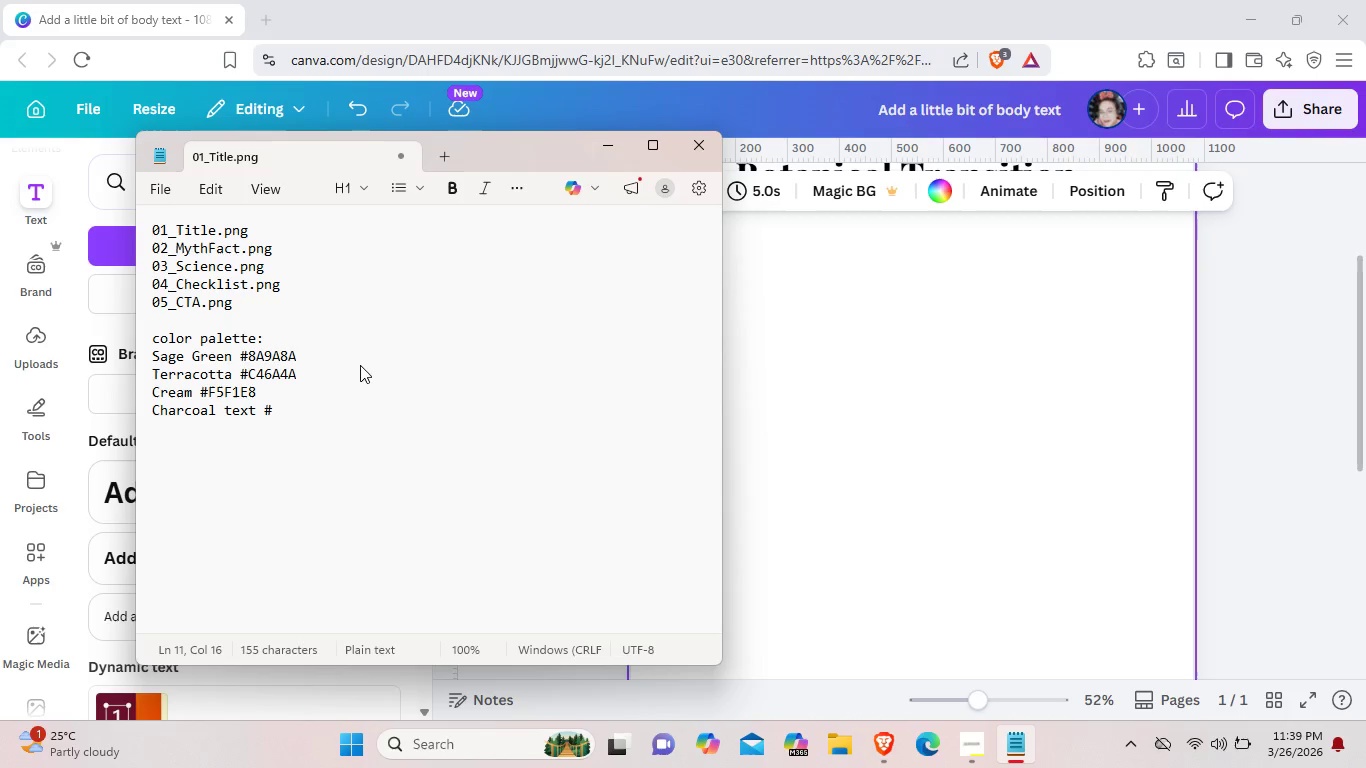 
type(2B2B2B)
 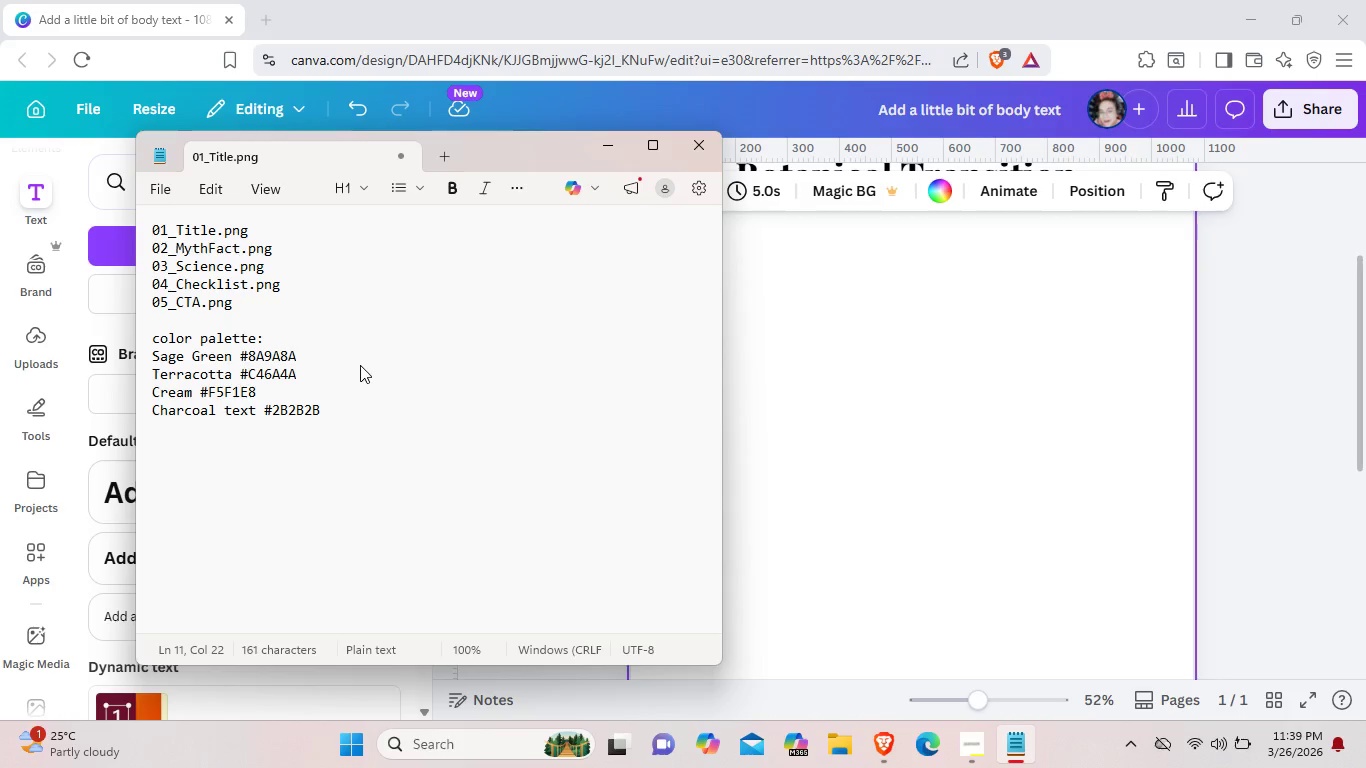 
left_click([800, 347])
 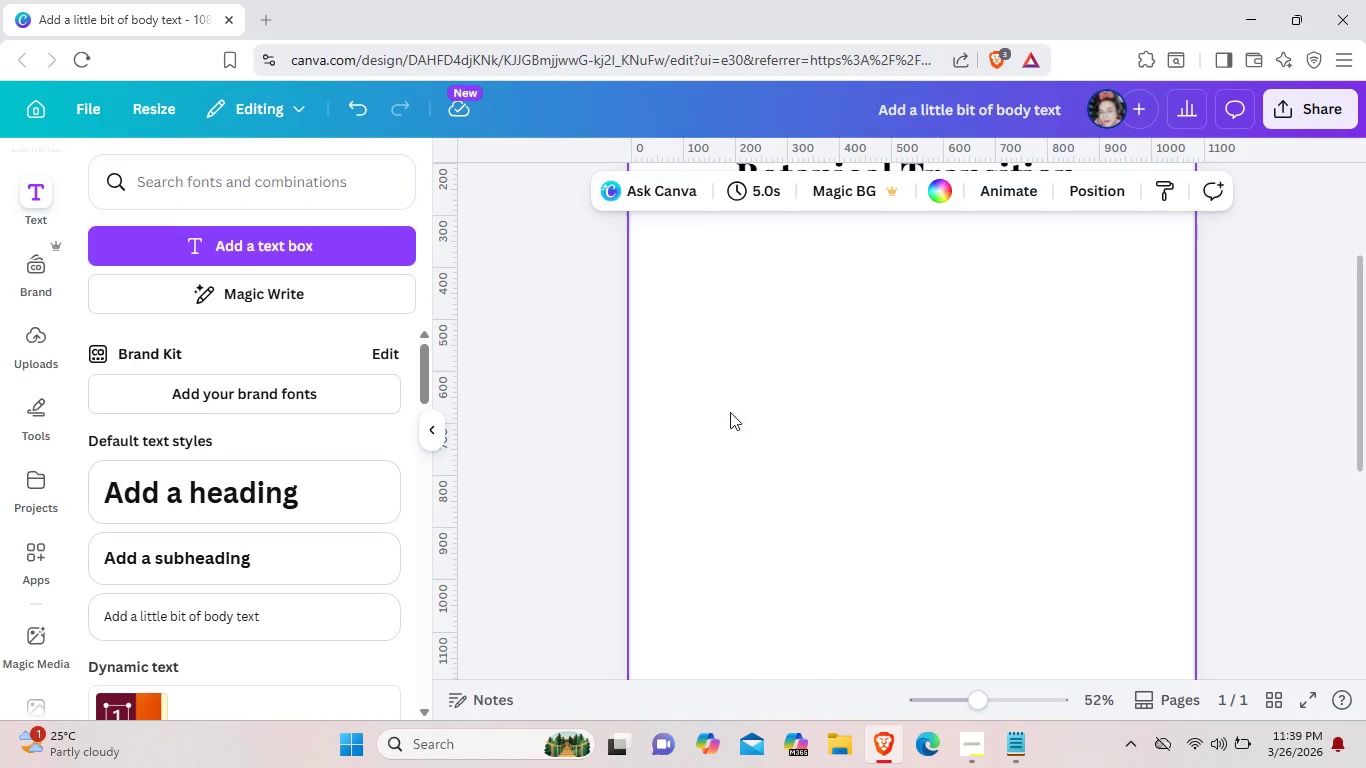 
scroll: coordinate [732, 411], scroll_direction: up, amount: 3.0
 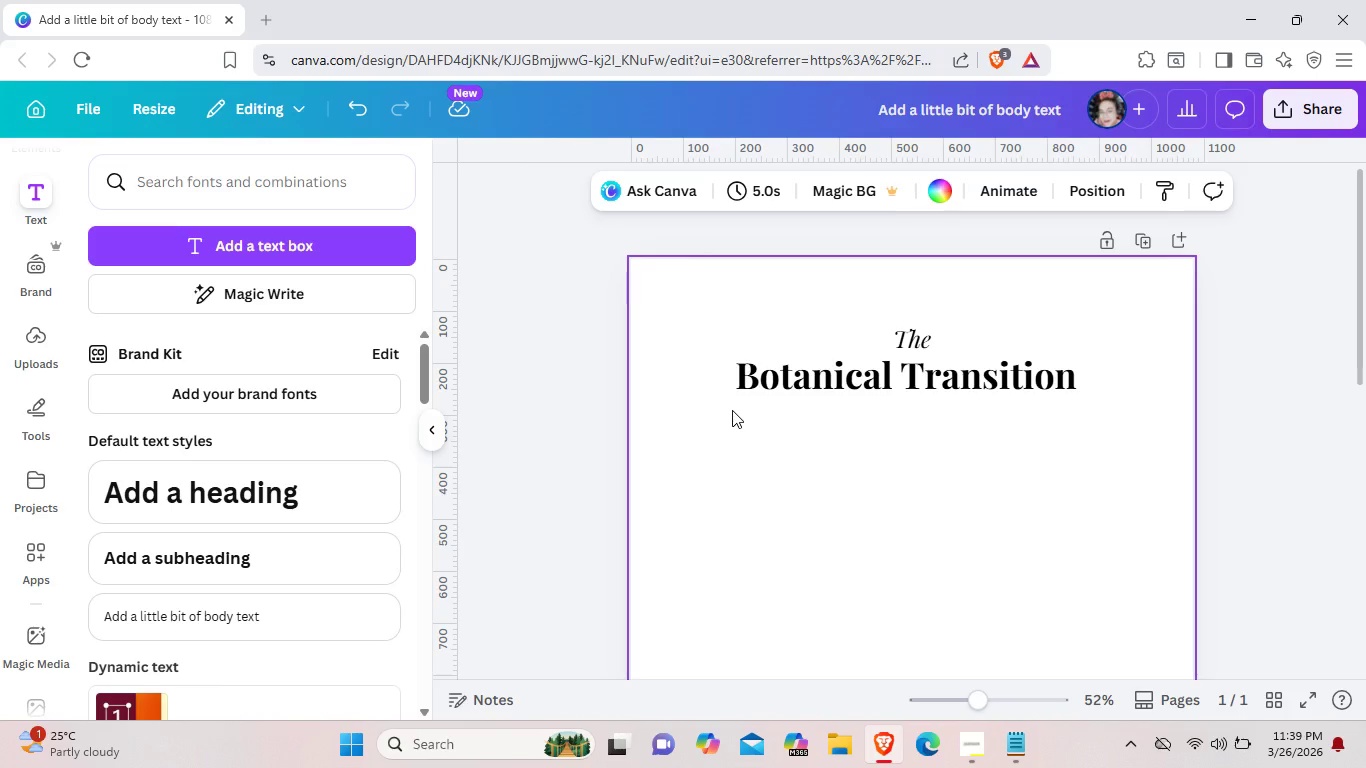 
wait(21.05)
 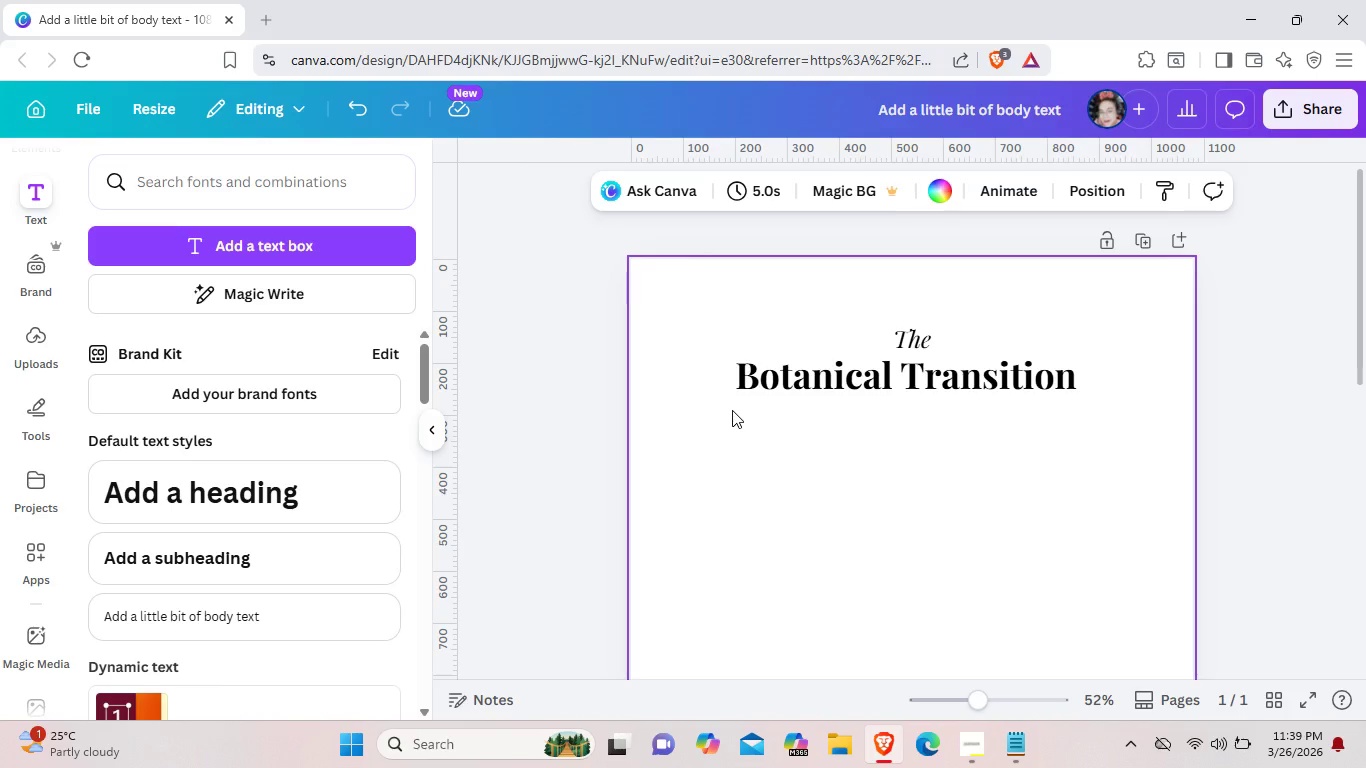 
scroll: coordinate [55, 332], scroll_direction: up, amount: 3.0
 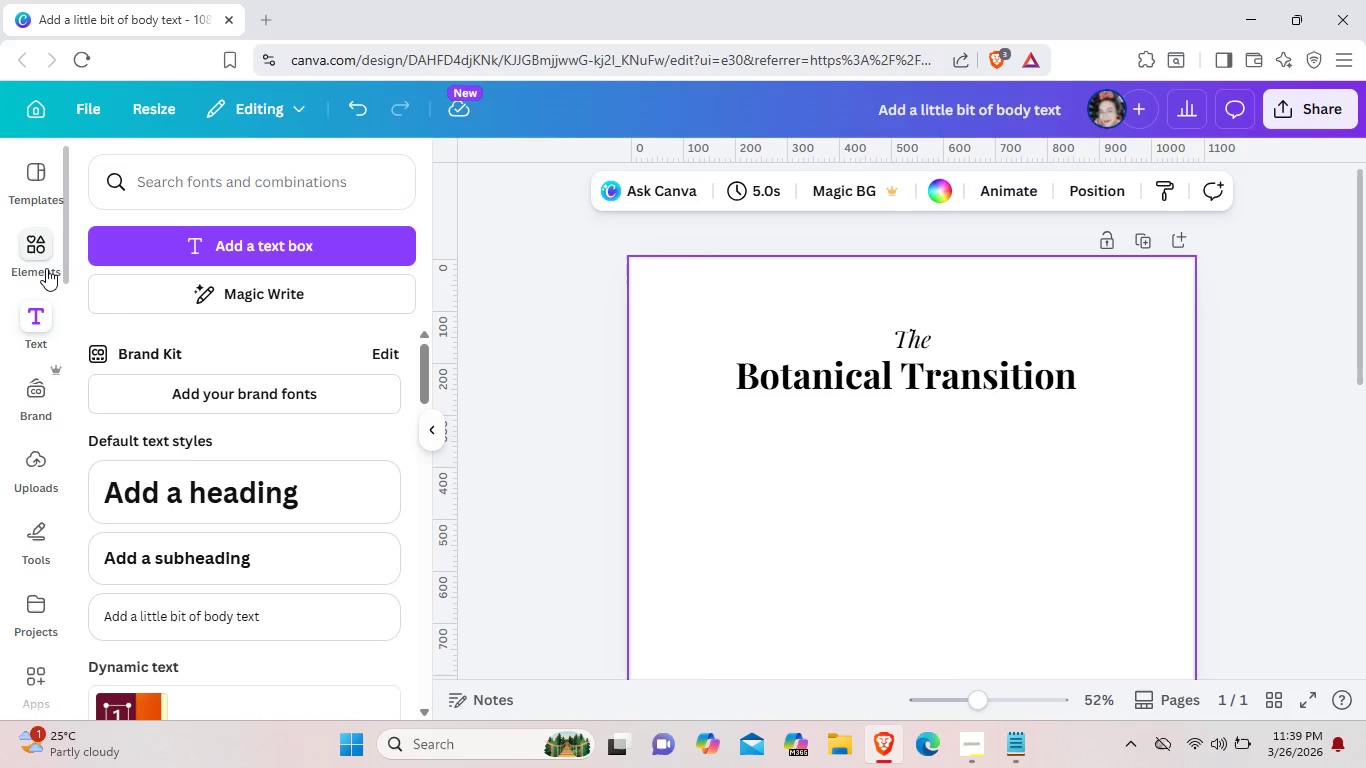 
left_click([46, 268])
 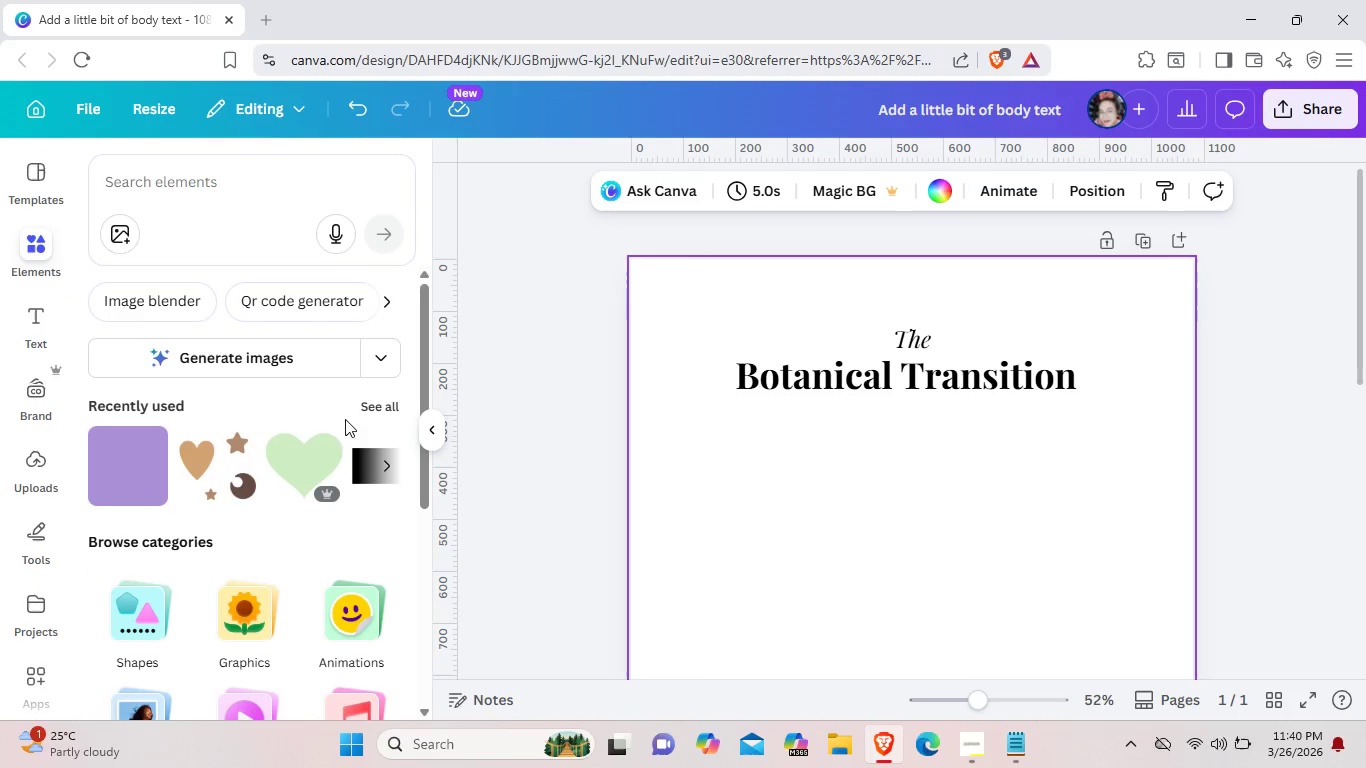 
left_click([372, 411])
 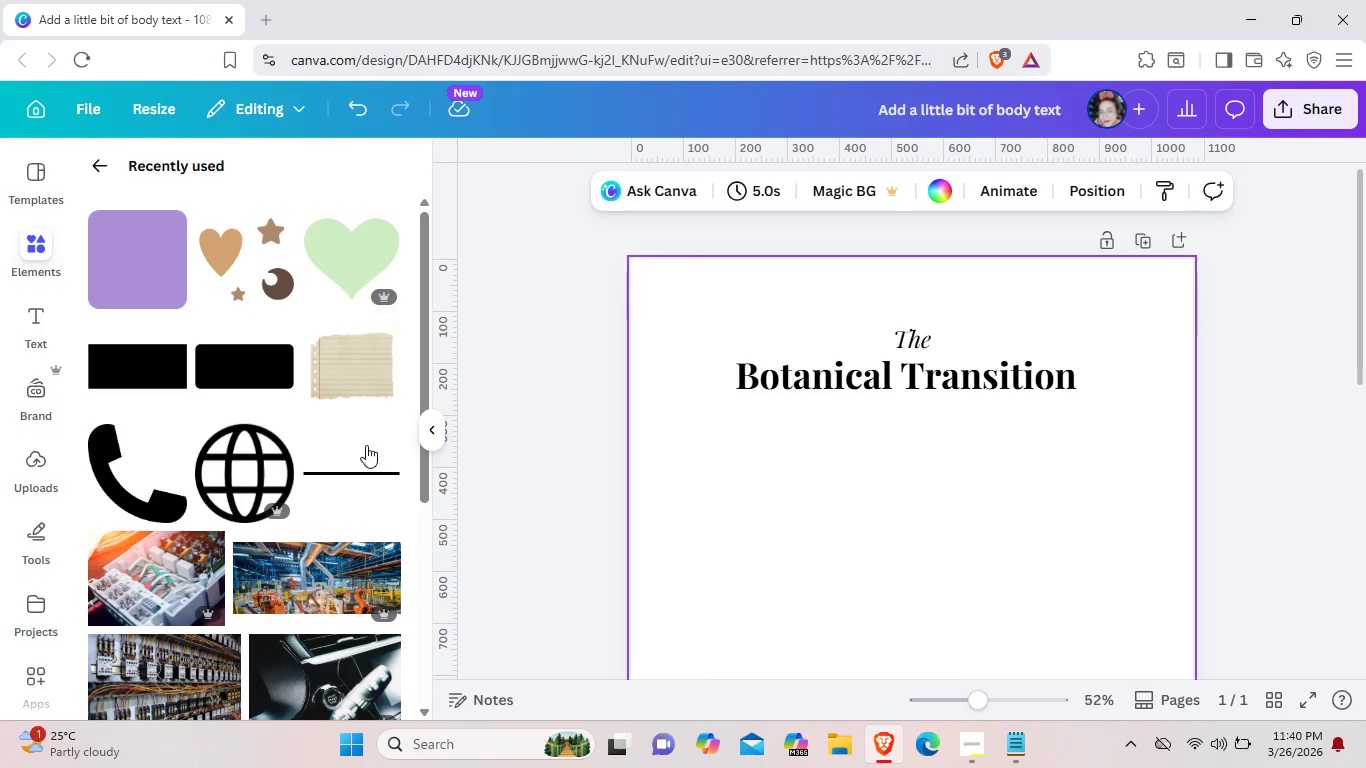 
left_click([372, 476])
 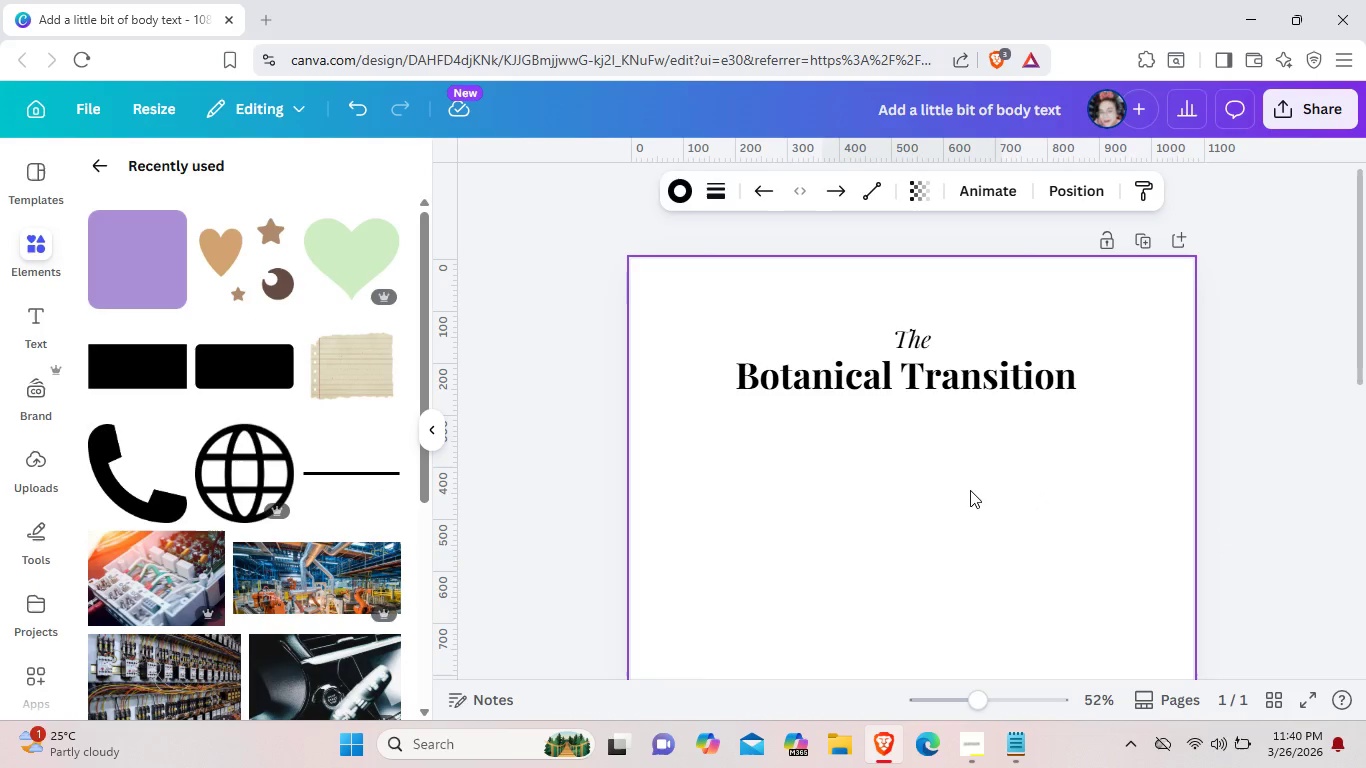 
scroll: coordinate [884, 503], scroll_direction: down, amount: 3.0
 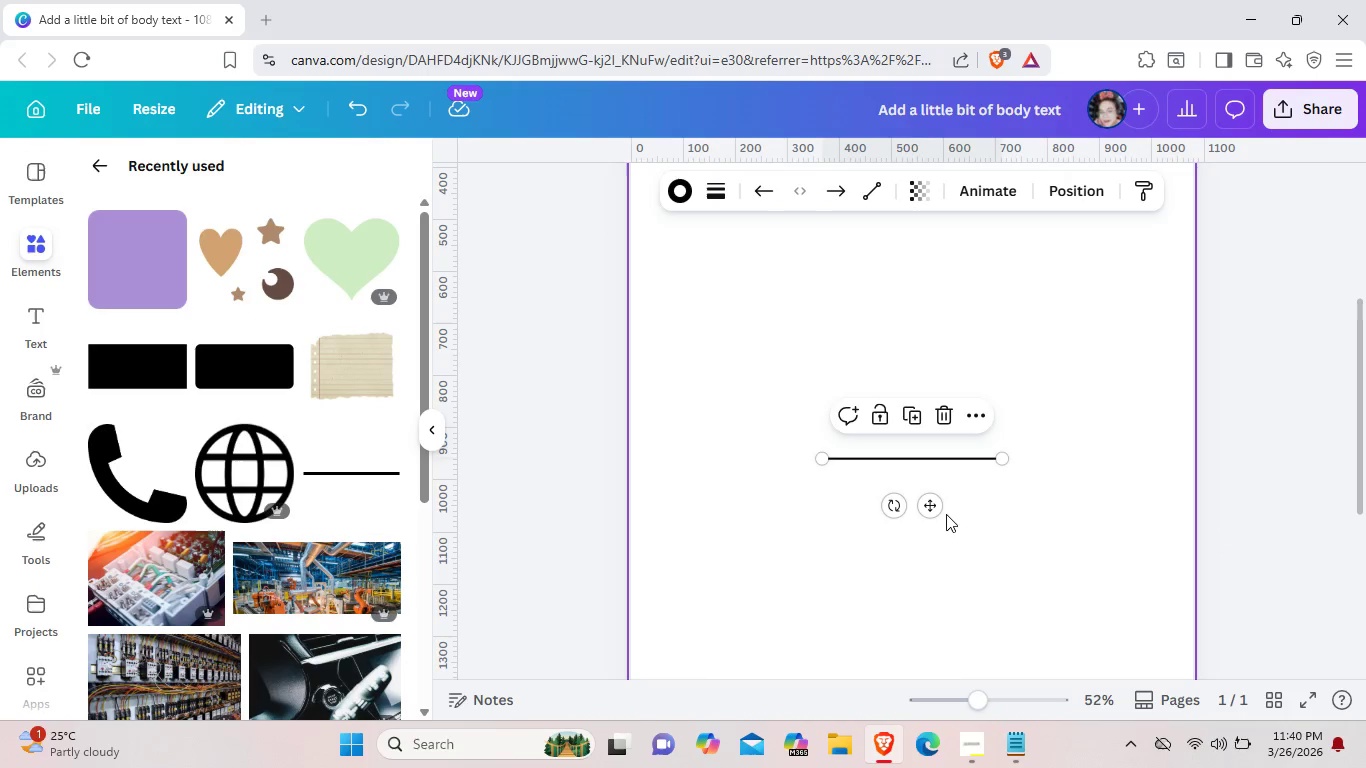 
left_click_drag(start_coordinate=[945, 514], to_coordinate=[851, 348])
 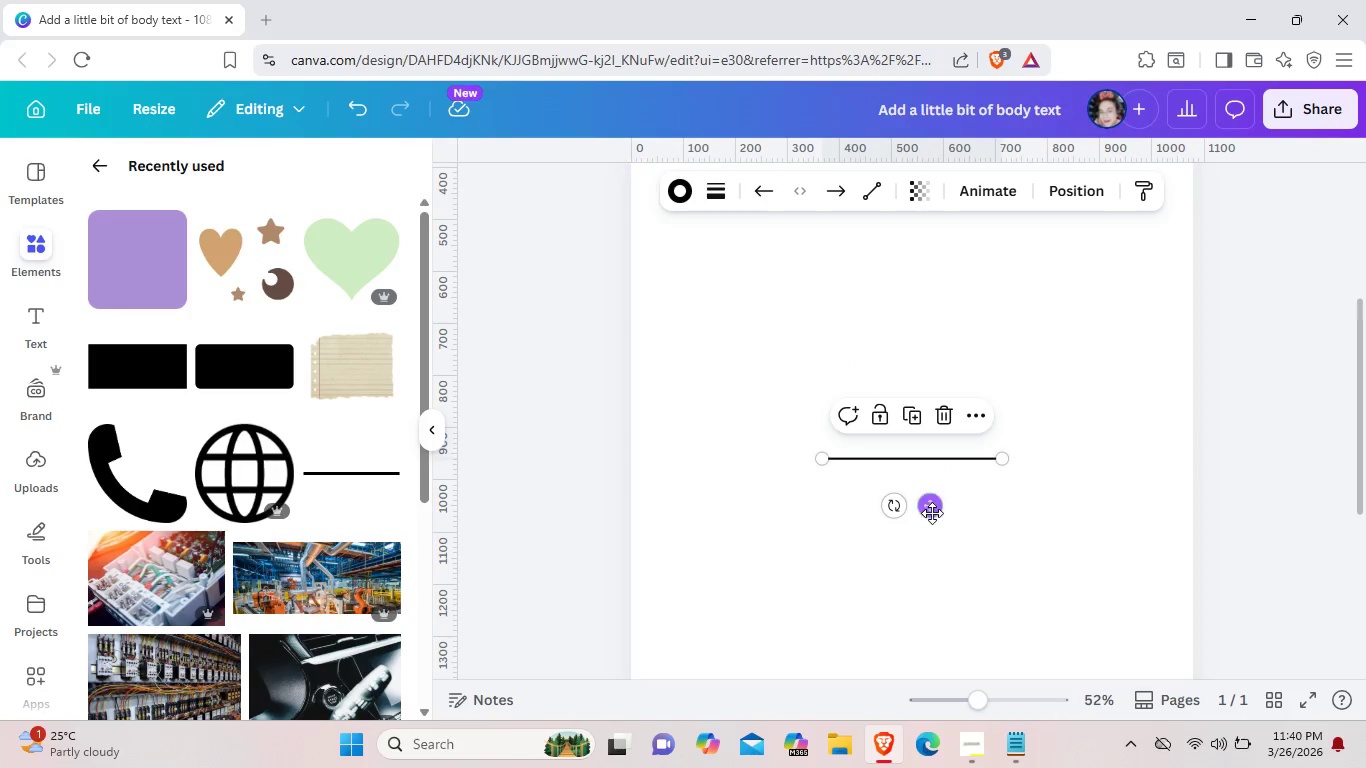 
left_click_drag(start_coordinate=[932, 513], to_coordinate=[837, 390])
 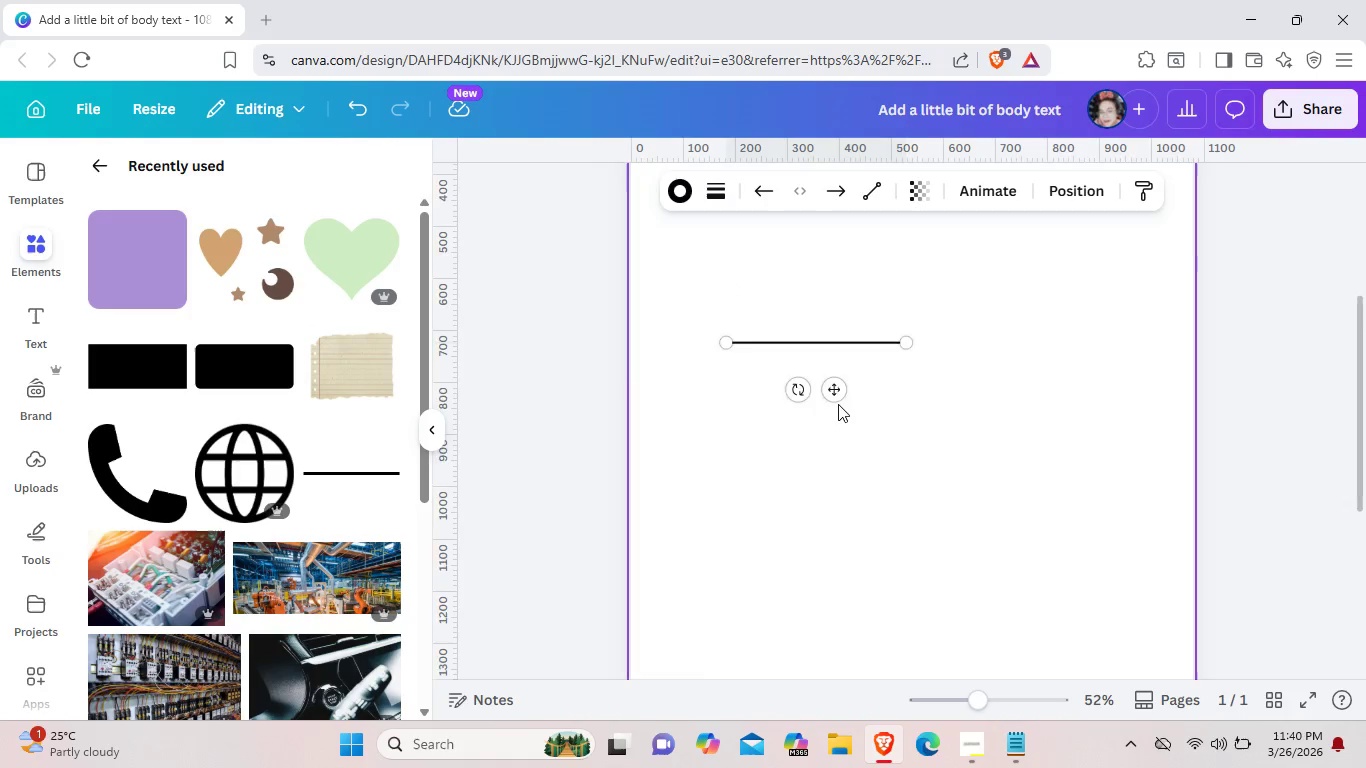 
scroll: coordinate [838, 404], scroll_direction: up, amount: 3.0
 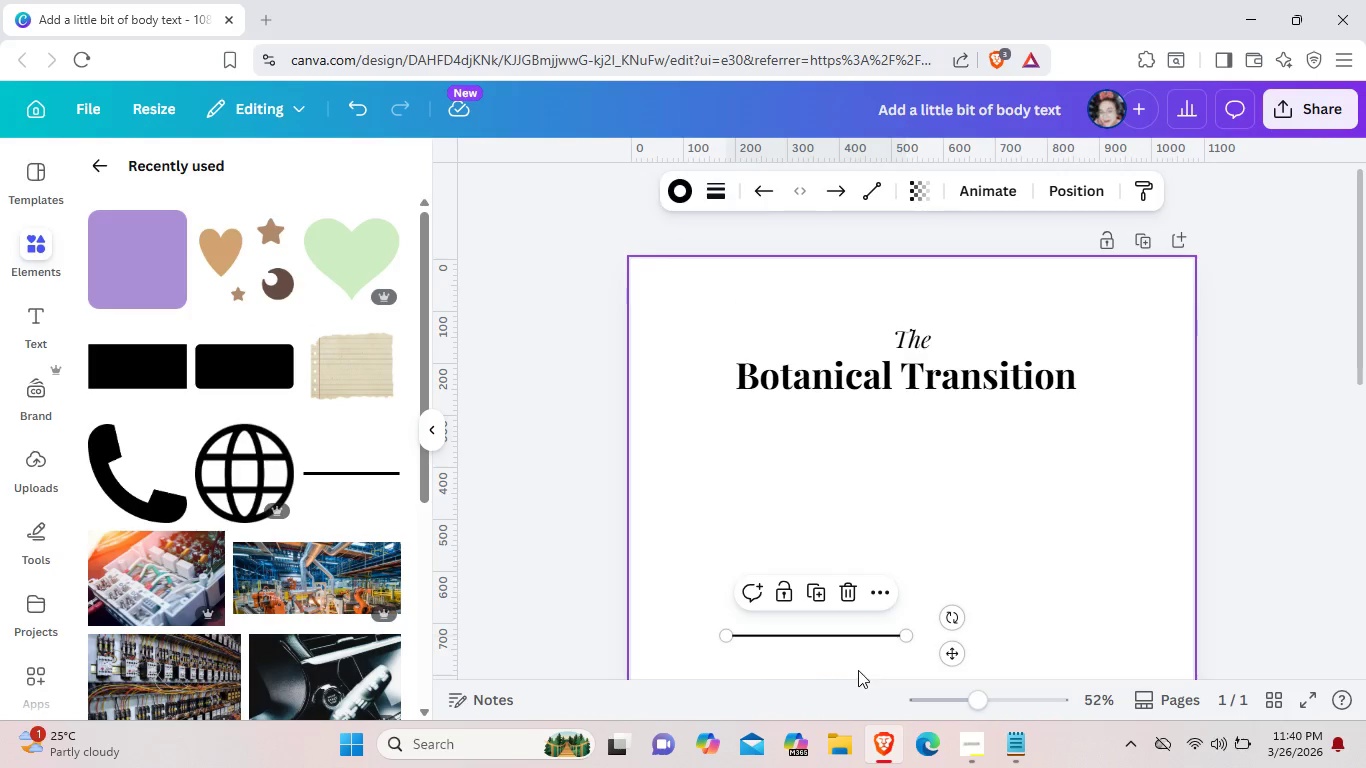 
scroll: coordinate [860, 666], scroll_direction: down, amount: 1.0
 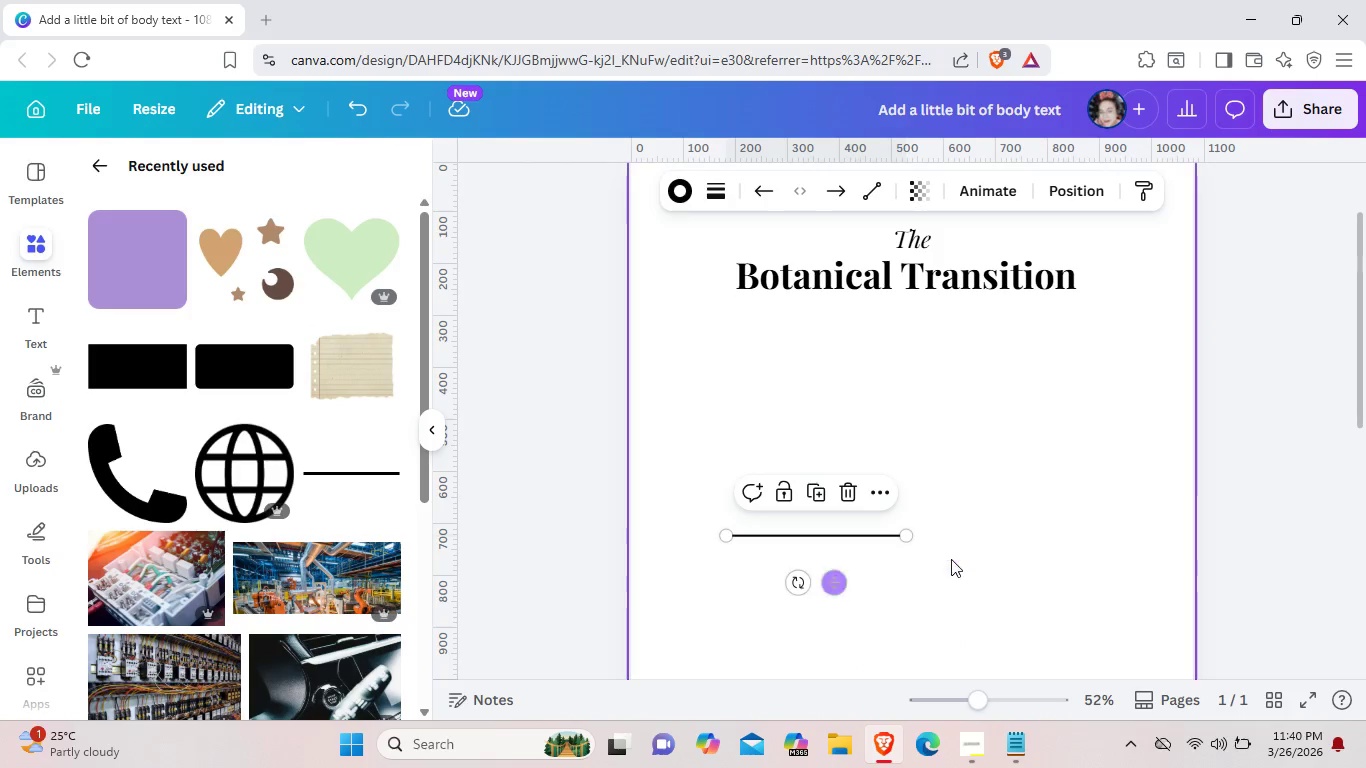 
left_click_drag(start_coordinate=[951, 559], to_coordinate=[927, 461])
 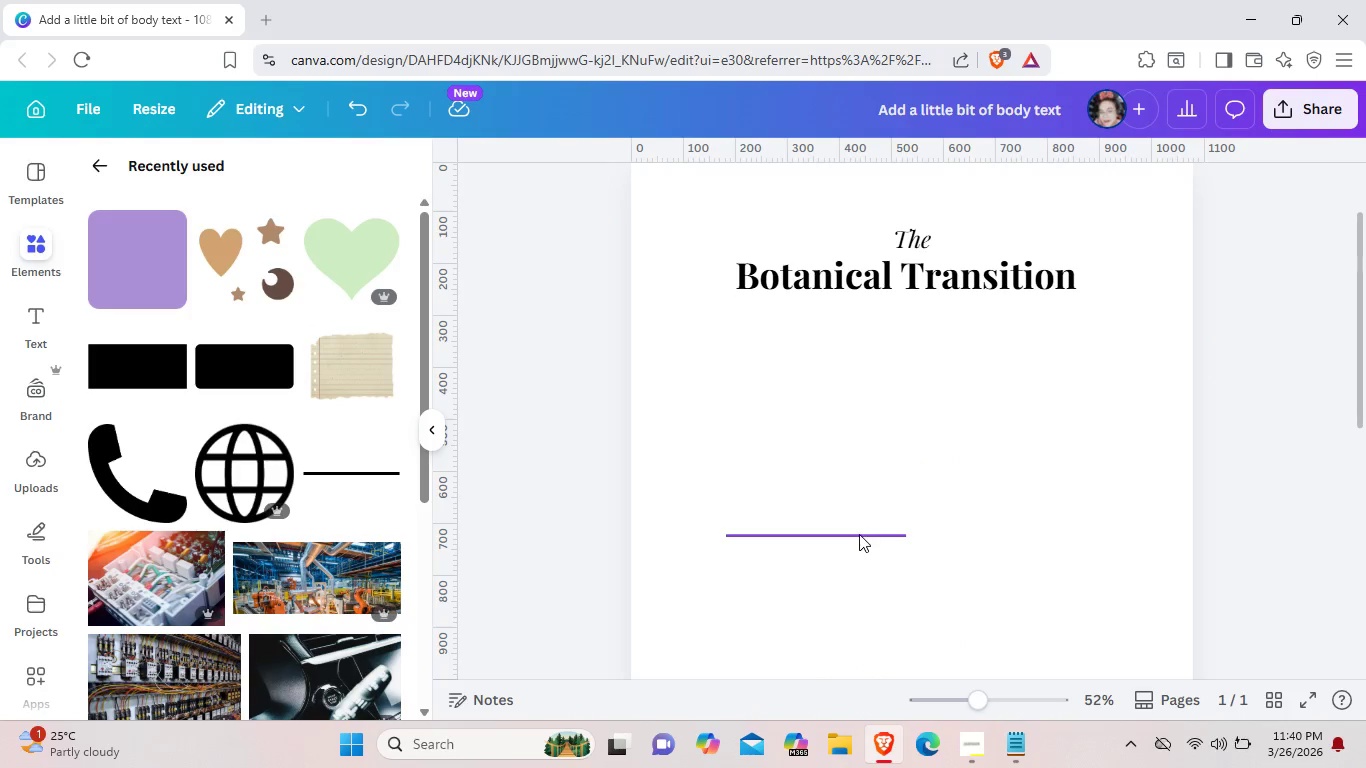 
left_click([859, 535])
 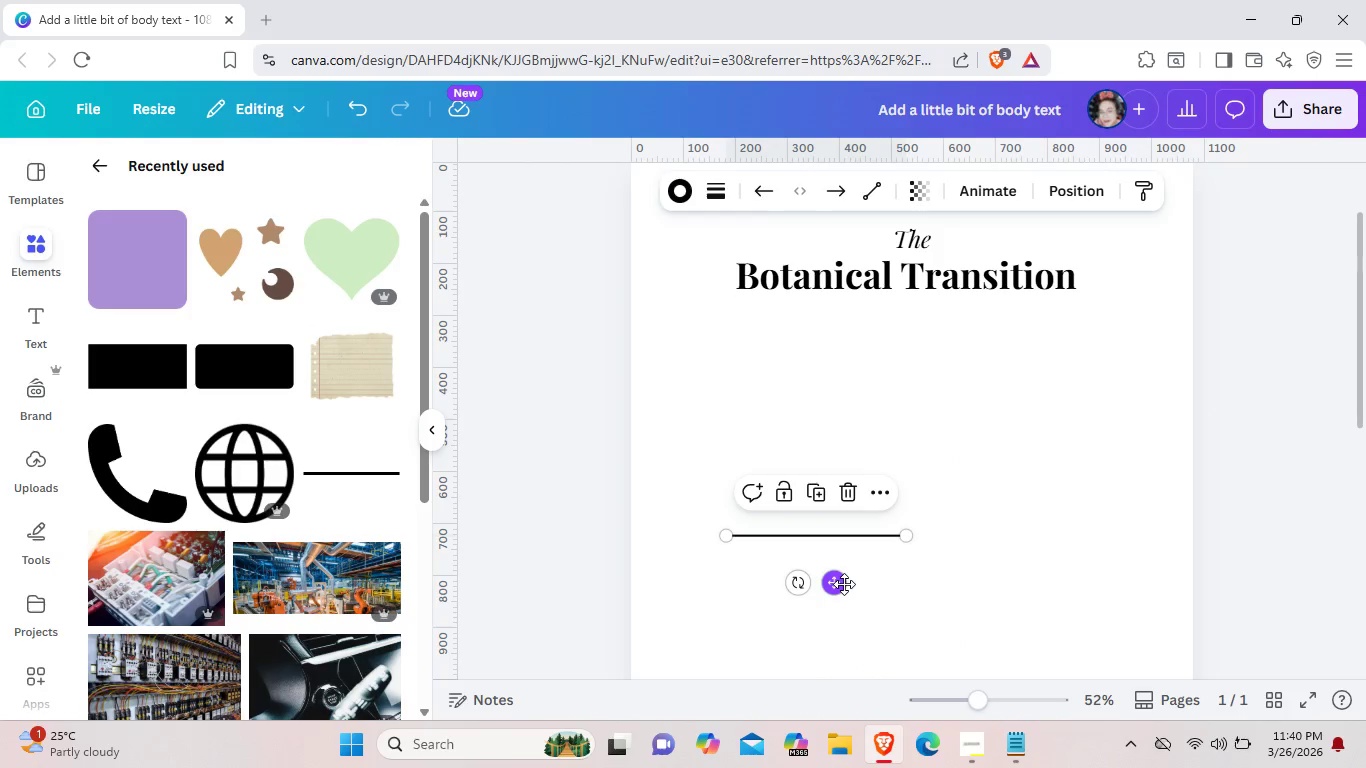 
left_click_drag(start_coordinate=[844, 584], to_coordinate=[807, 364])
 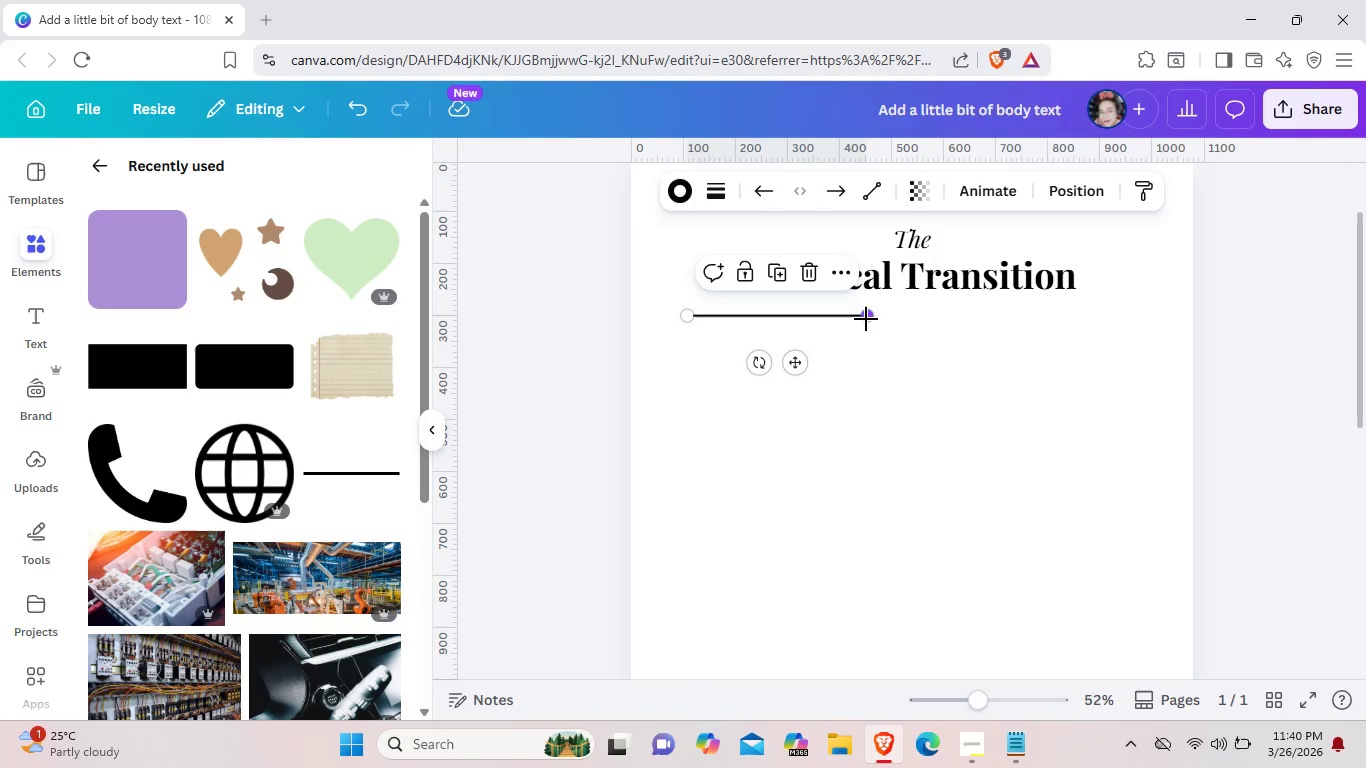 
left_click_drag(start_coordinate=[866, 319], to_coordinate=[1155, 311])
 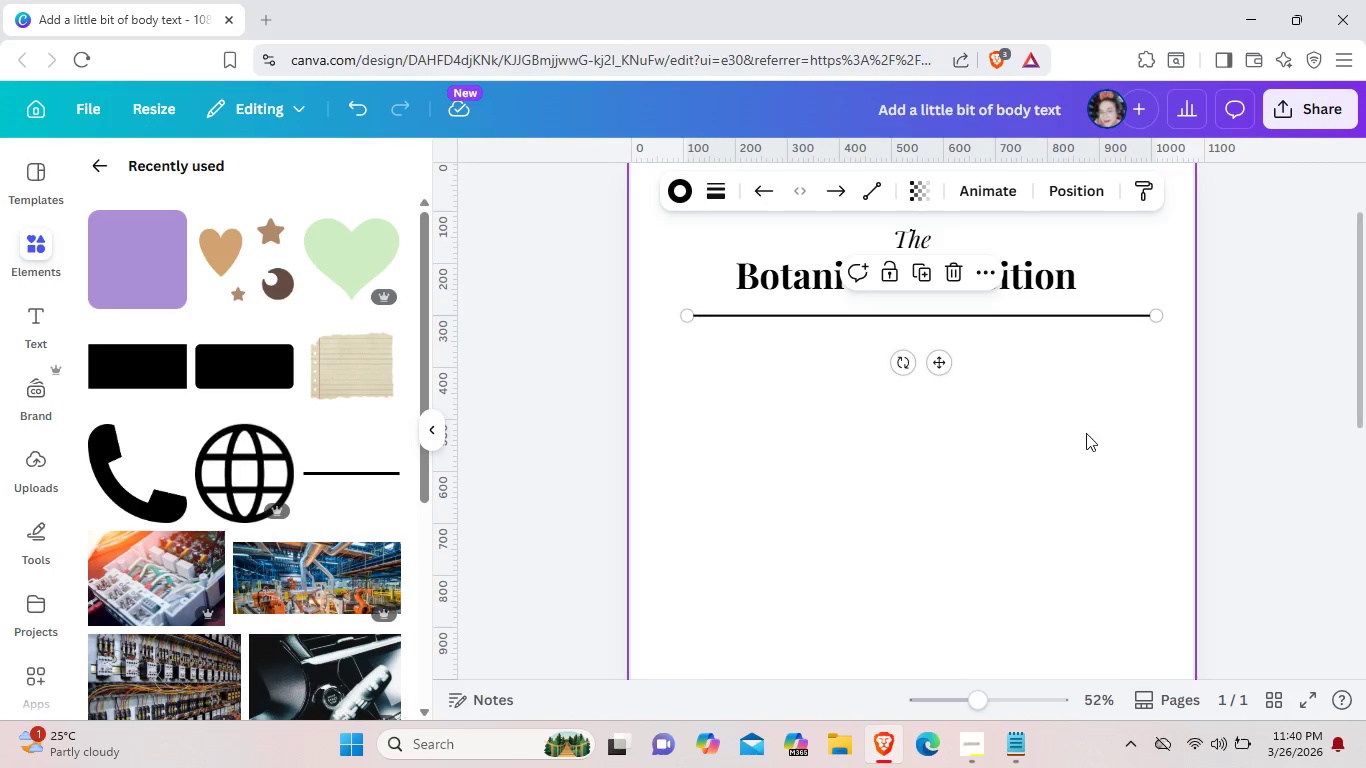 
left_click([1086, 433])
 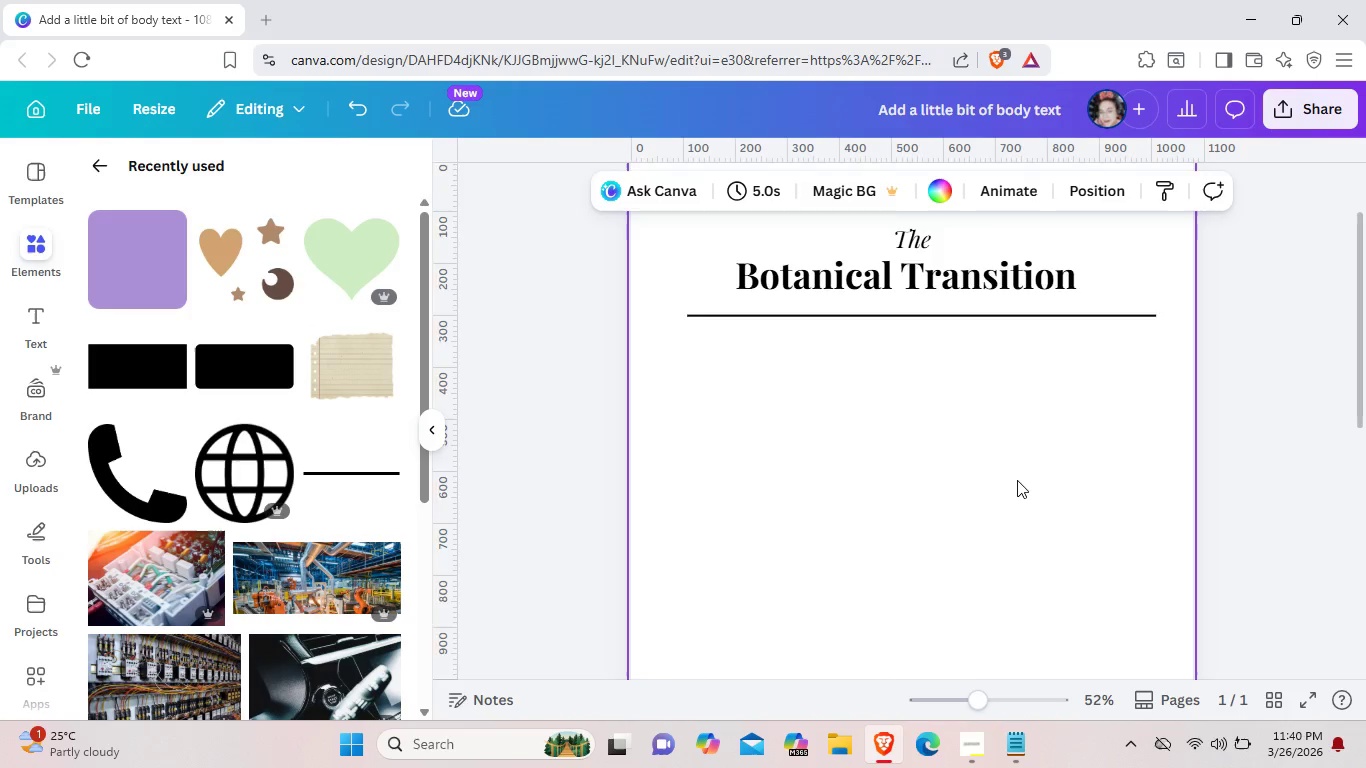 
scroll: coordinate [1017, 480], scroll_direction: up, amount: 2.0
 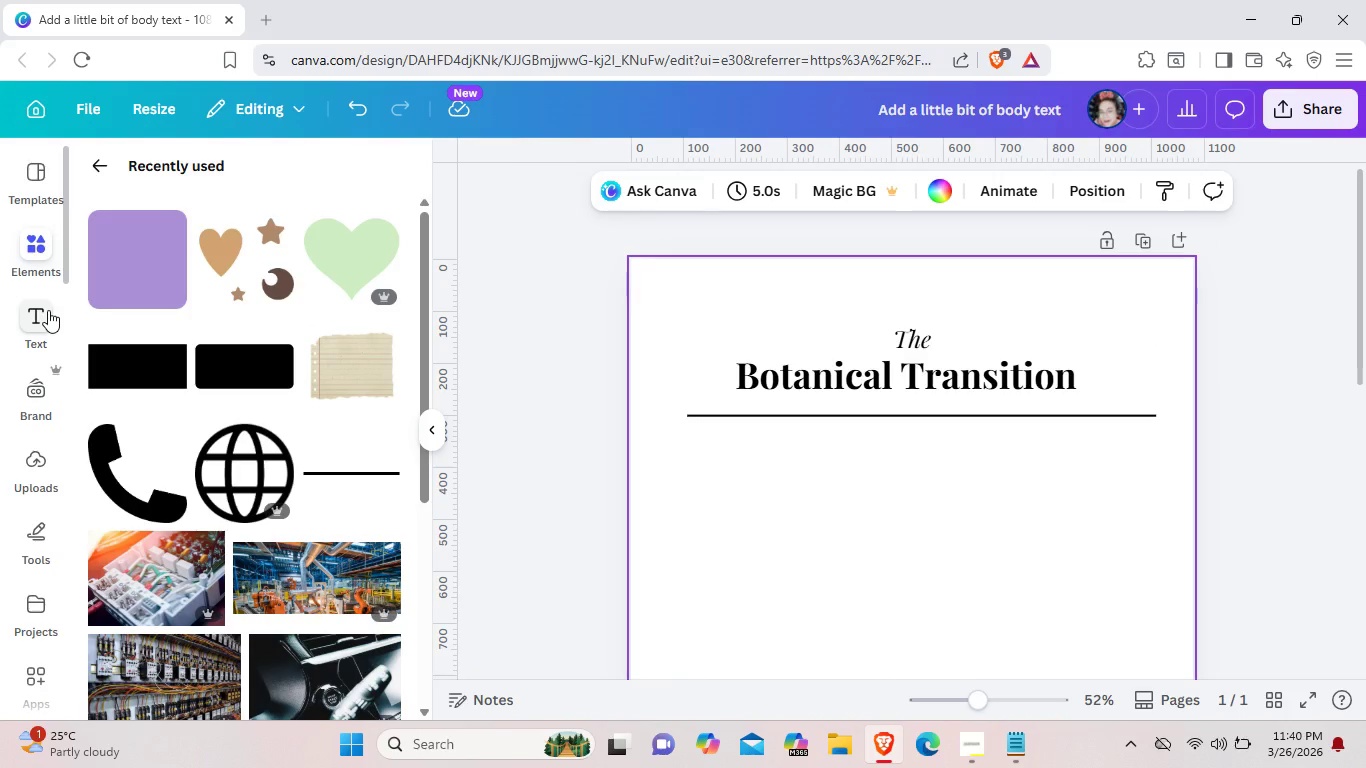 
left_click([48, 310])
 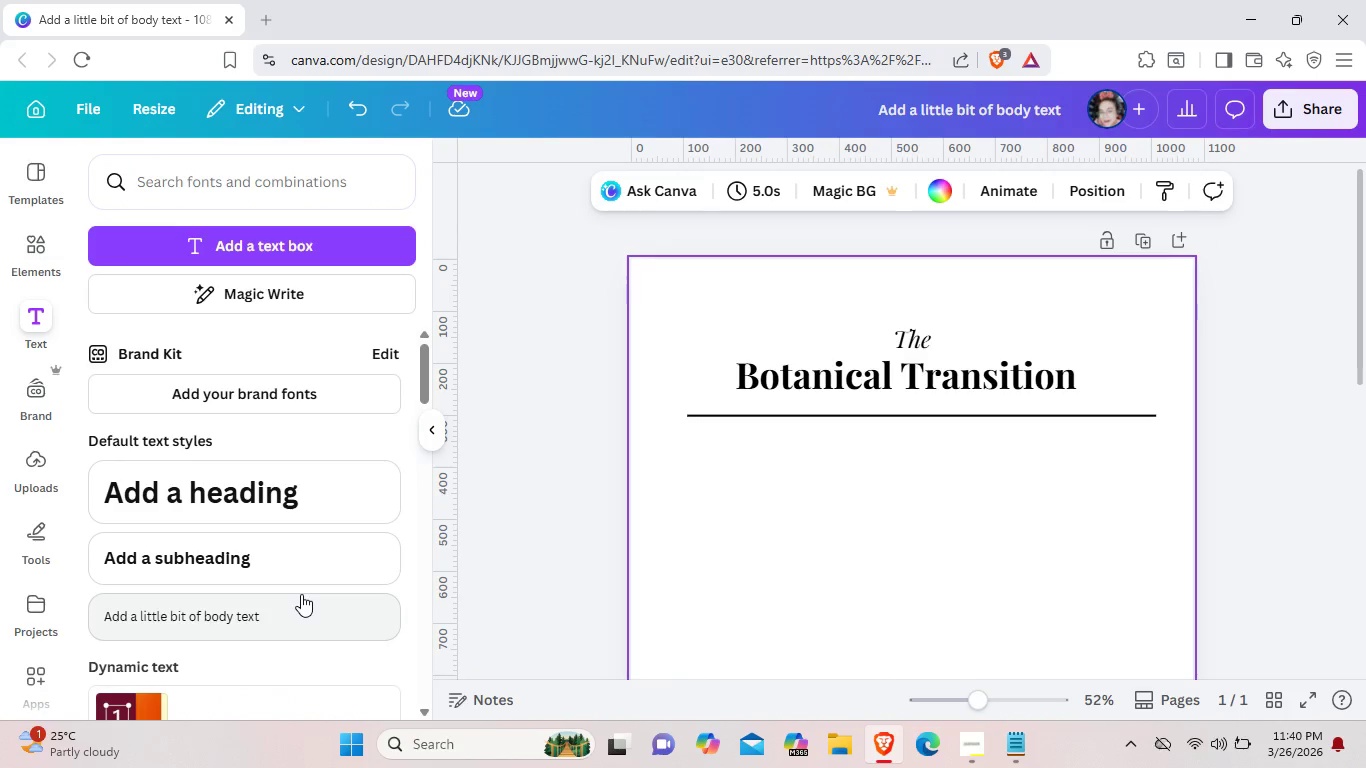 
left_click([303, 575])
 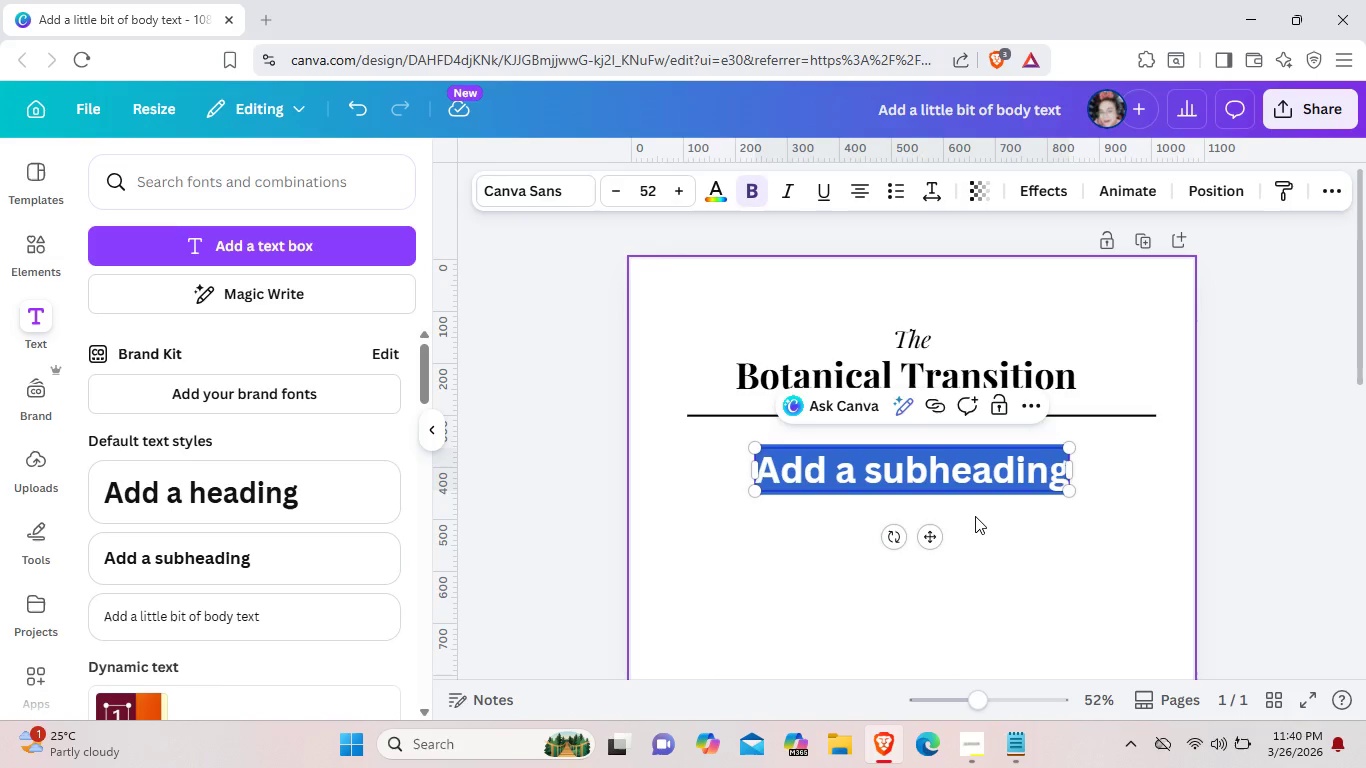 
key(Backspace)
type(What to Expect)
 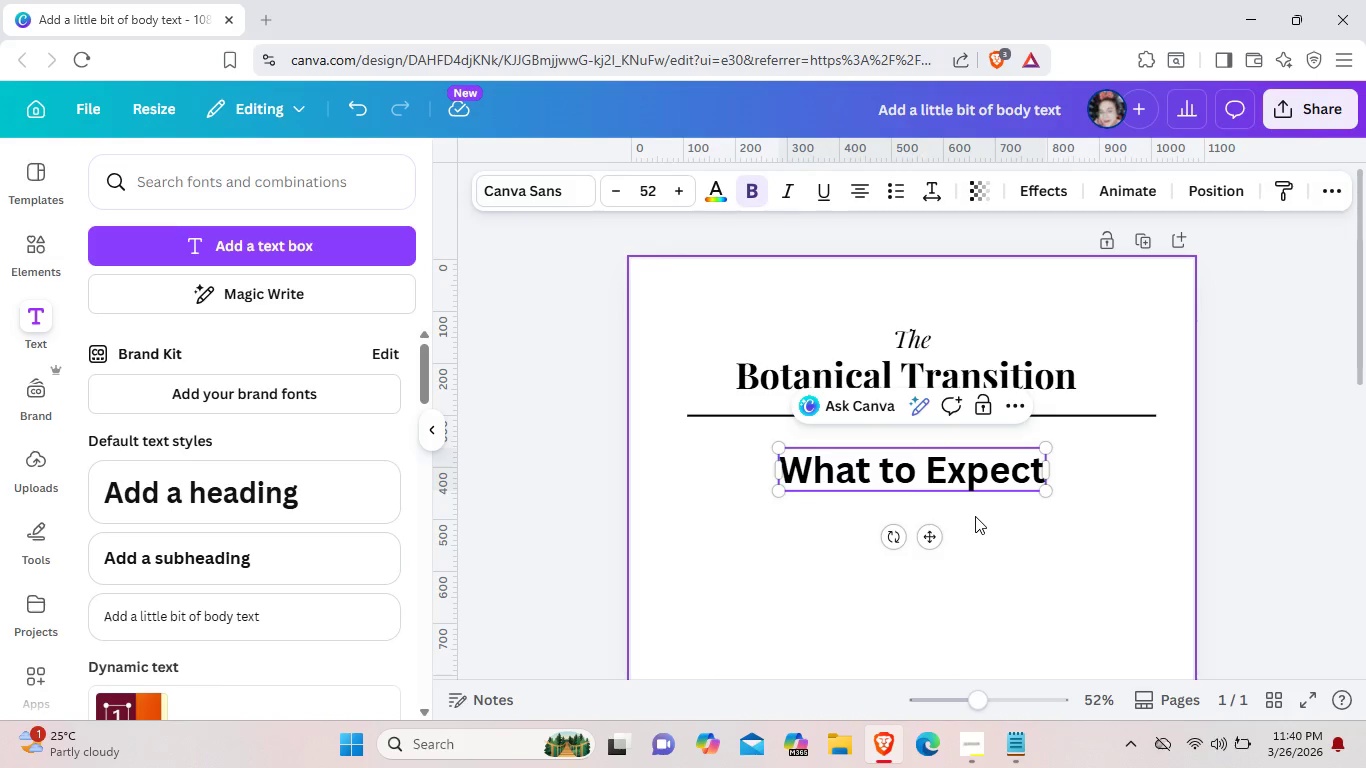 
left_click([576, 183])
 